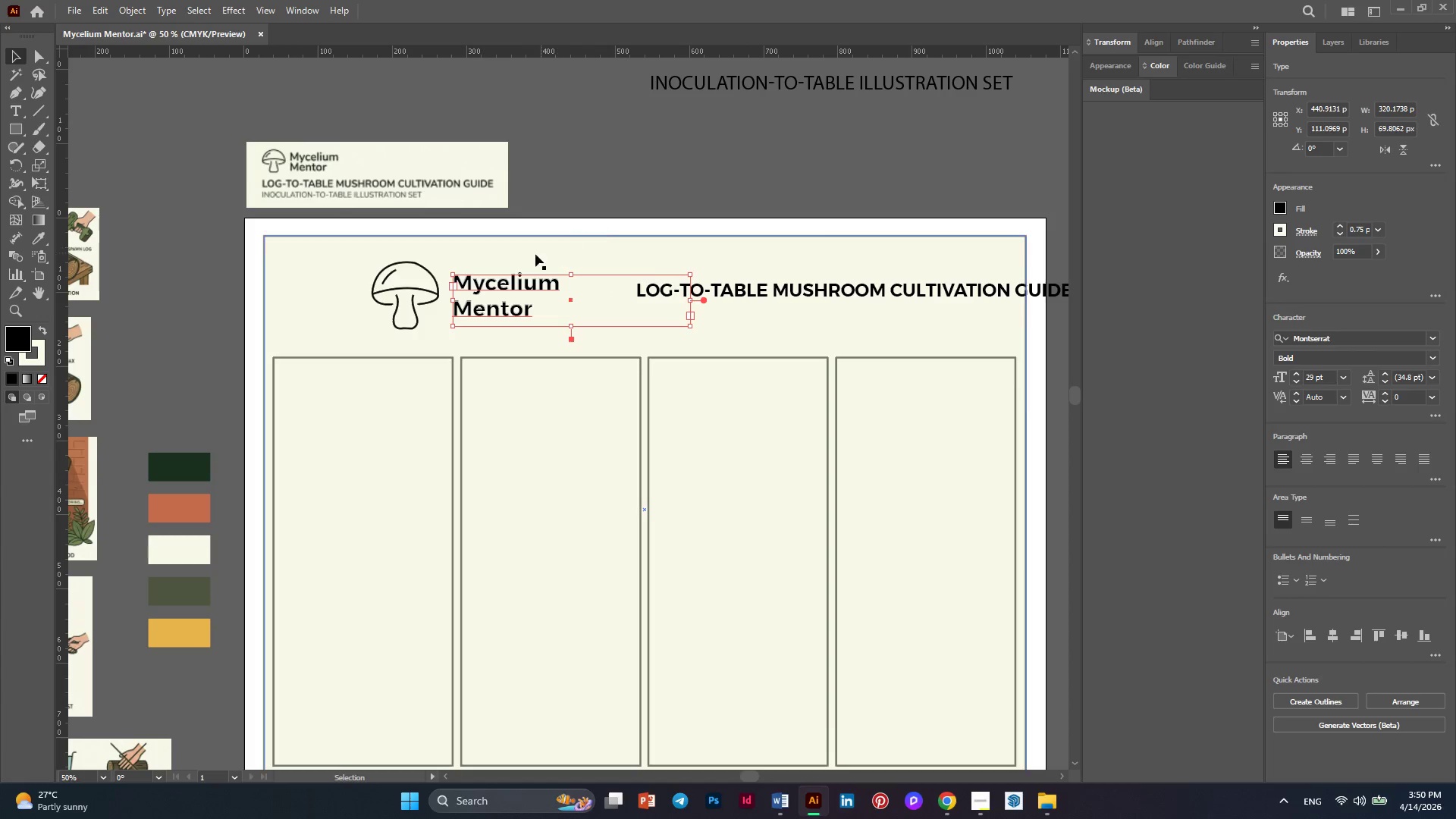 
wait(6.36)
 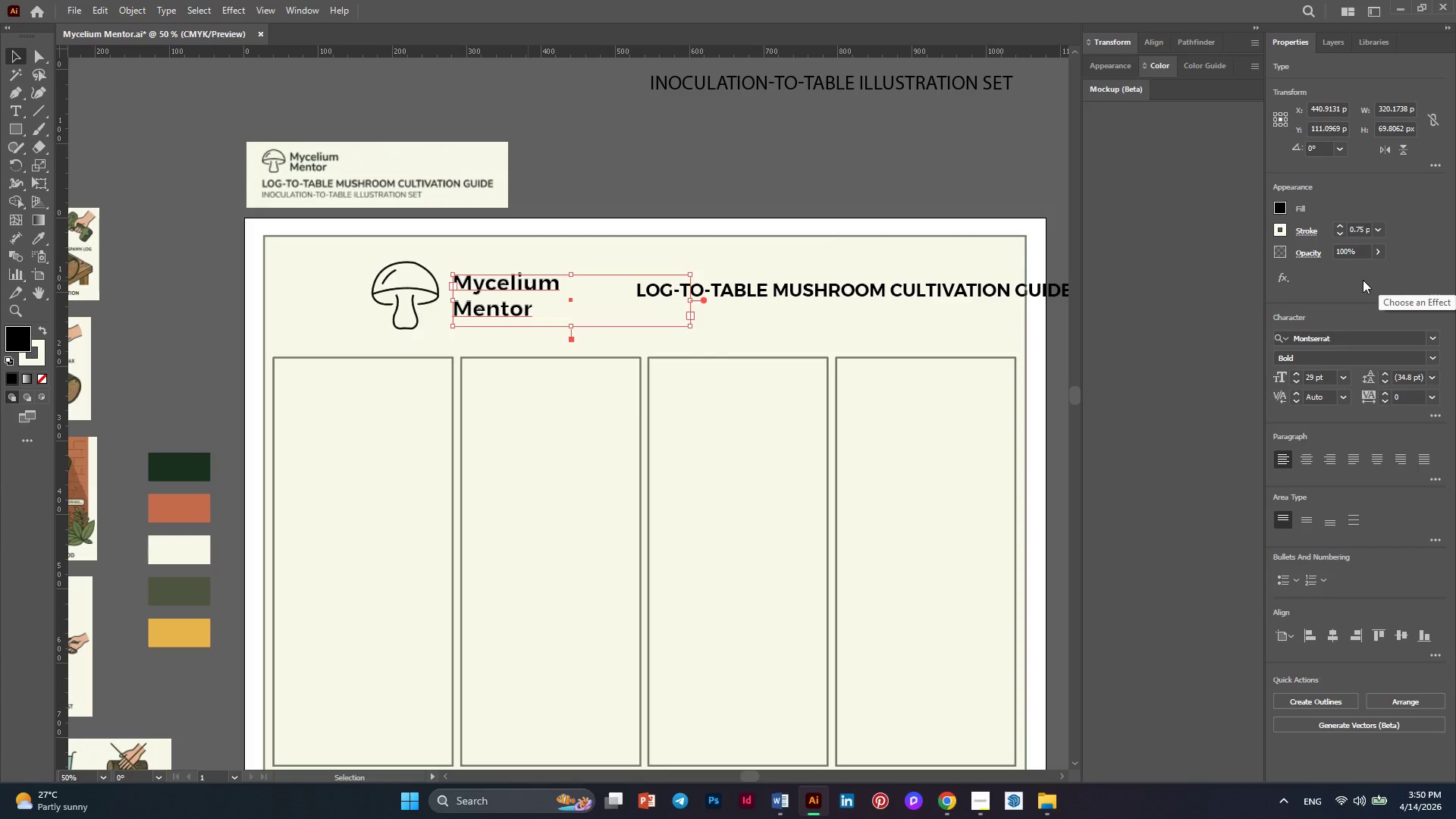 
left_click([1380, 231])
 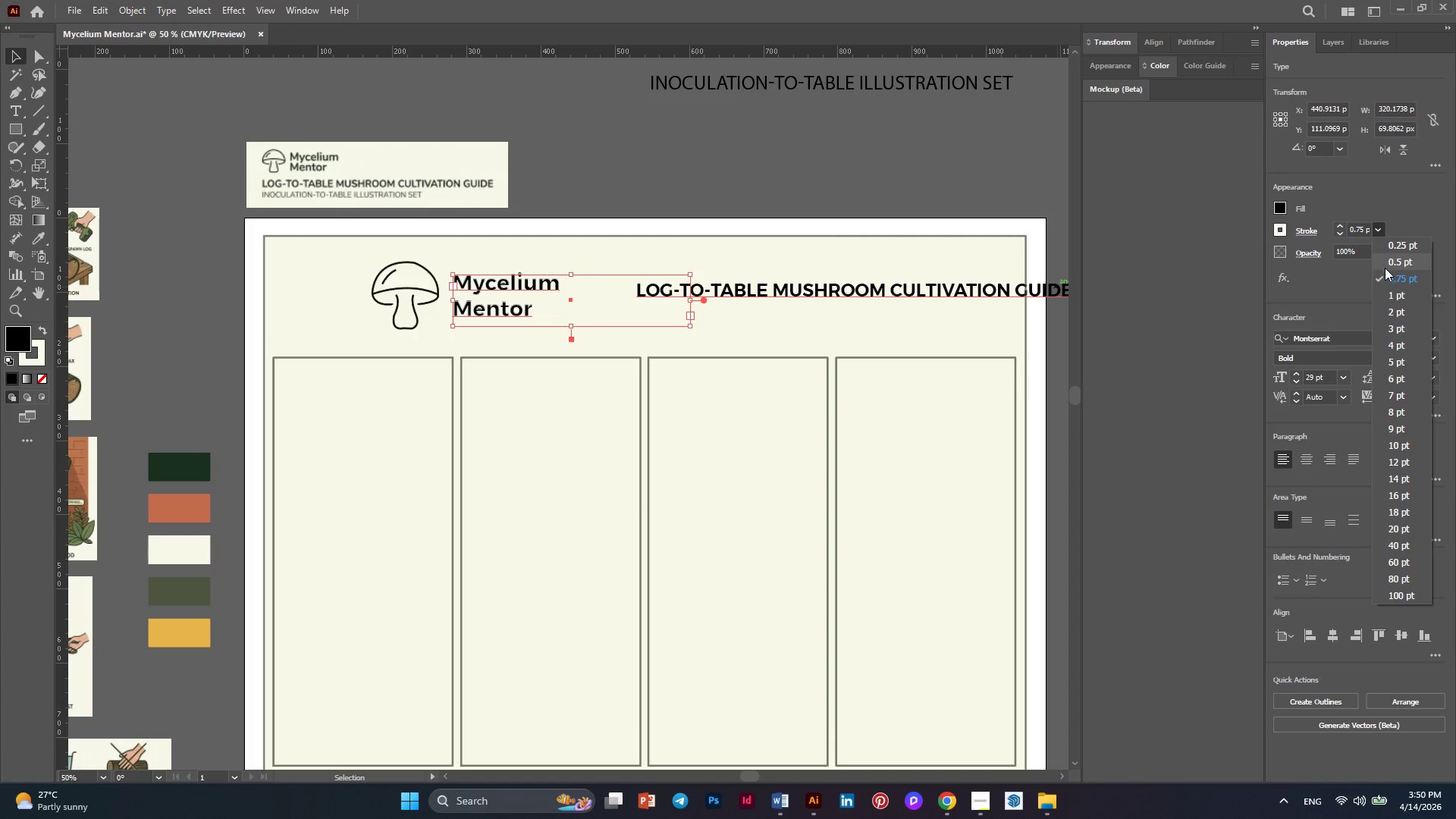 
left_click([1385, 268])
 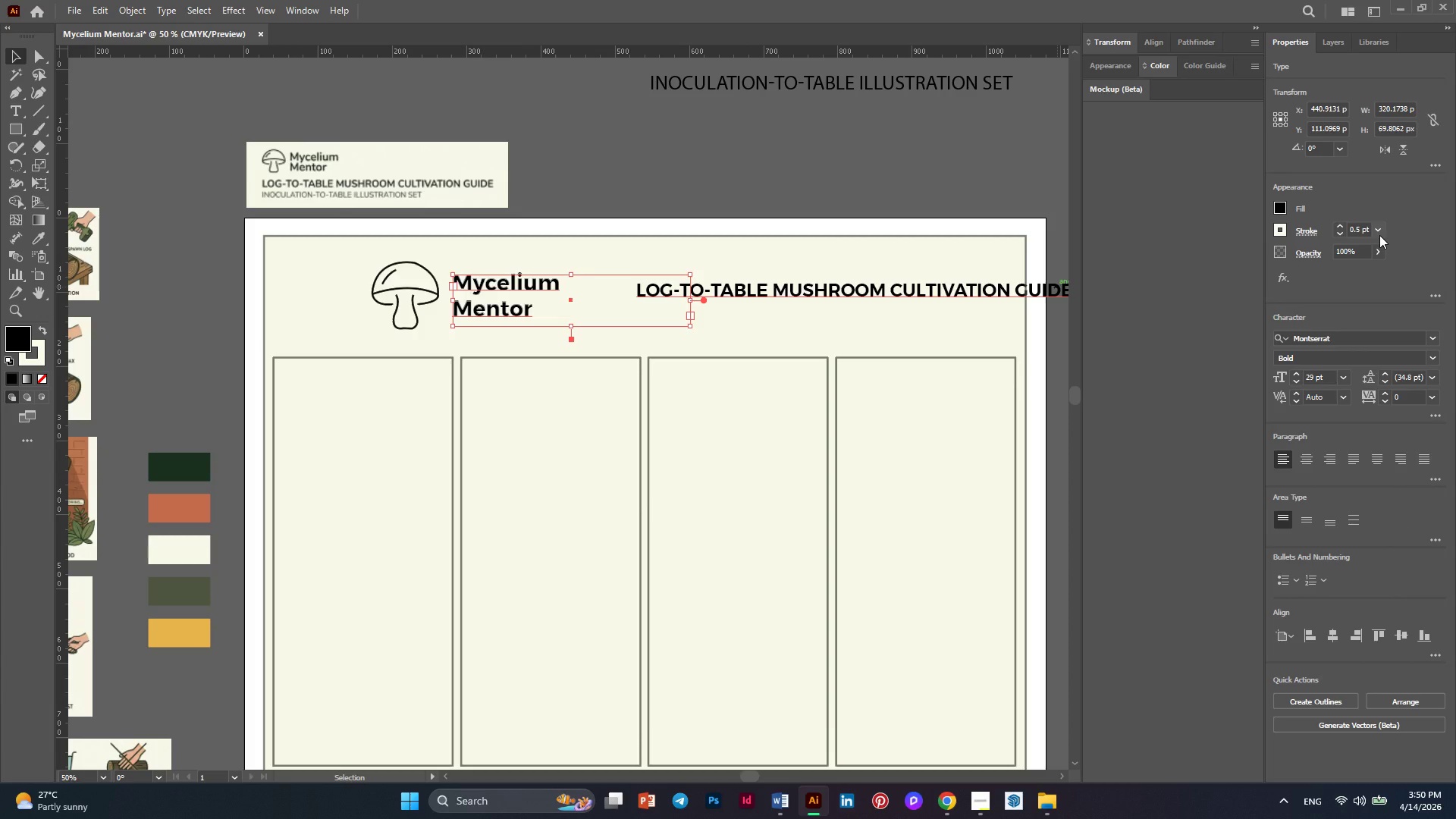 
left_click([1379, 232])
 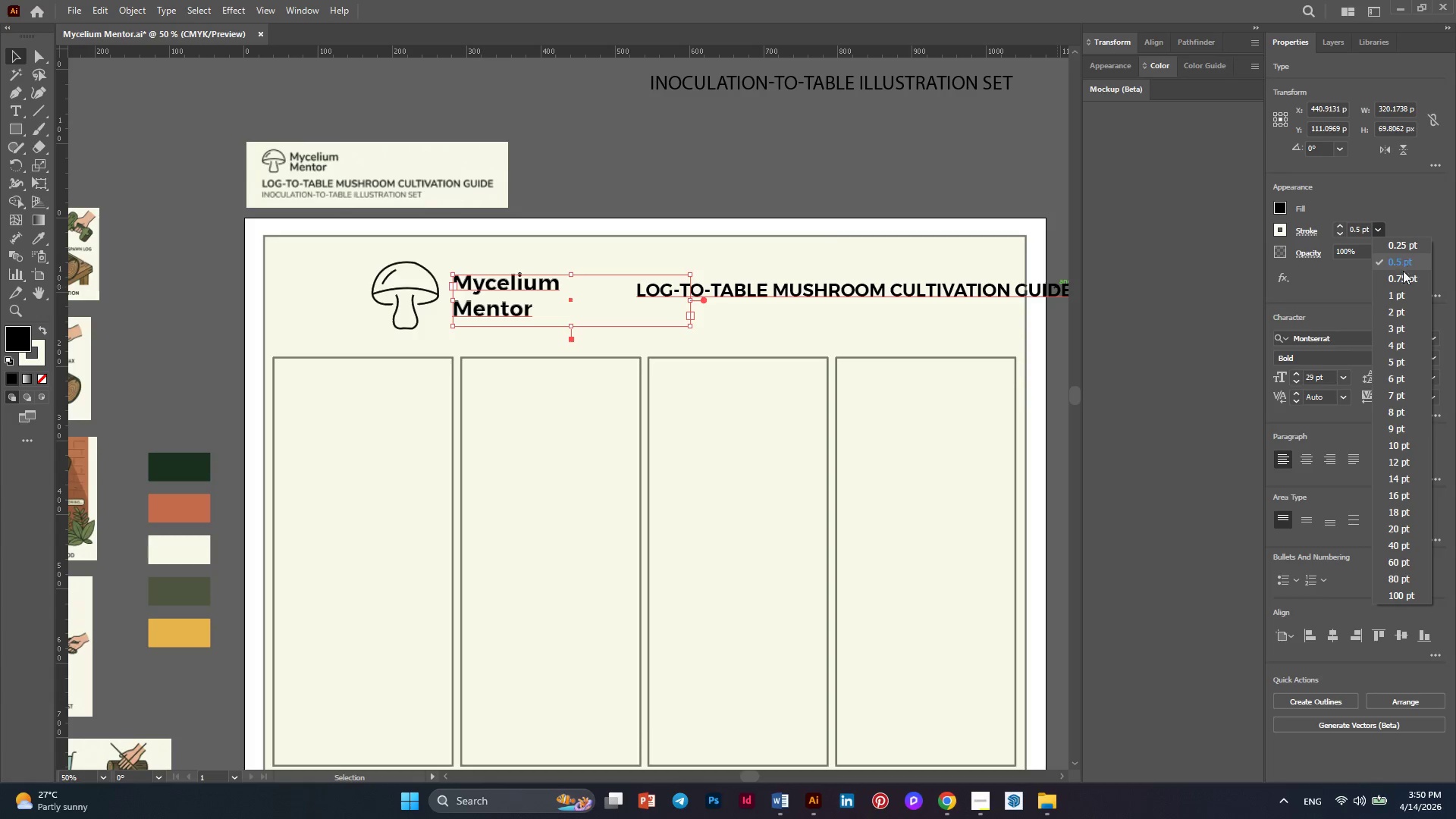 
left_click([1403, 275])
 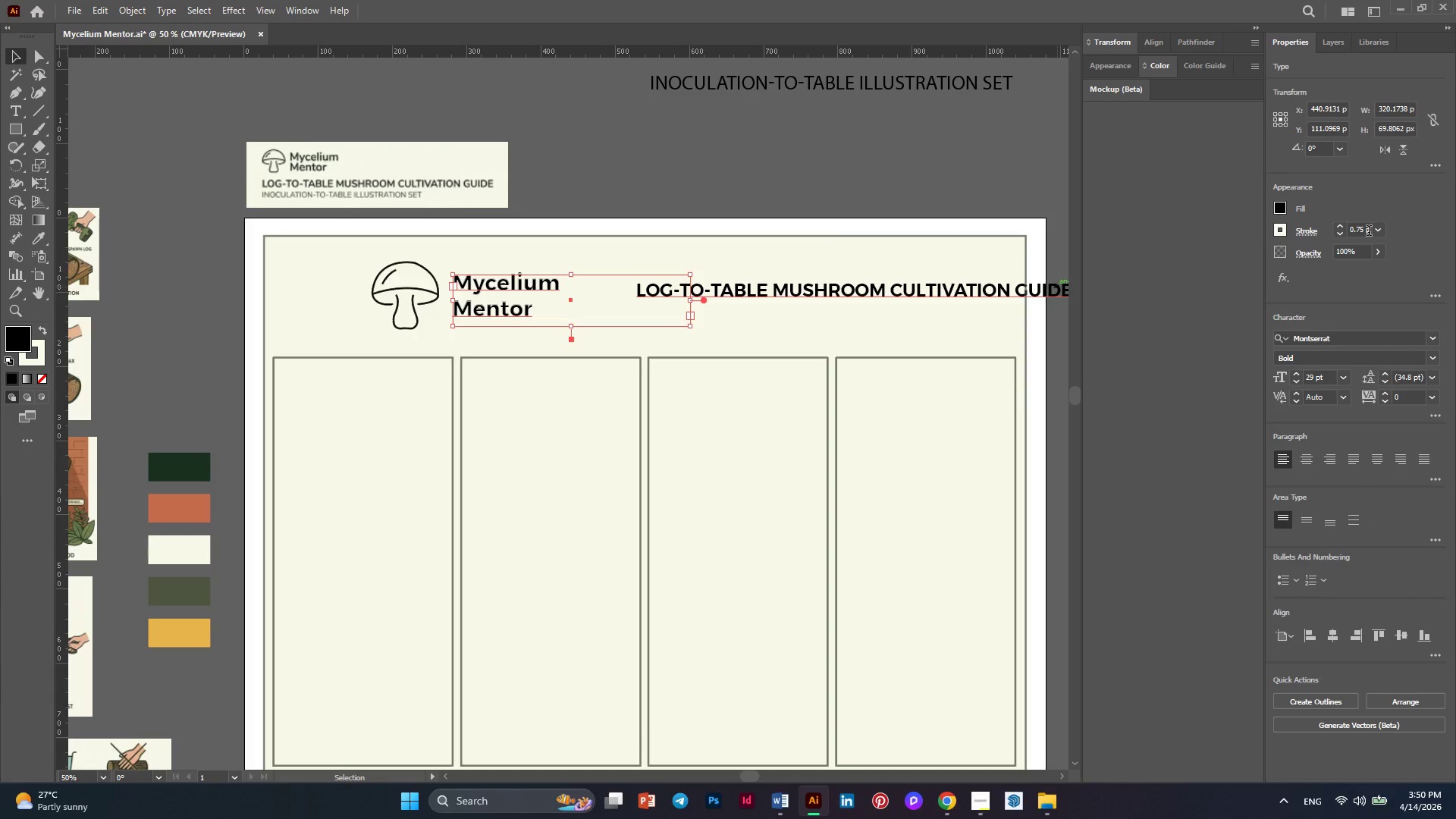 
left_click_drag(start_coordinate=[1365, 228], to_coordinate=[1356, 241])
 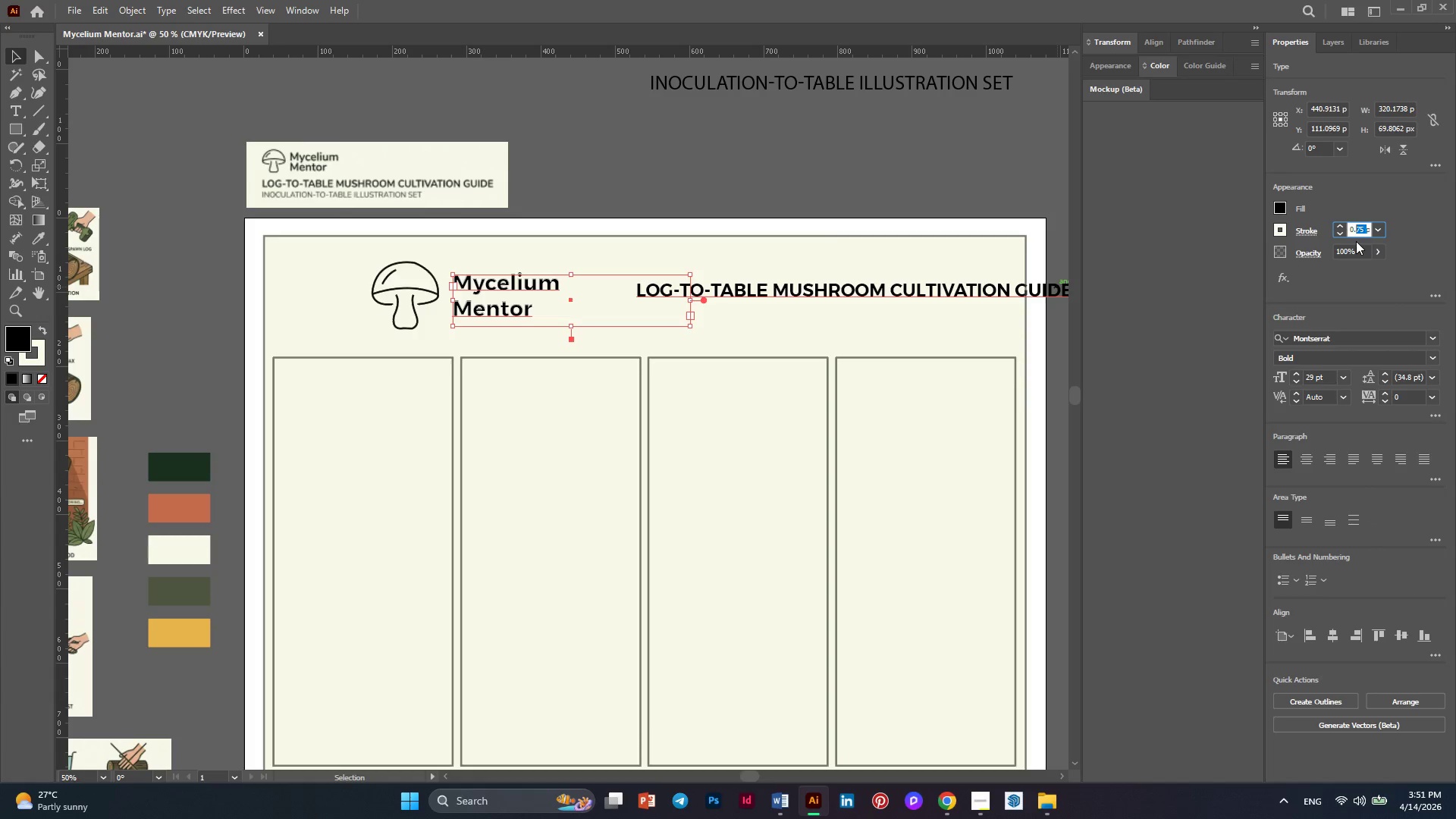 
key(Numpad8)
 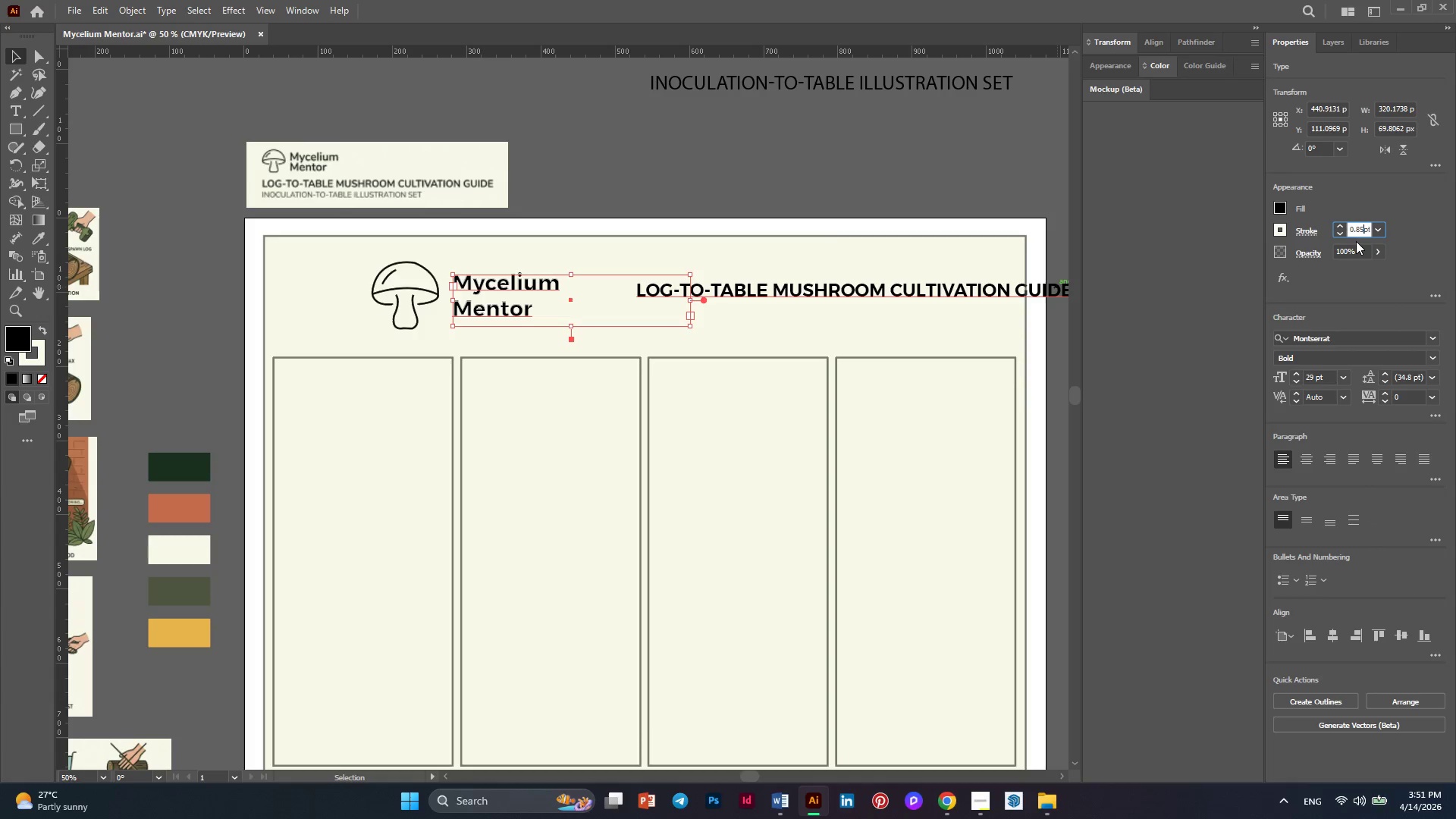 
key(Numpad5)
 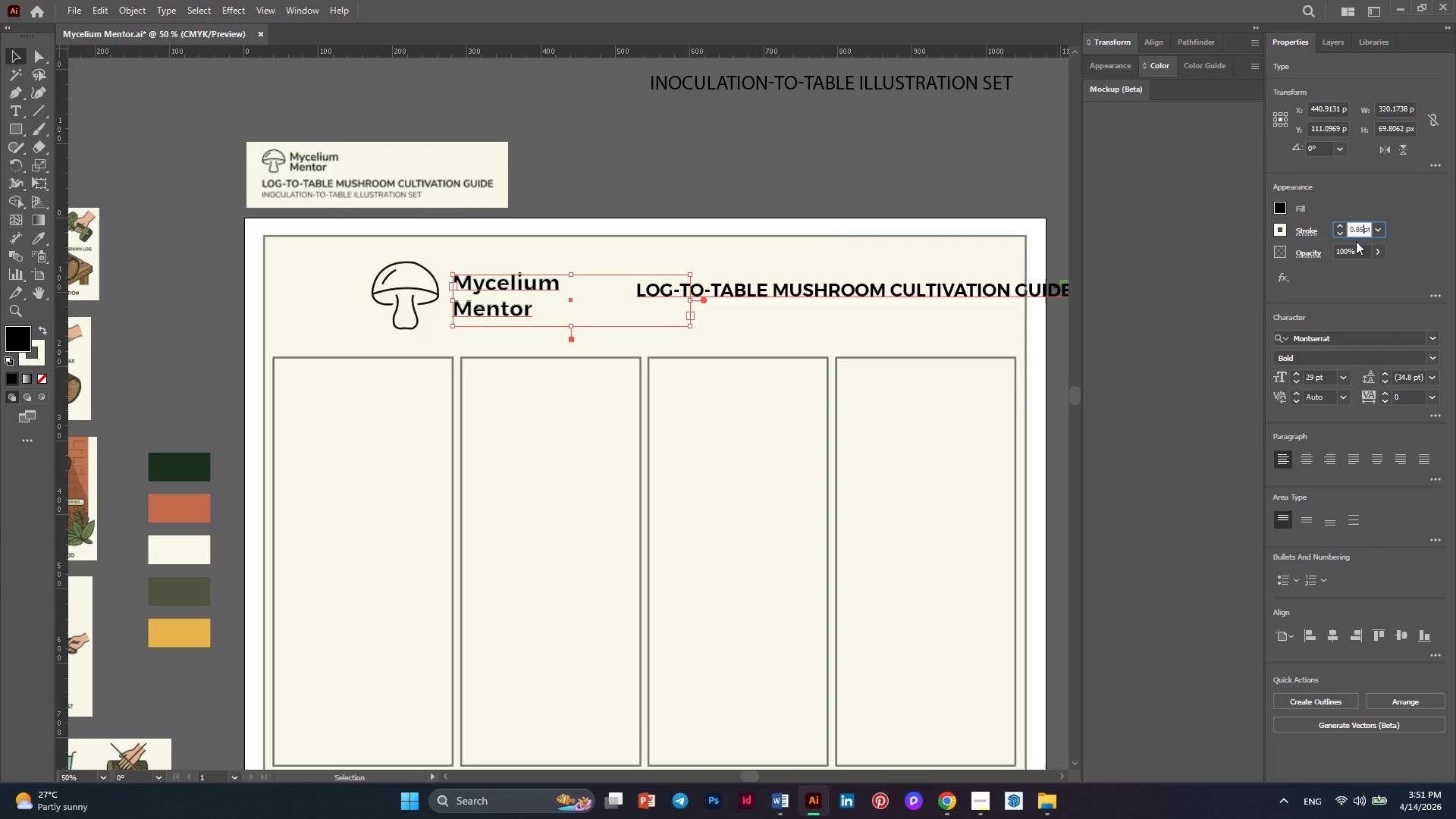 
key(NumpadEnter)
 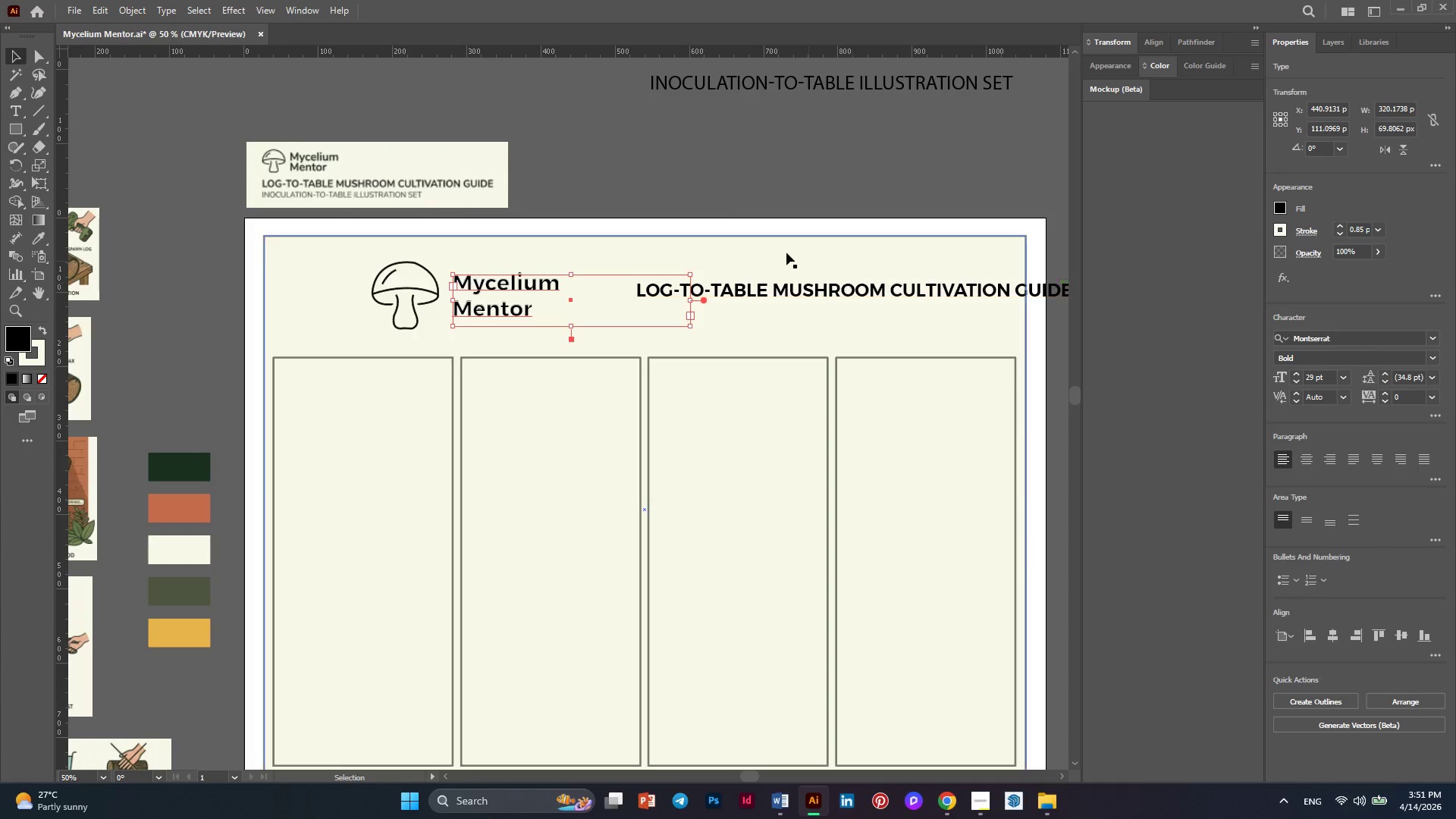 
left_click([702, 187])
 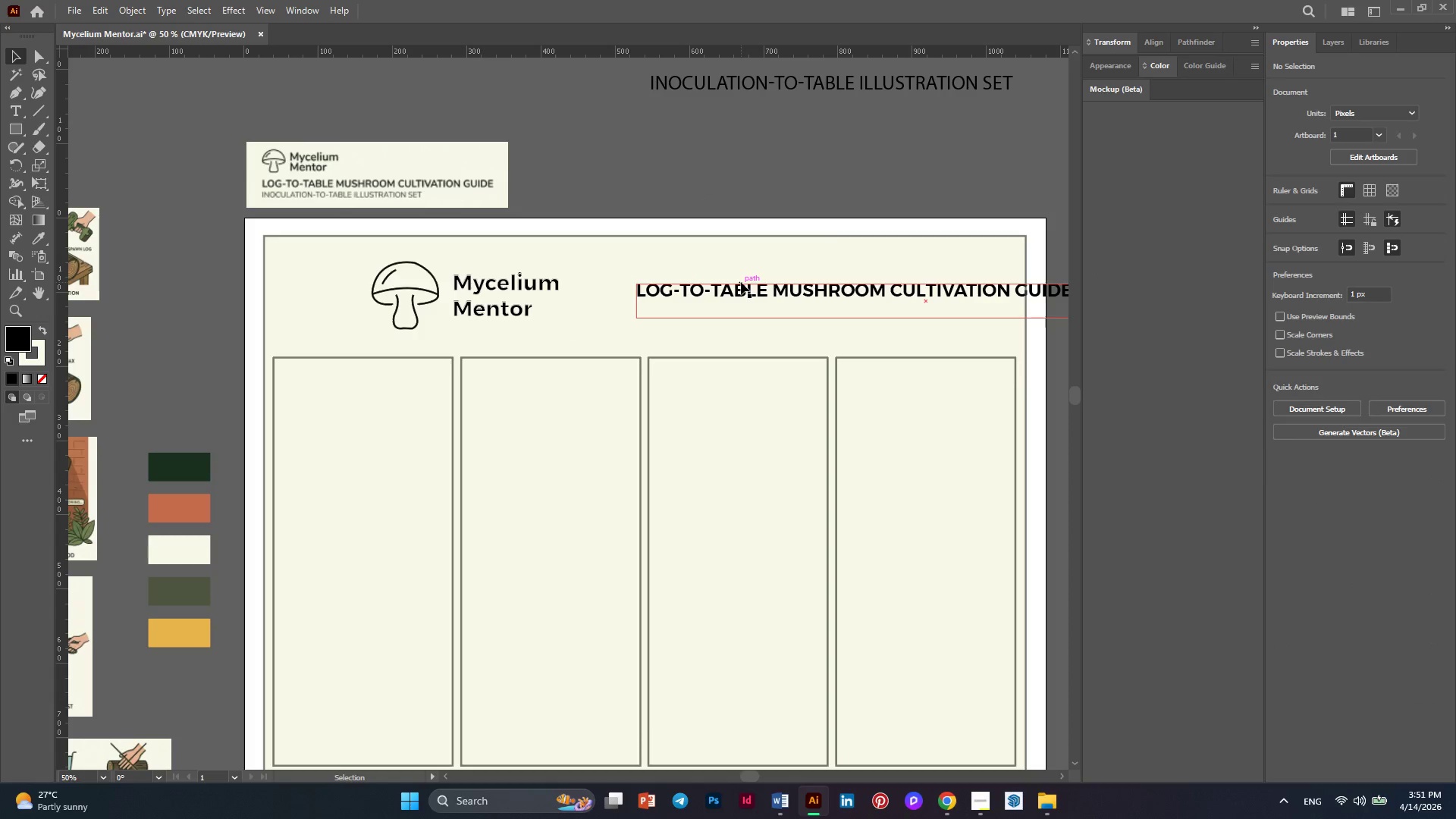 
left_click_drag(start_coordinate=[742, 284], to_coordinate=[683, 282])
 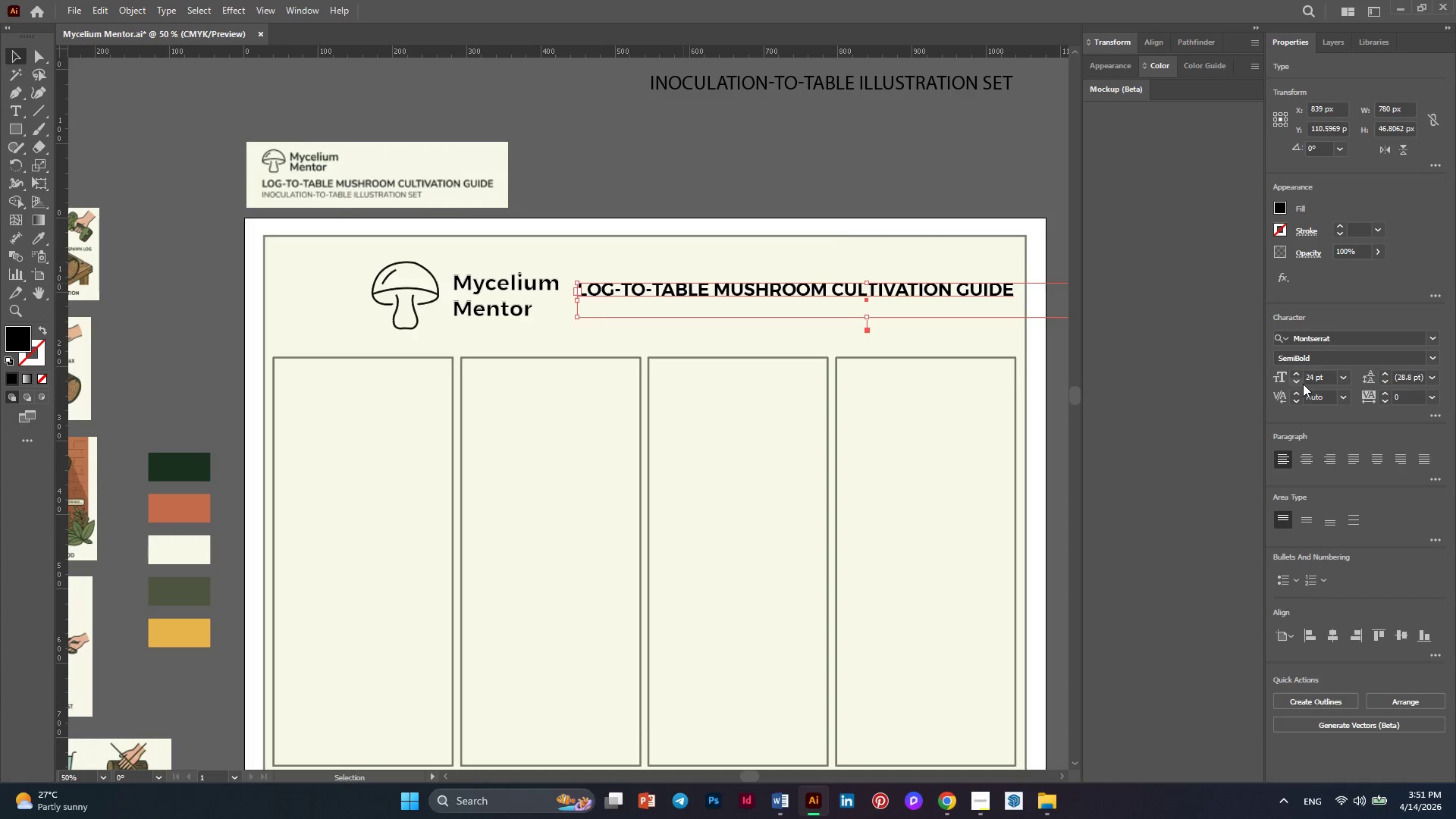 
double_click([1299, 378])
 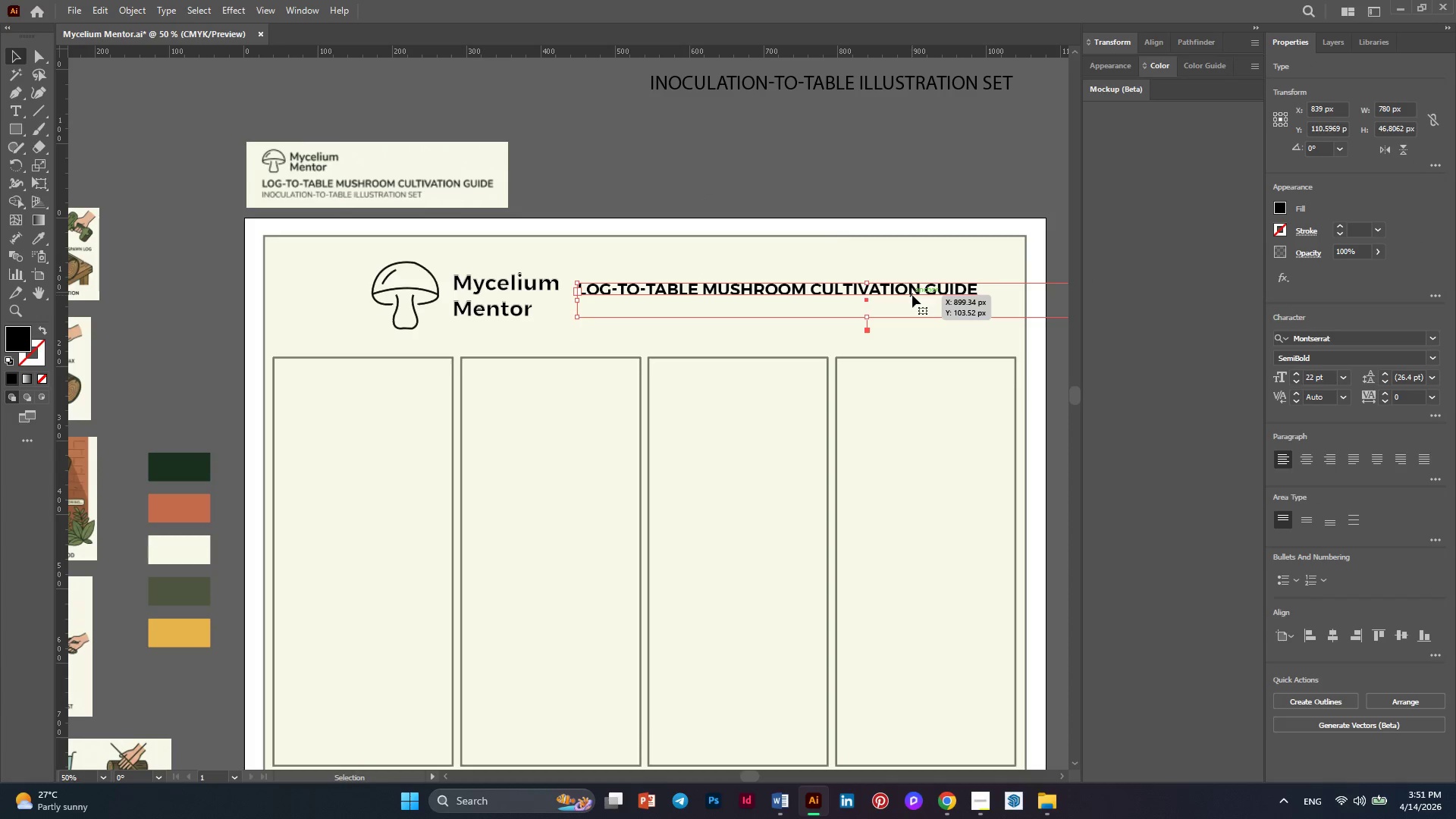 
left_click_drag(start_coordinate=[912, 295], to_coordinate=[928, 293])
 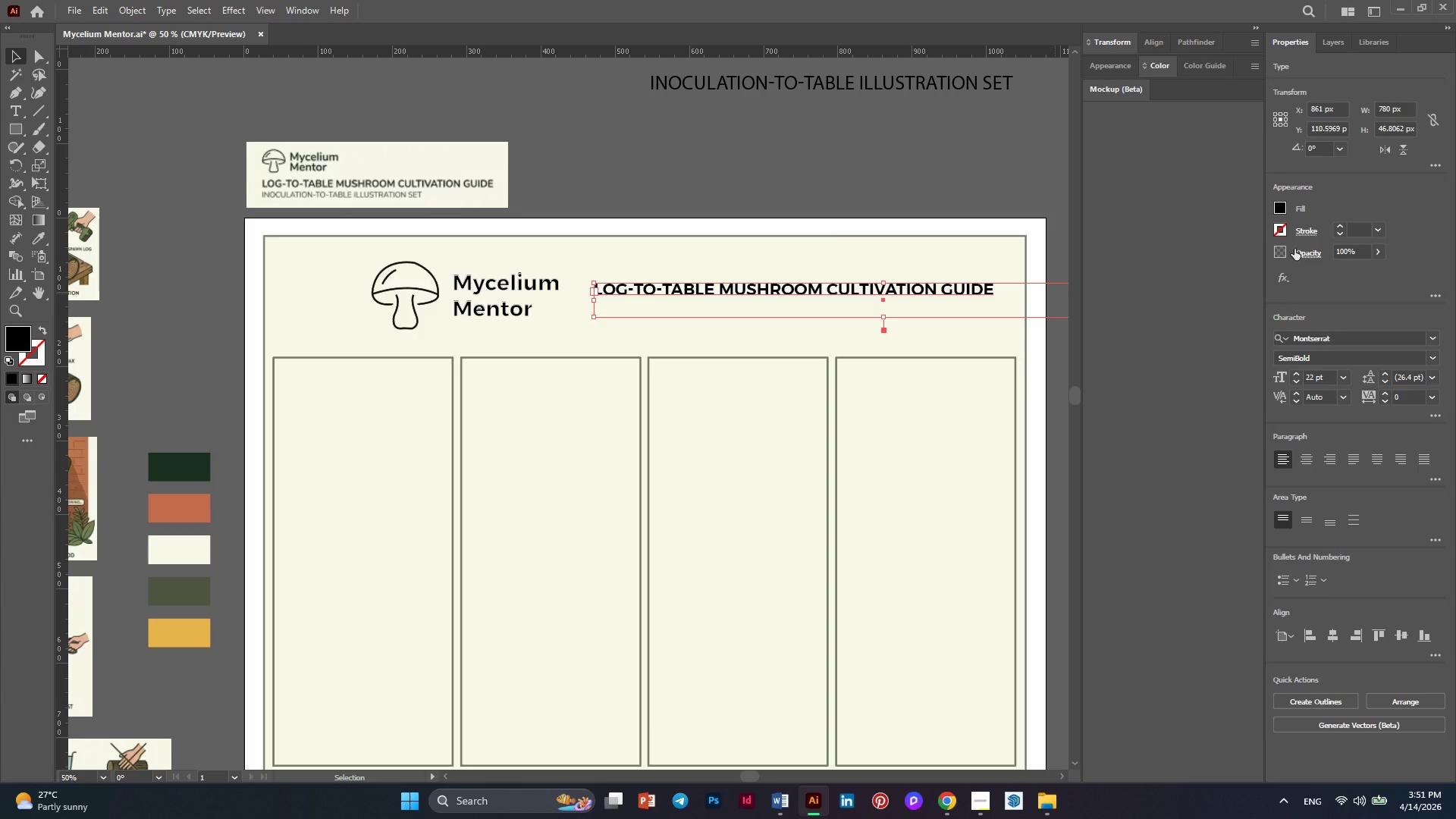 
left_click([1280, 234])
 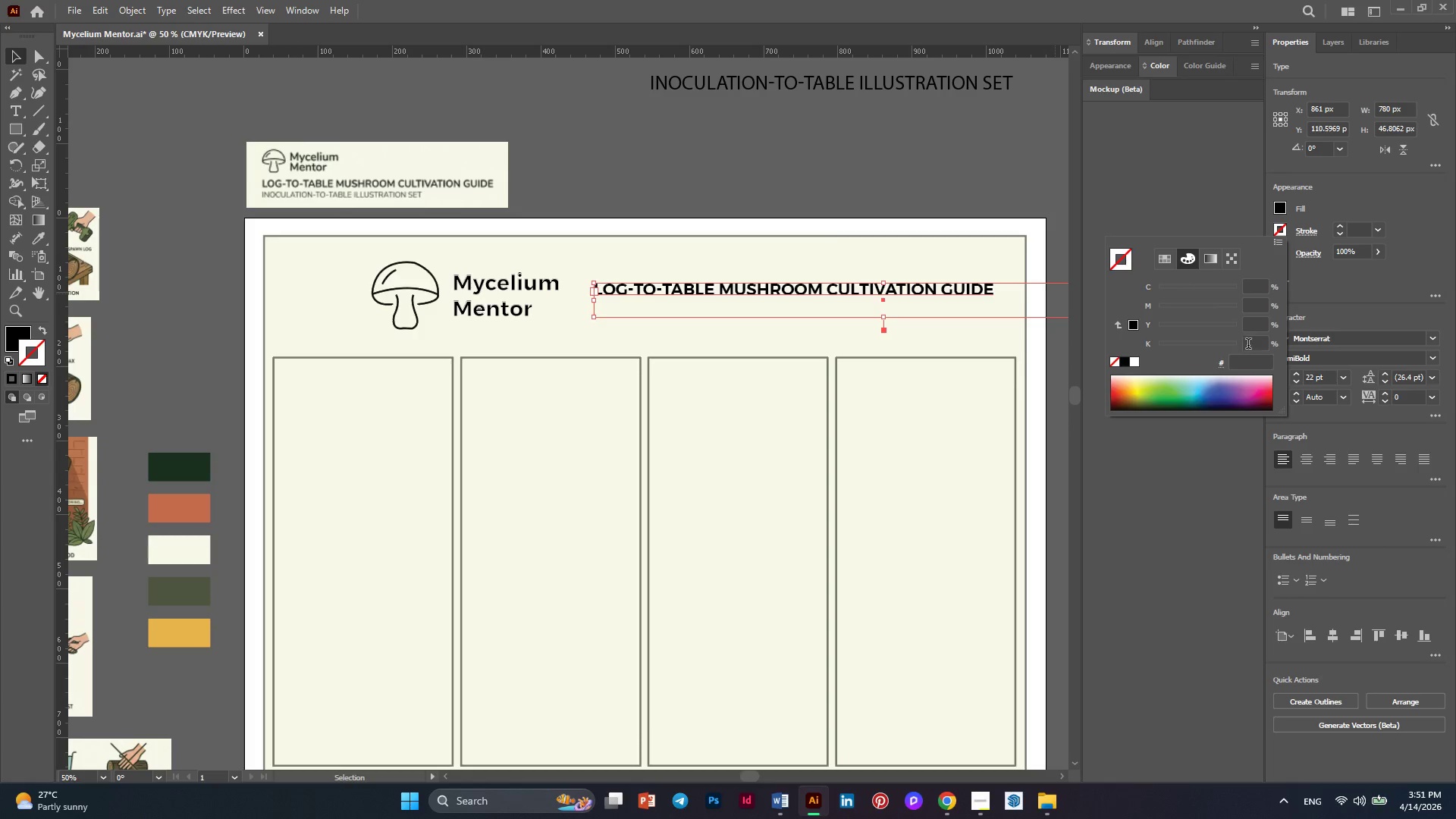 
left_click([1246, 362])
 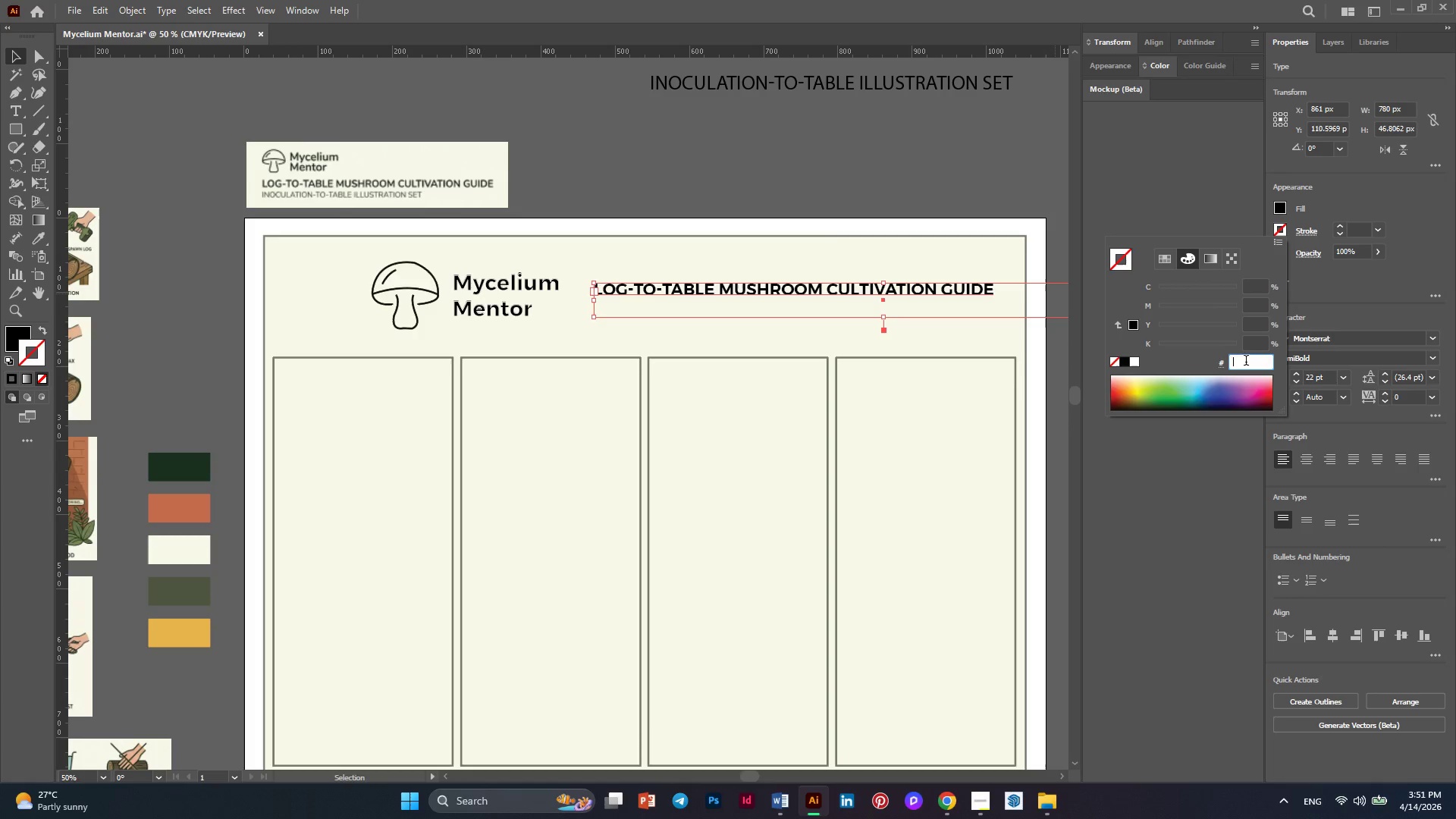 
key(Control+V)
 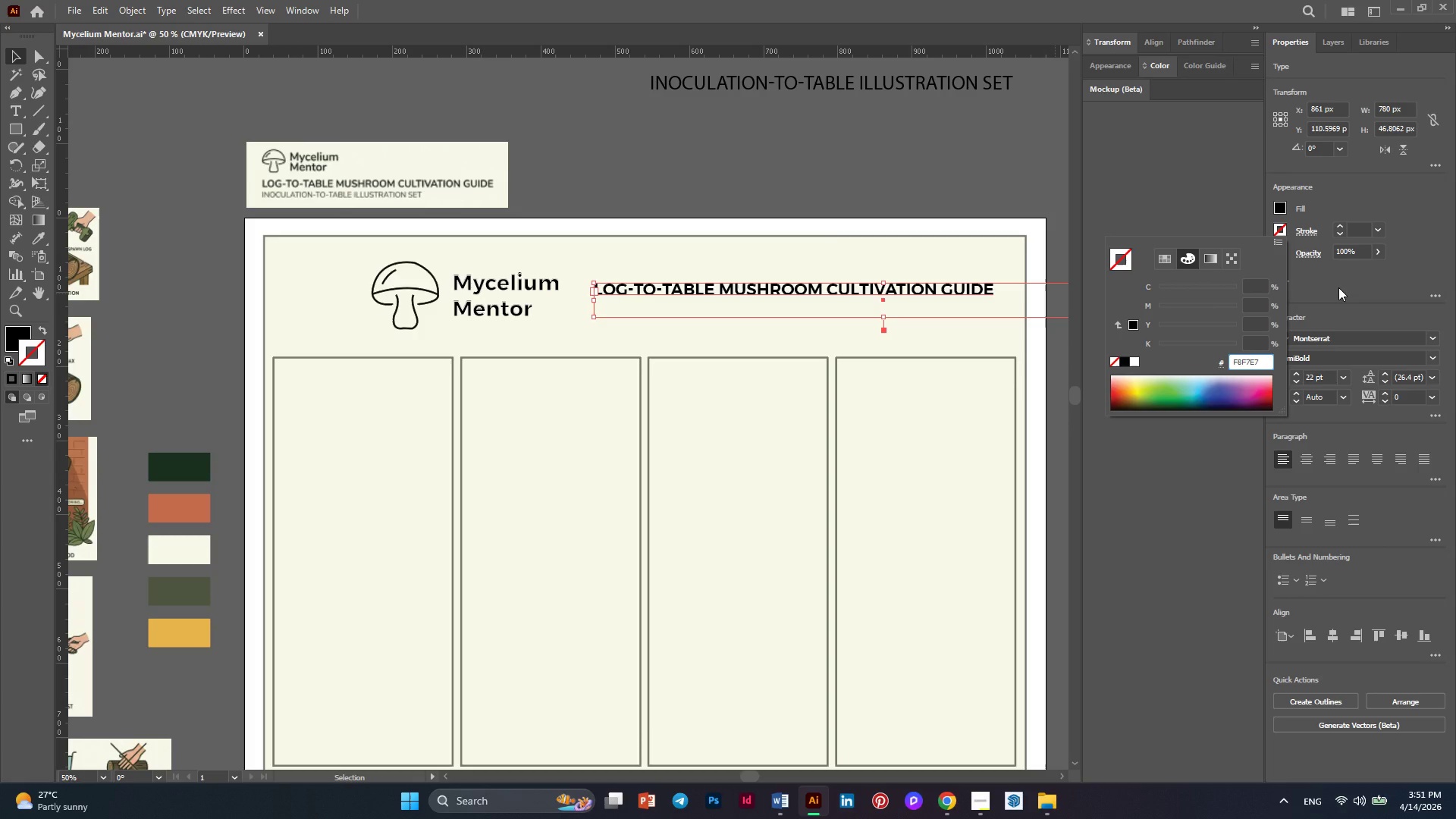 
key(Enter)
 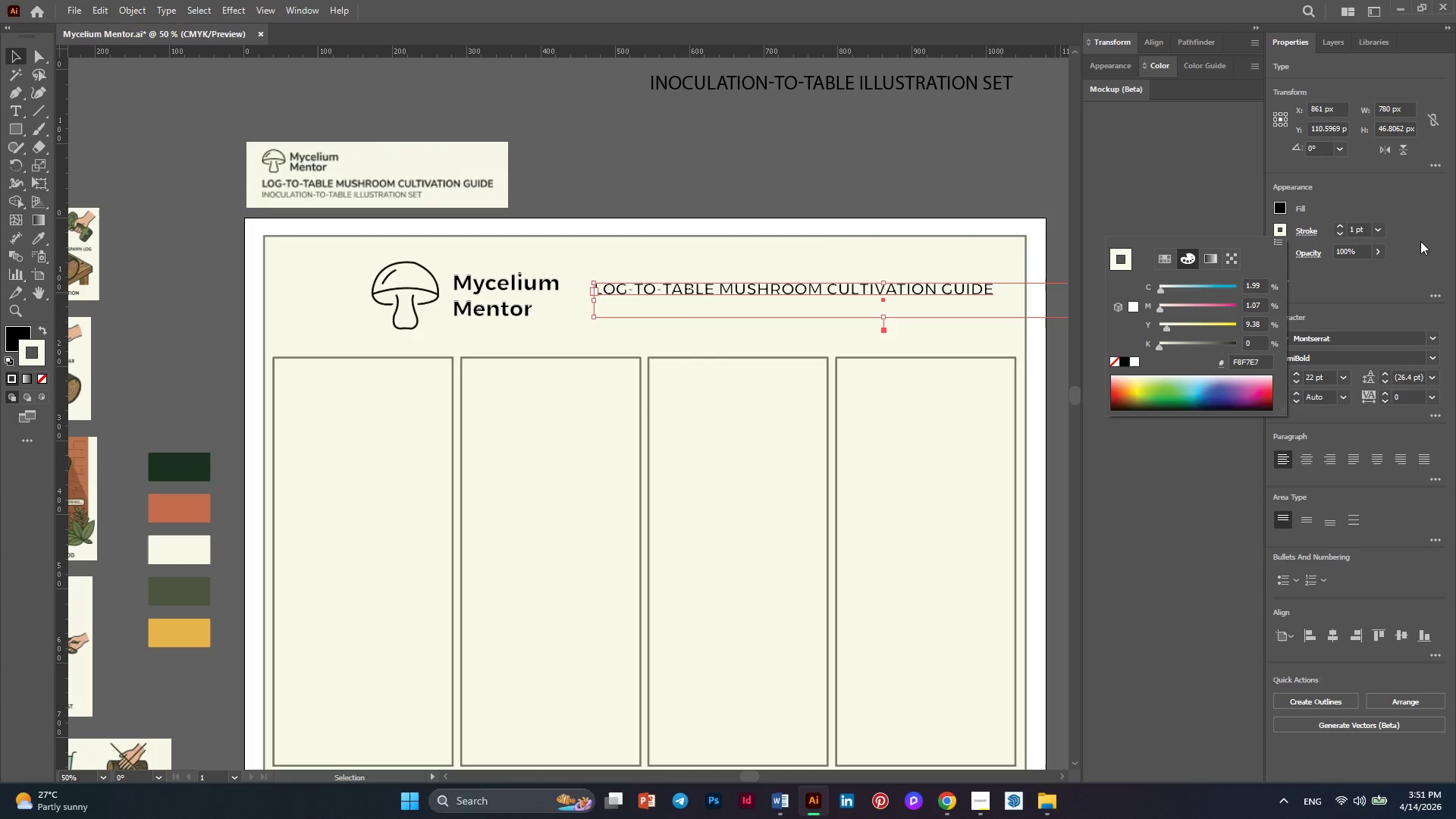 
left_click([1379, 233])
 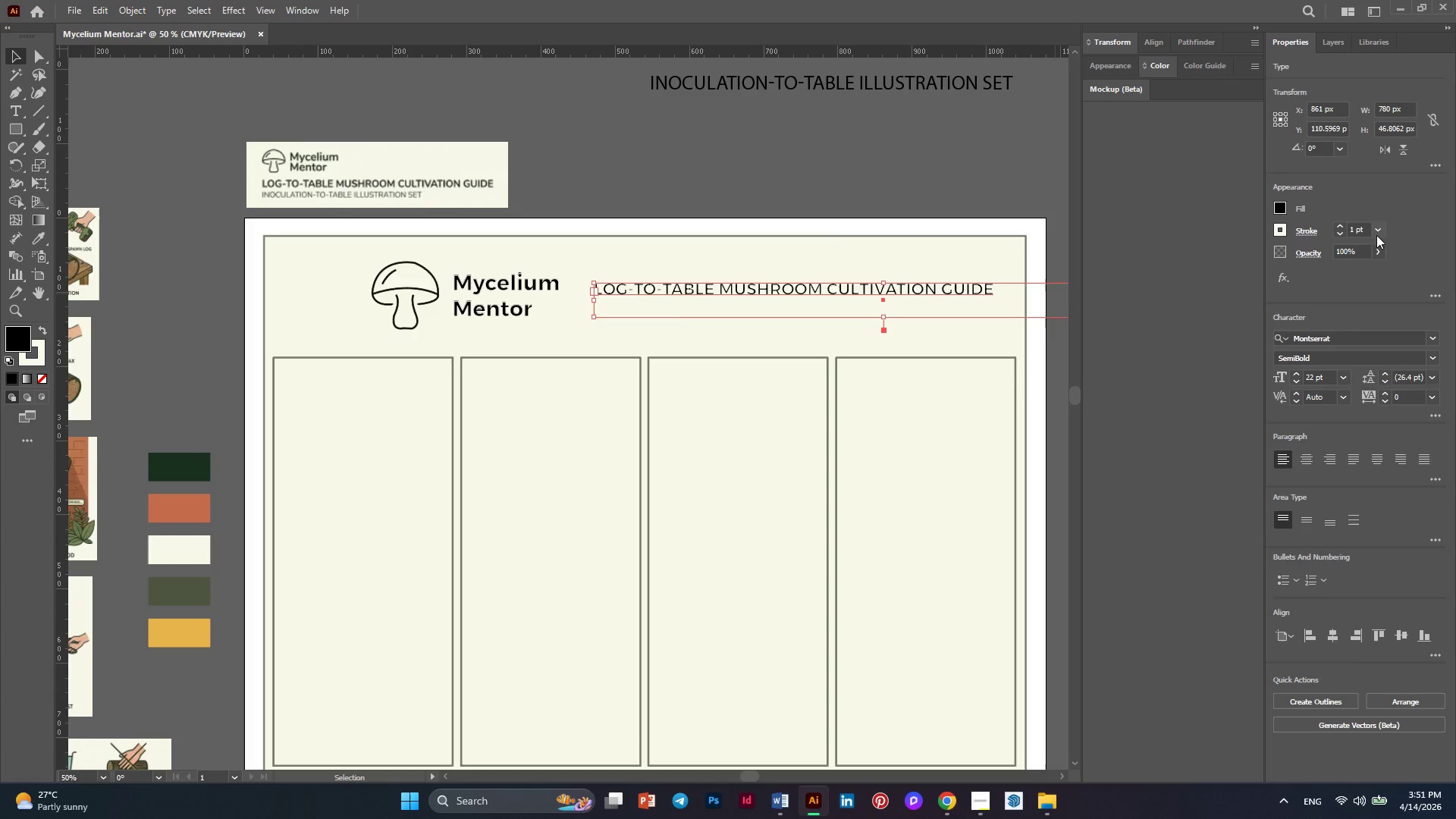 
left_click([1376, 234])
 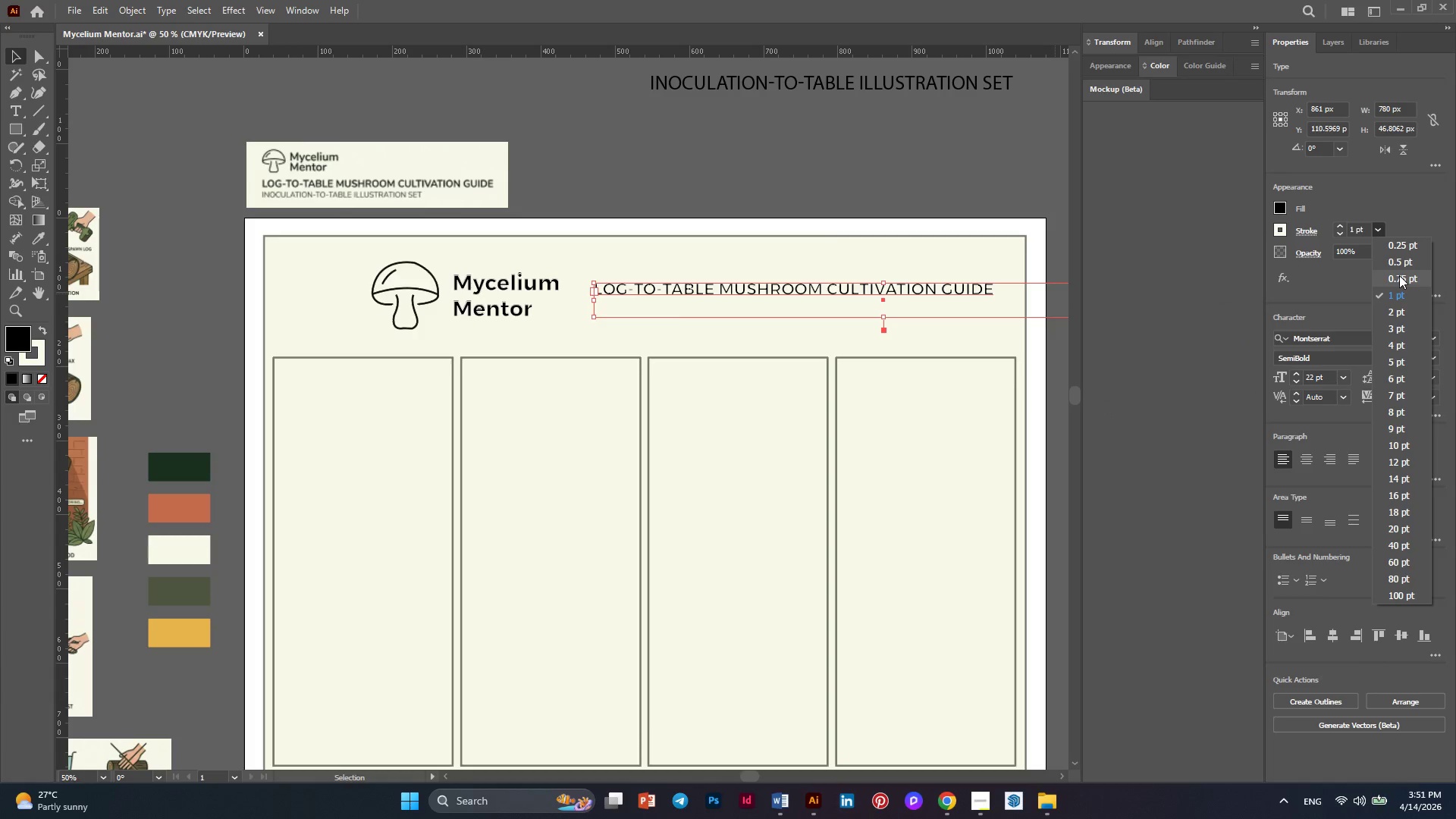 
left_click([1399, 275])
 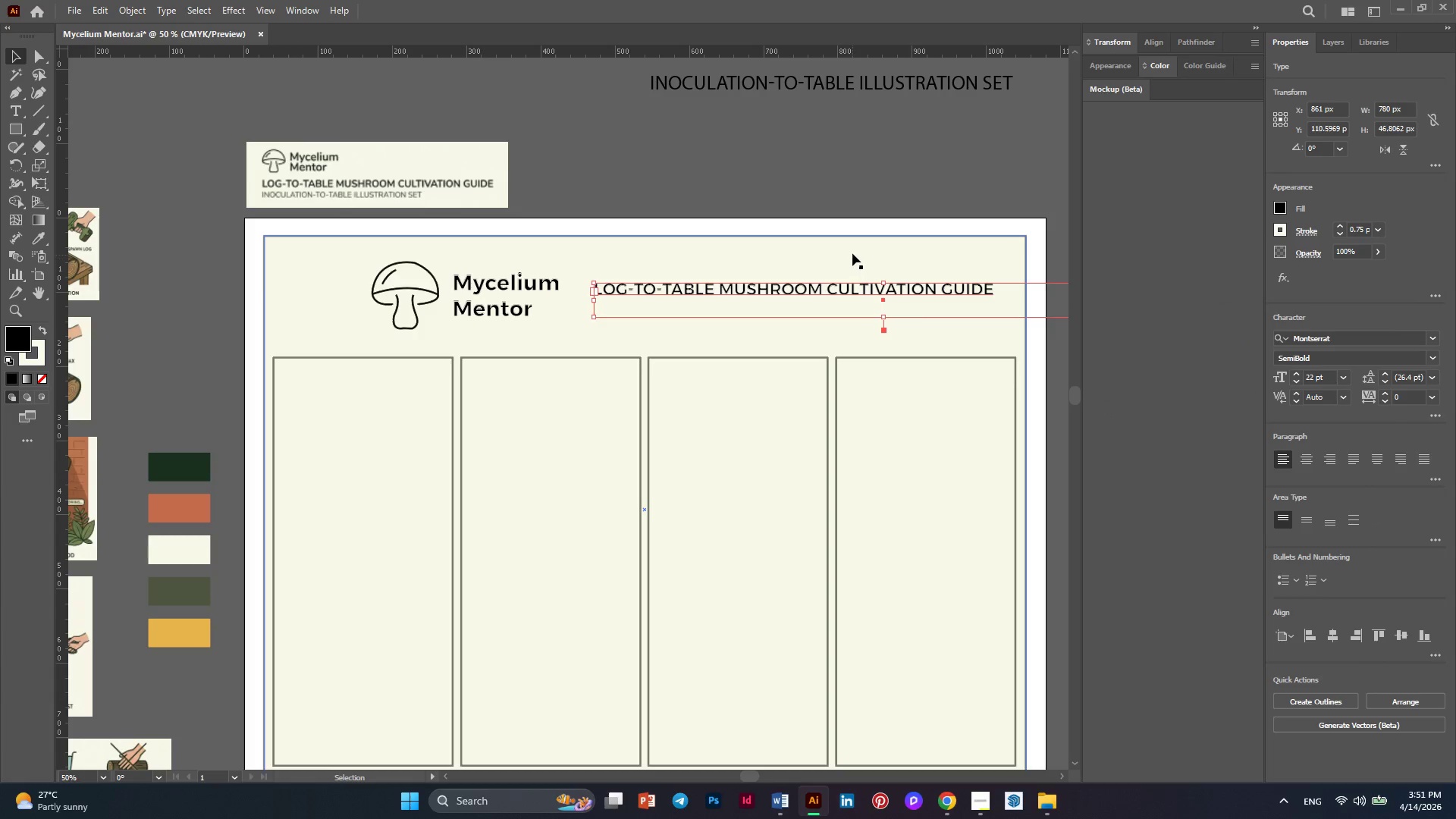 
left_click([846, 196])
 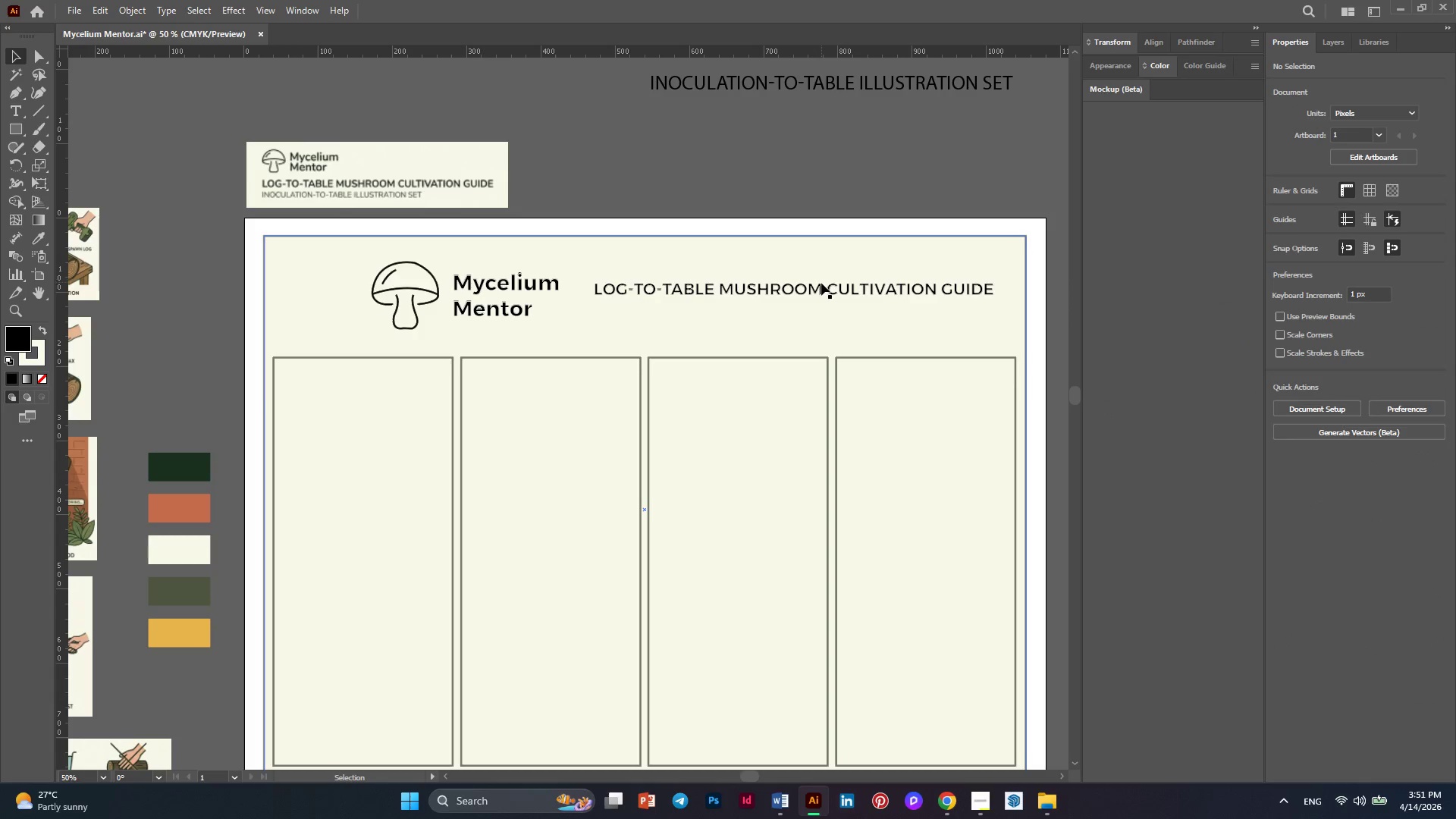 
left_click_drag(start_coordinate=[821, 284], to_coordinate=[822, 280])
 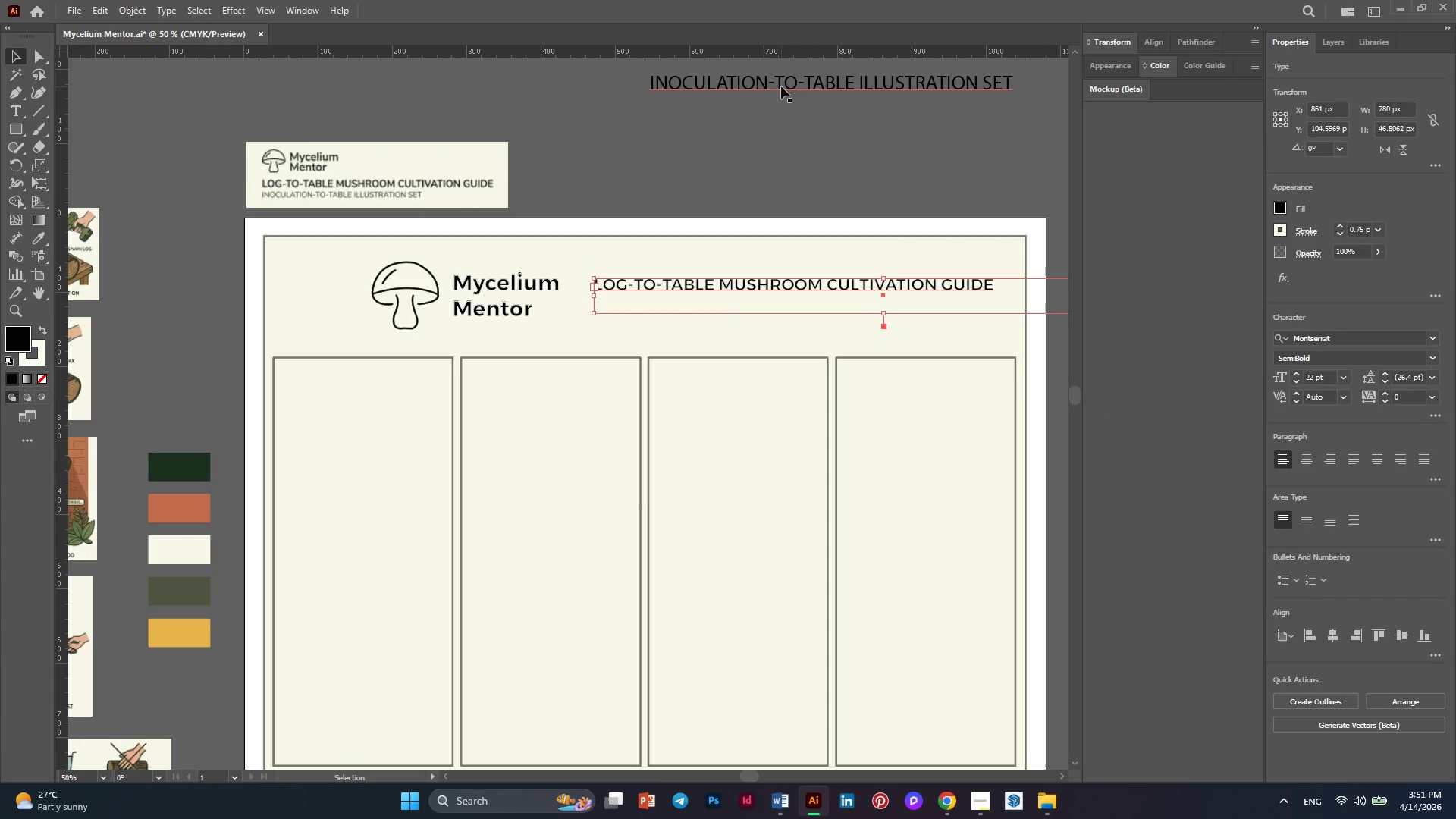 
left_click_drag(start_coordinate=[781, 86], to_coordinate=[770, 314])
 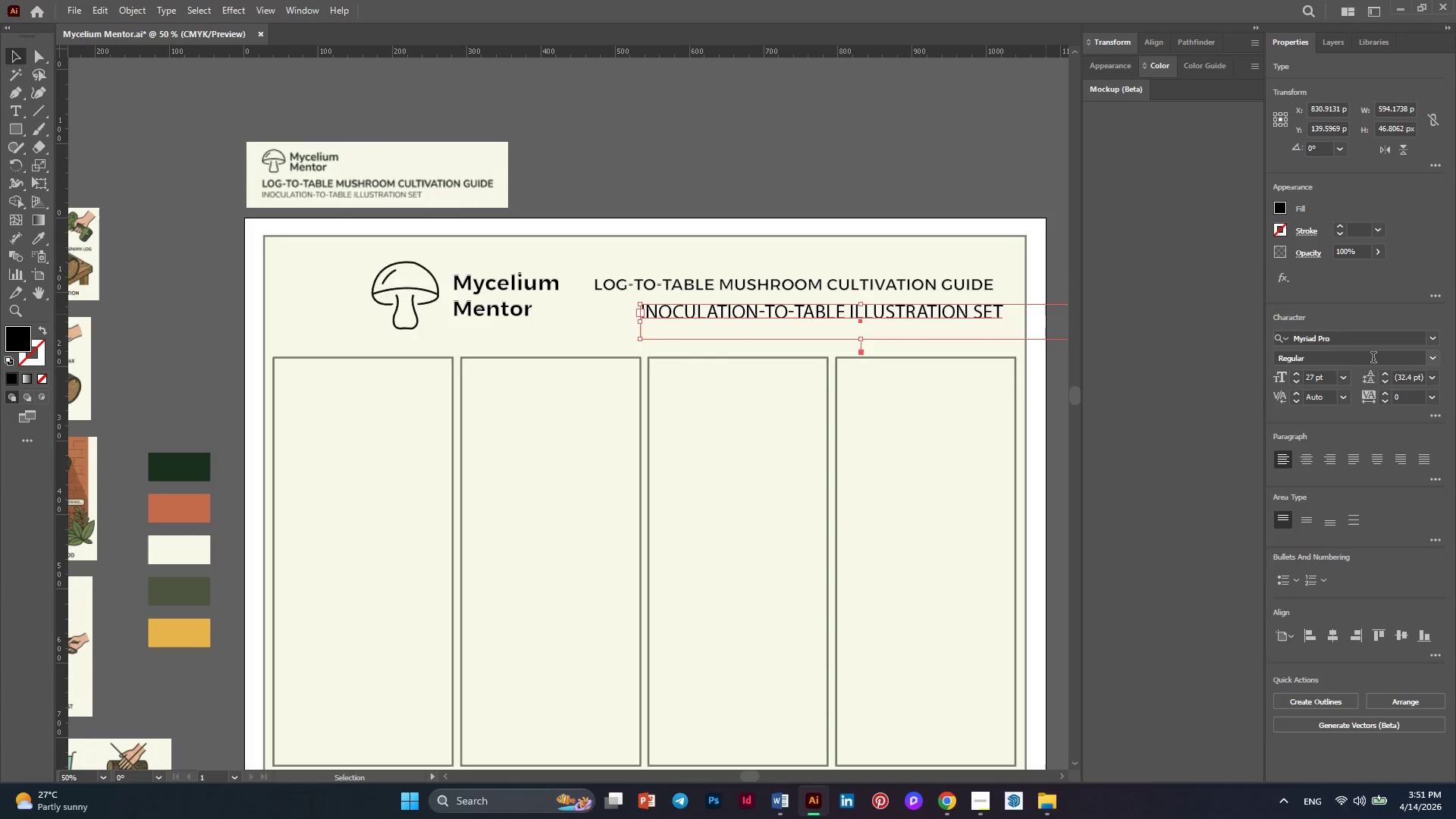 
left_click([1432, 340])
 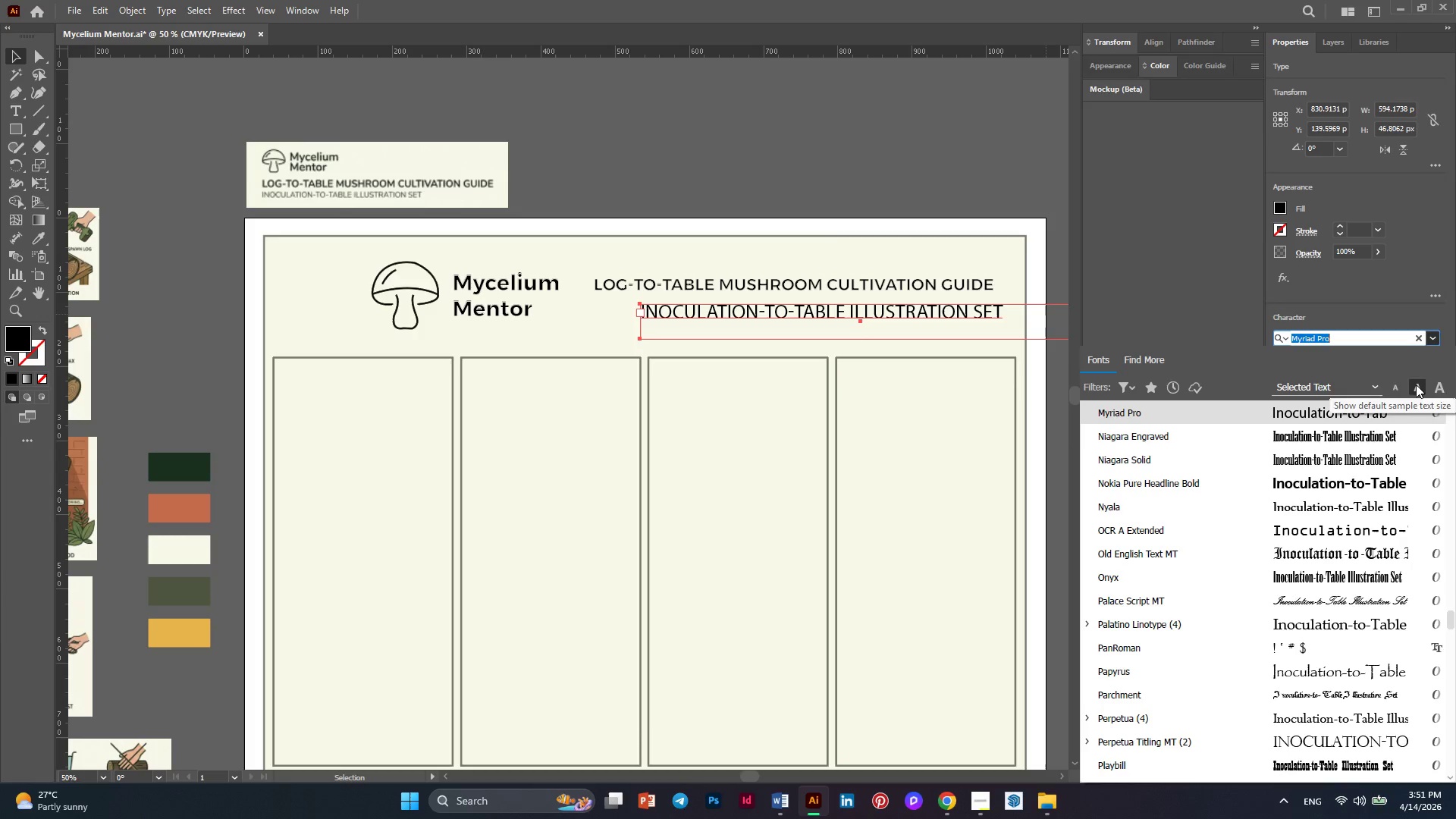 
scroll: coordinate [1311, 466], scroll_direction: up, amount: 3.0
 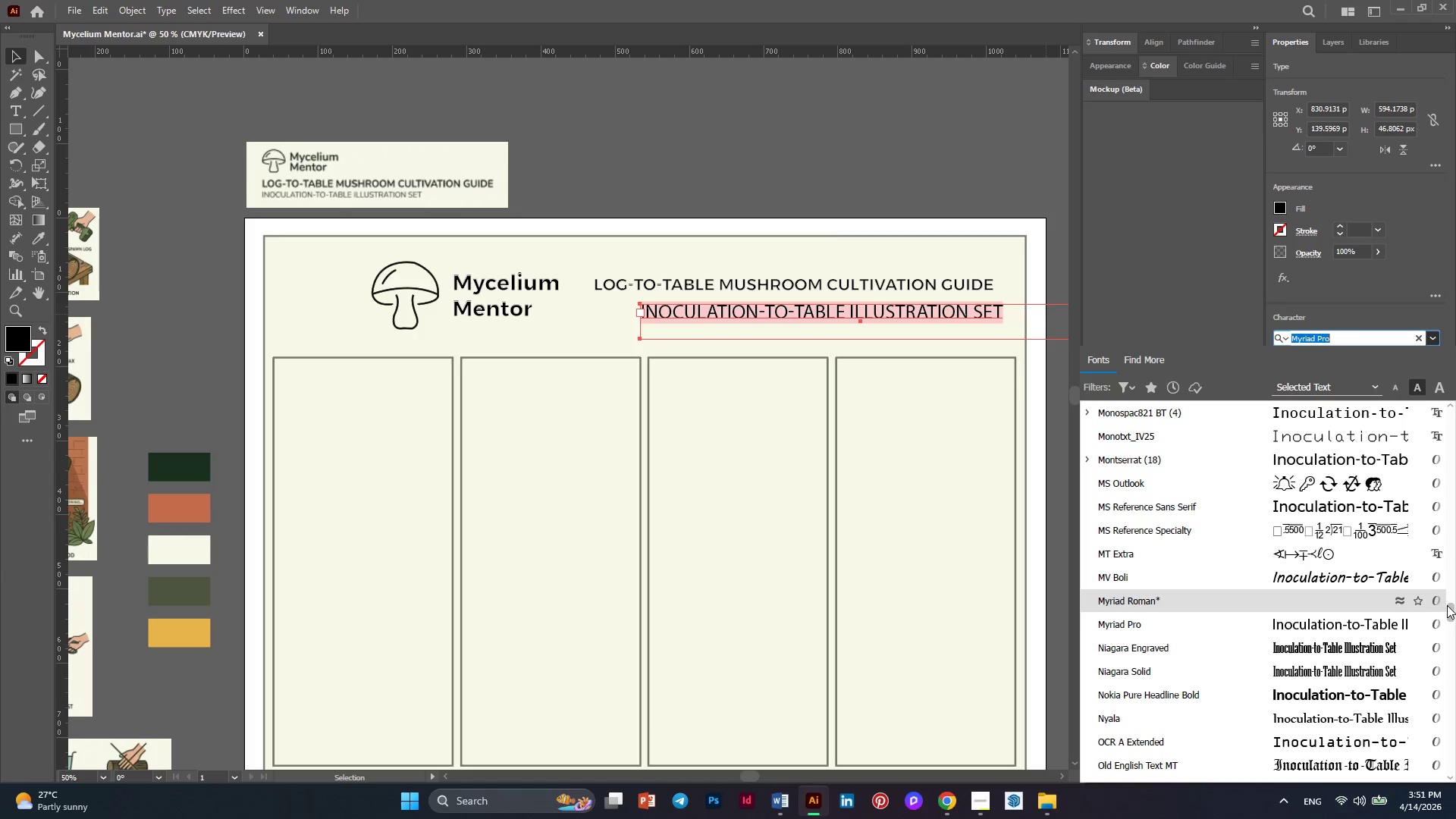 
left_click_drag(start_coordinate=[1447, 605], to_coordinate=[1454, 331])
 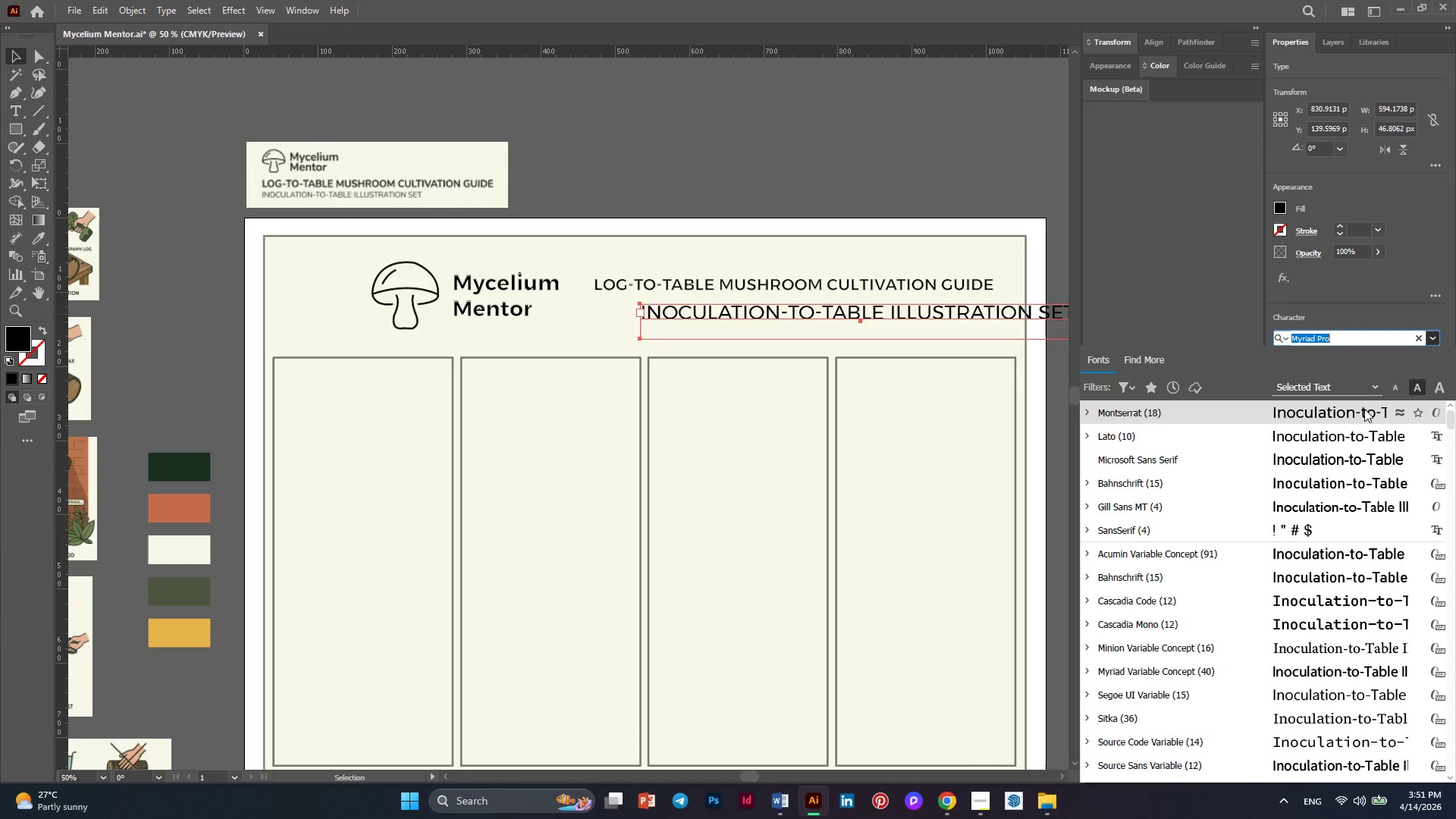 
left_click([1346, 411])
 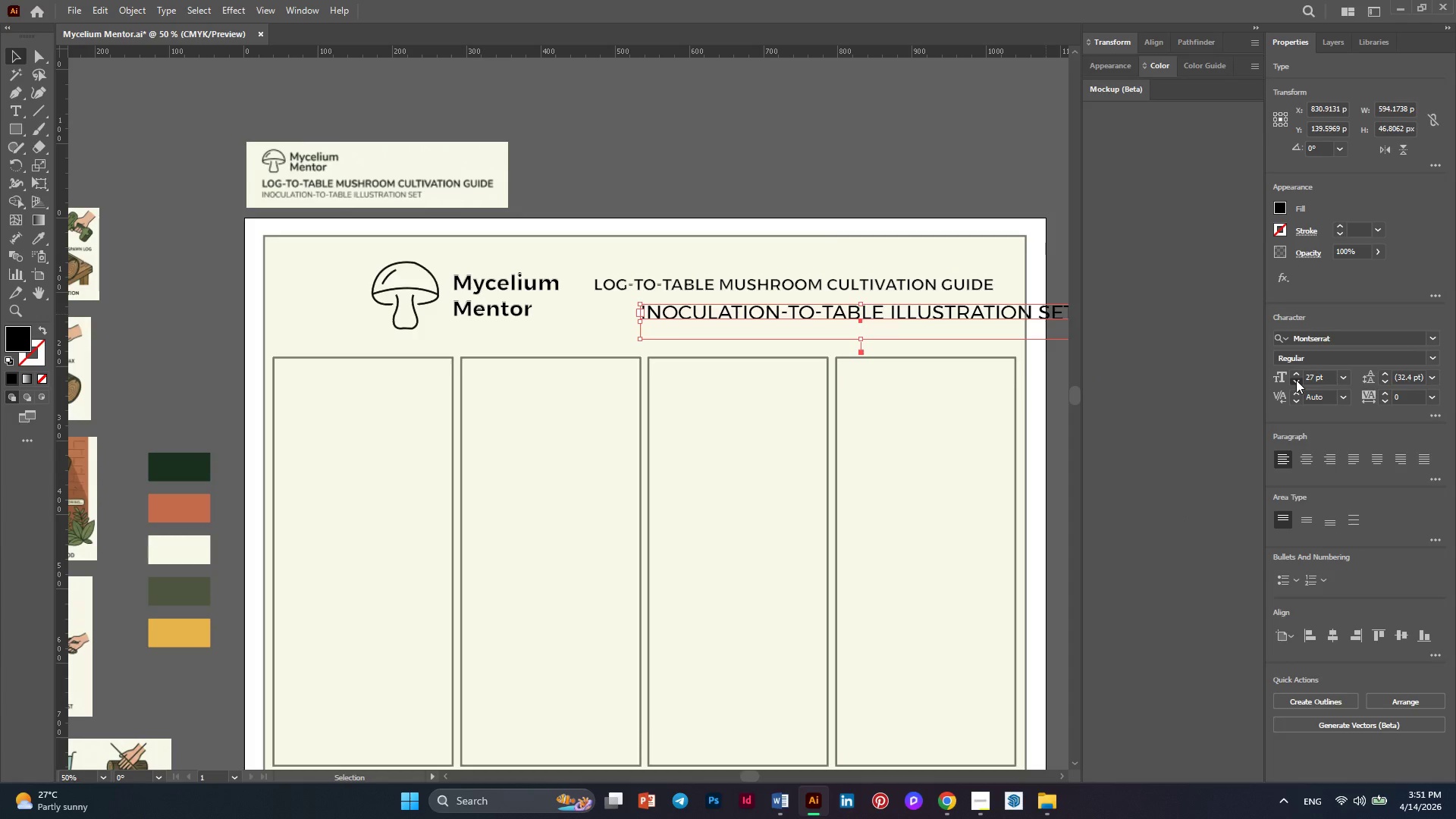 
left_click([1296, 380])
 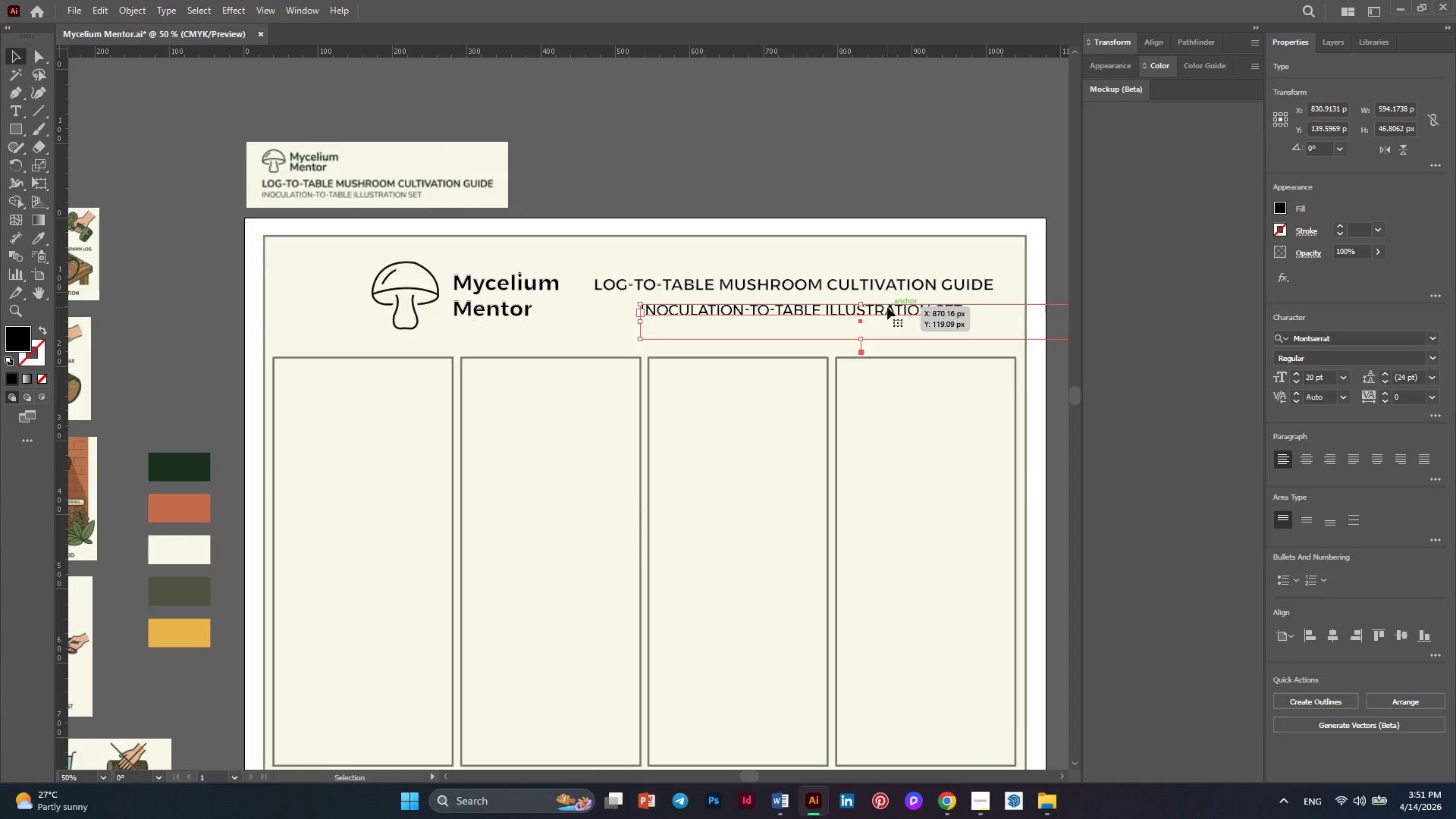 
left_click_drag(start_coordinate=[887, 307], to_coordinate=[878, 304])
 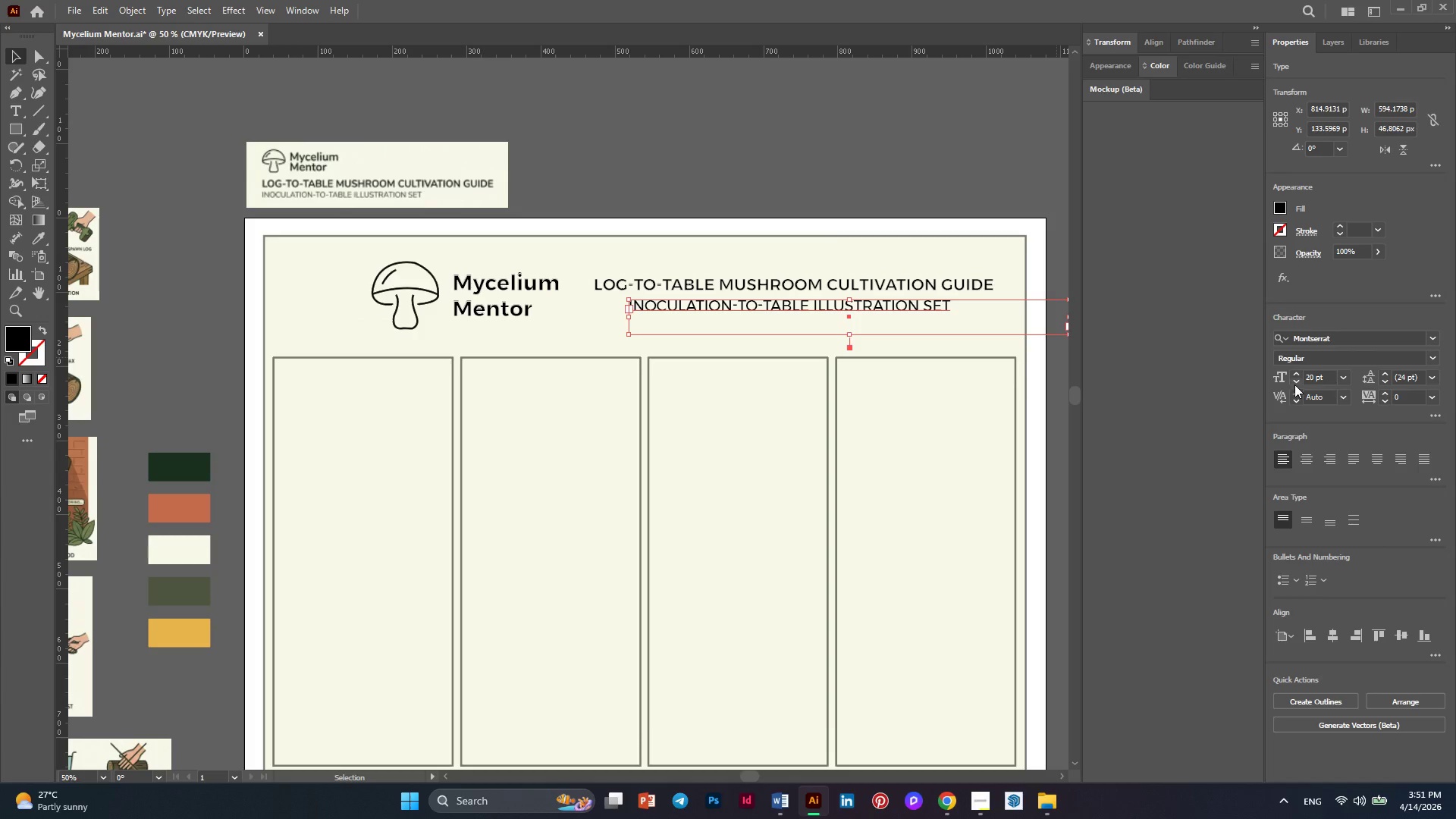 
double_click([1294, 383])
 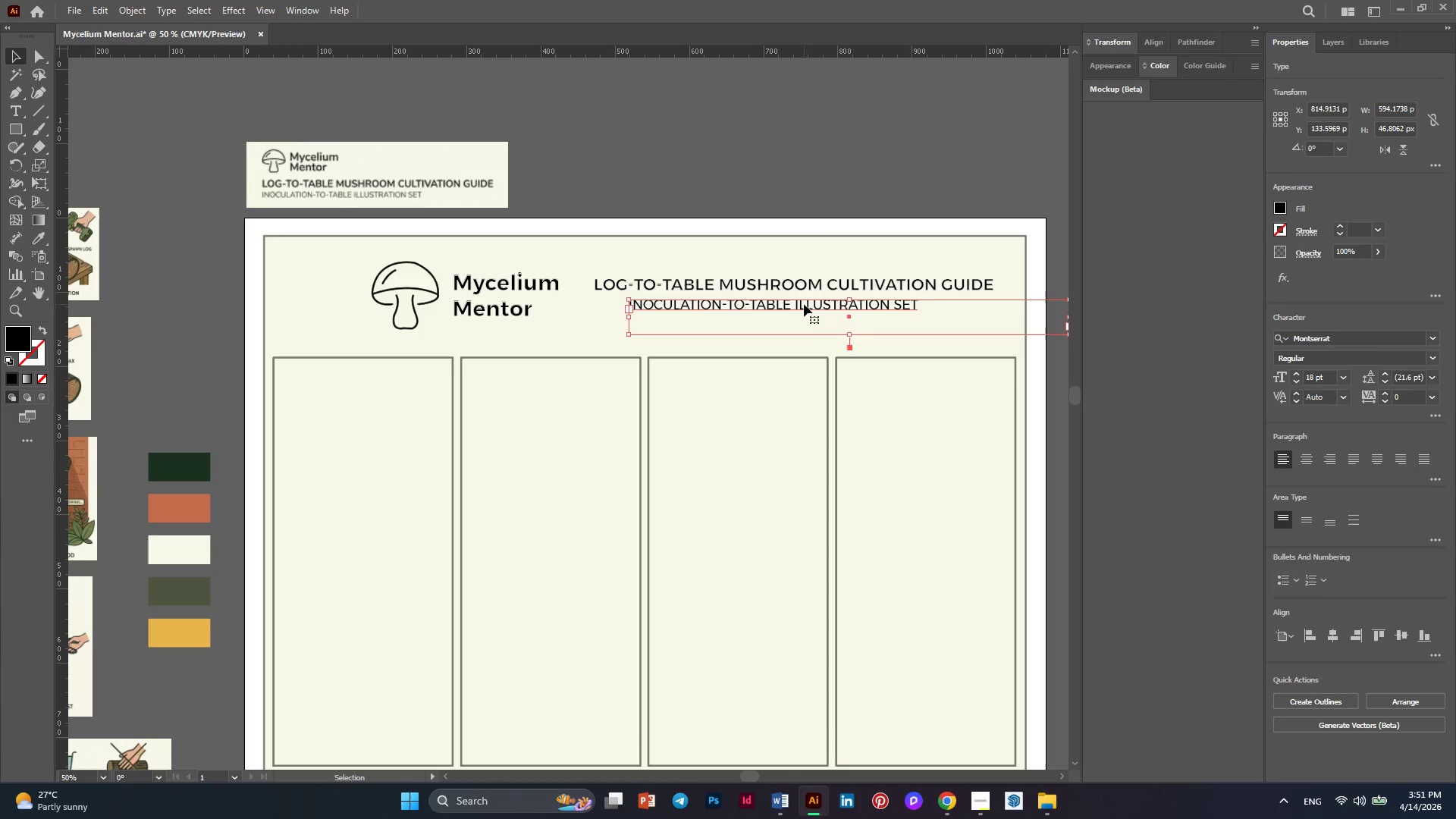 
left_click_drag(start_coordinate=[797, 309], to_coordinate=[804, 315])
 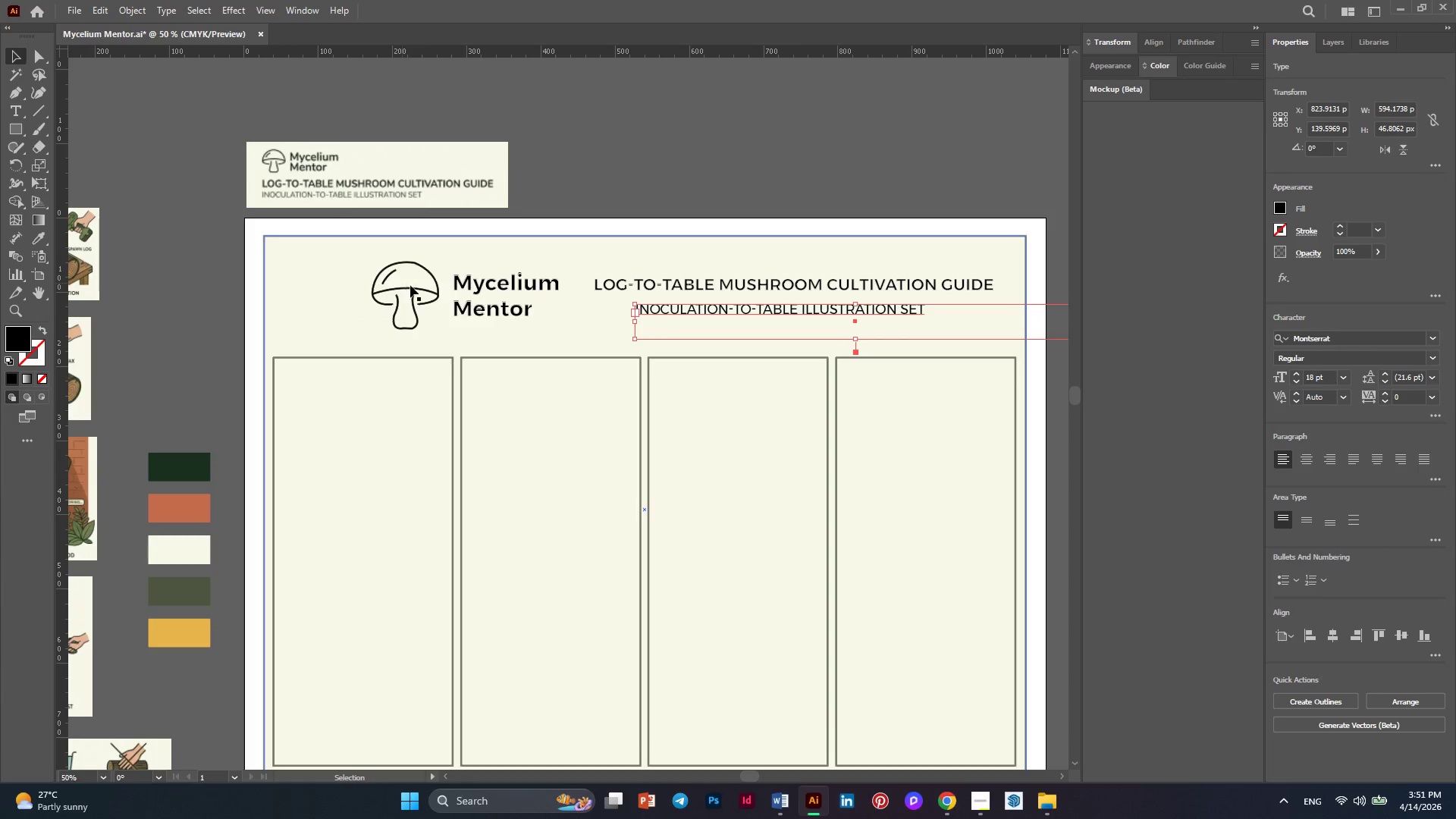 
hold_key(key=AltLeft, duration=0.38)
scroll: coordinate [486, 313], scroll_direction: up, amount: 4.0
 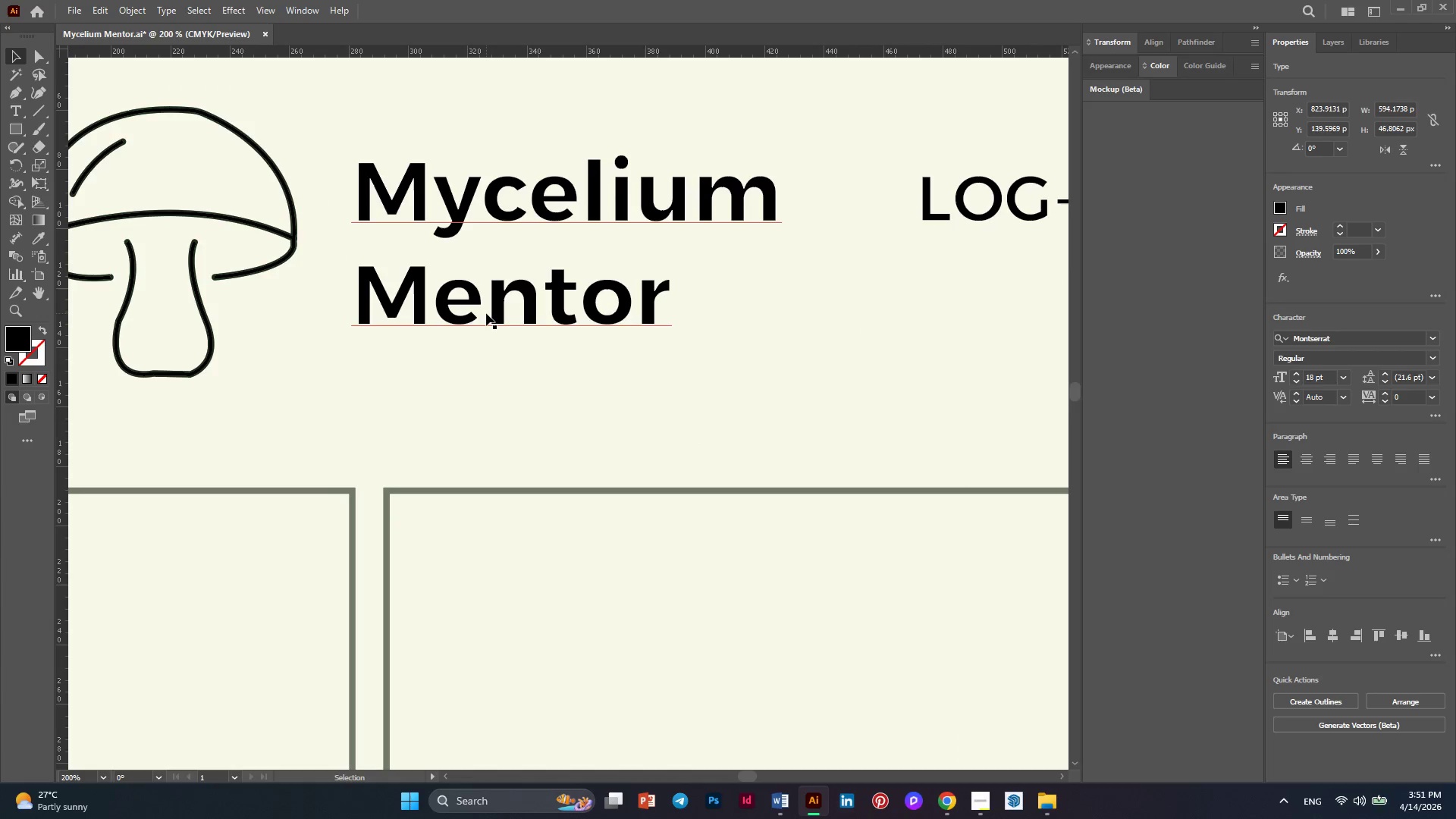 
hold_key(key=AltLeft, duration=0.33)
scroll: coordinate [468, 310], scroll_direction: down, amount: 3.0
 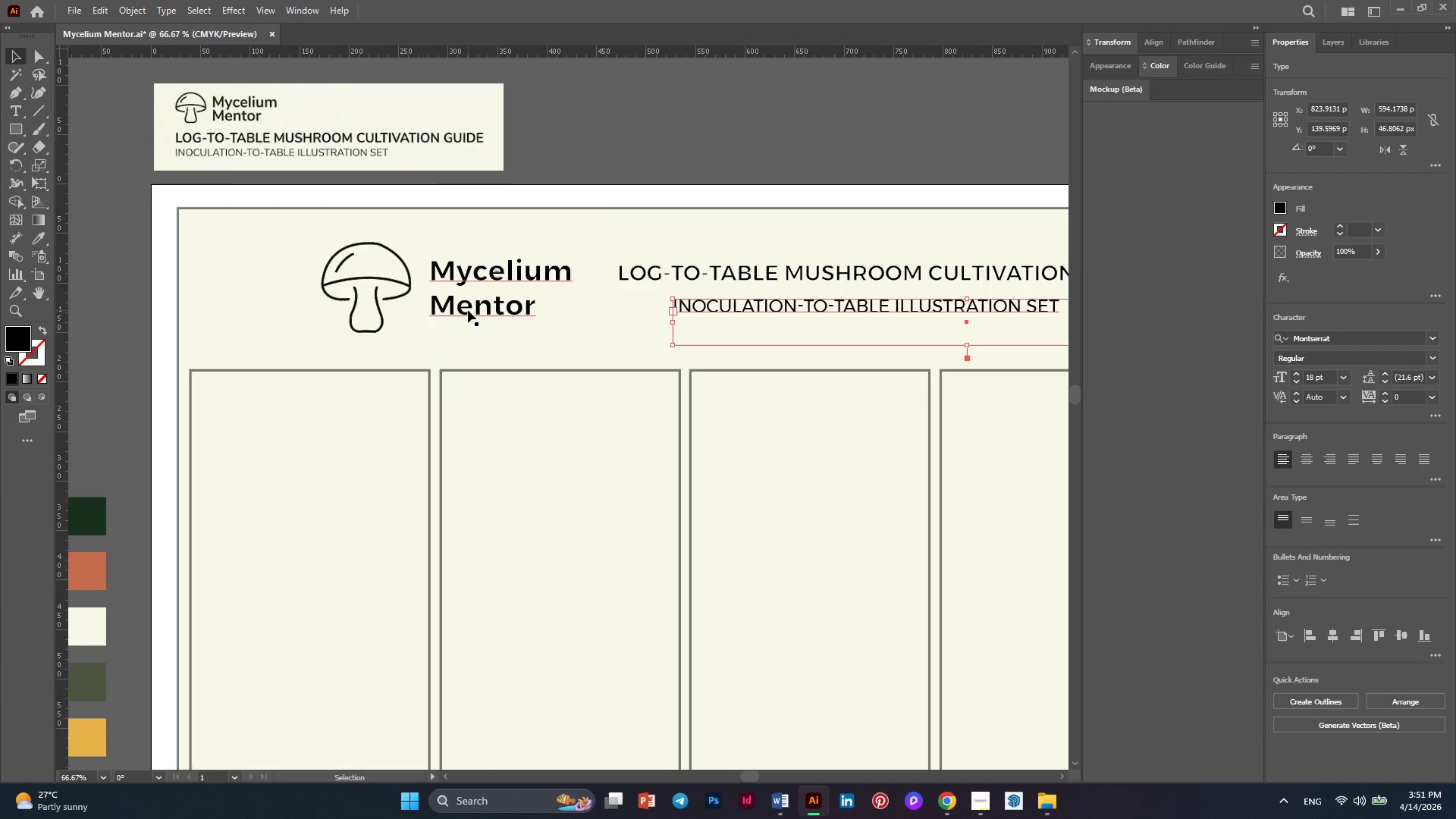 
key(Alt+AltLeft)
 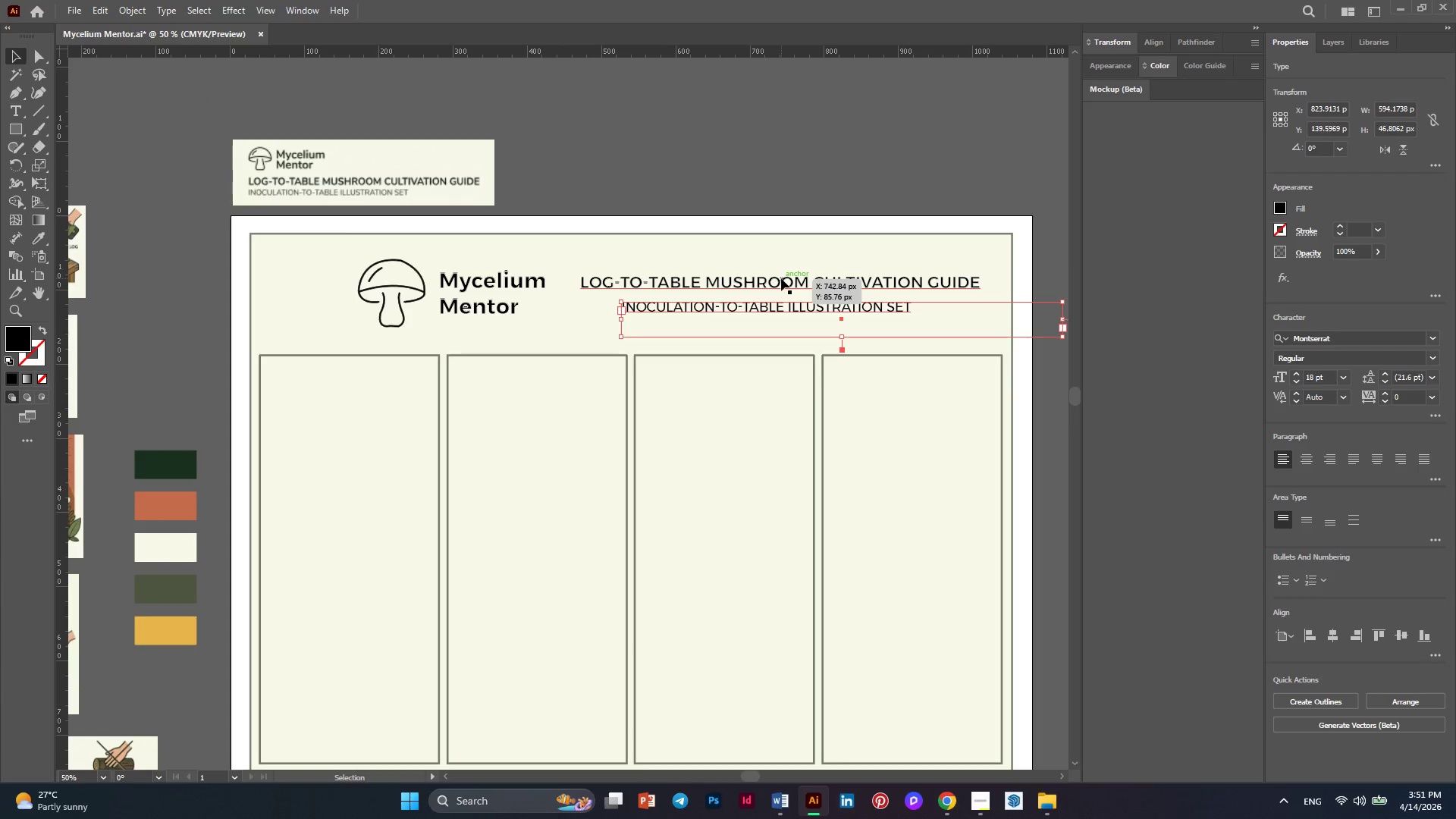 
left_click_drag(start_coordinate=[781, 280], to_coordinate=[786, 284])
 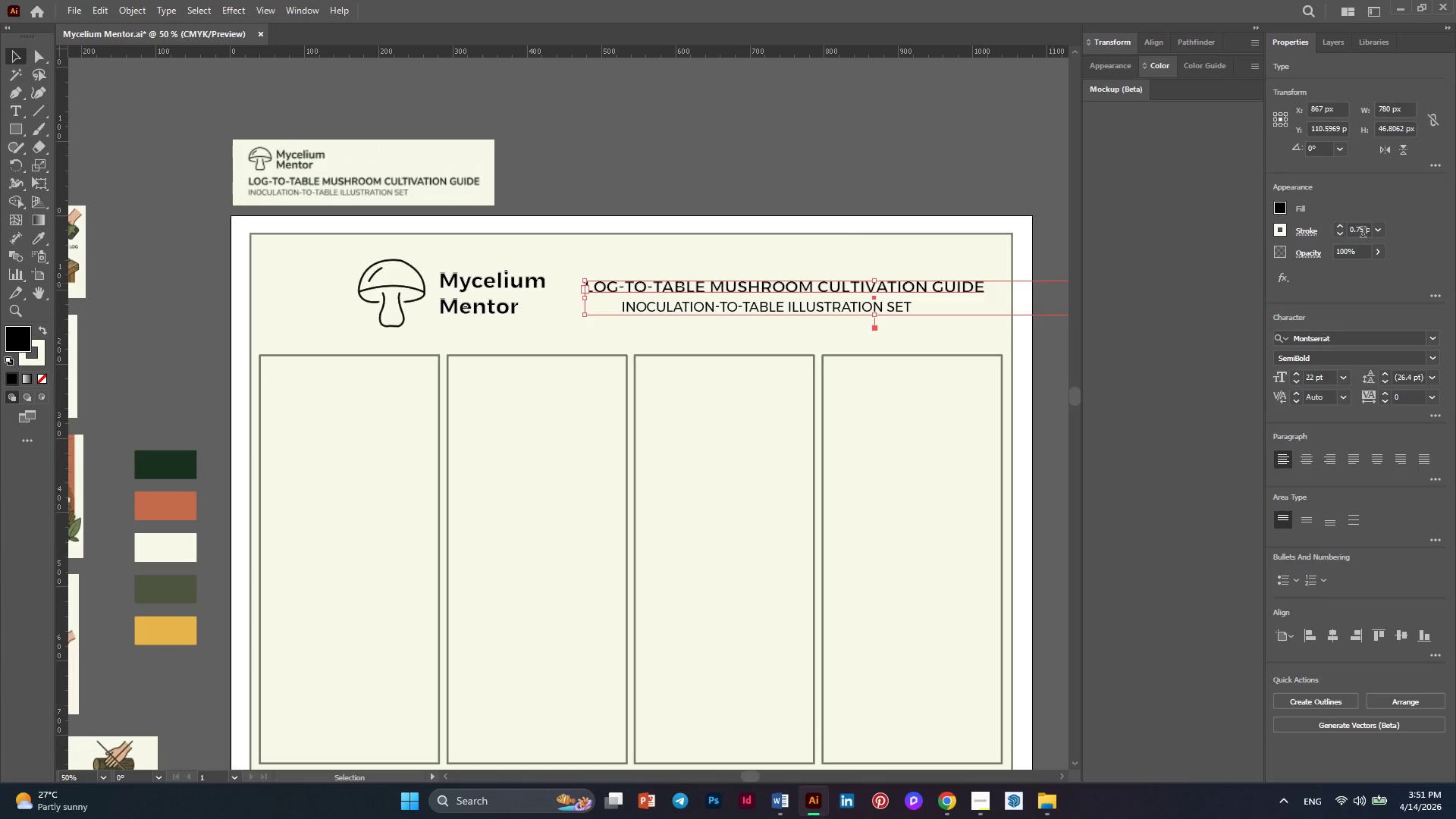 
left_click([843, 187])
 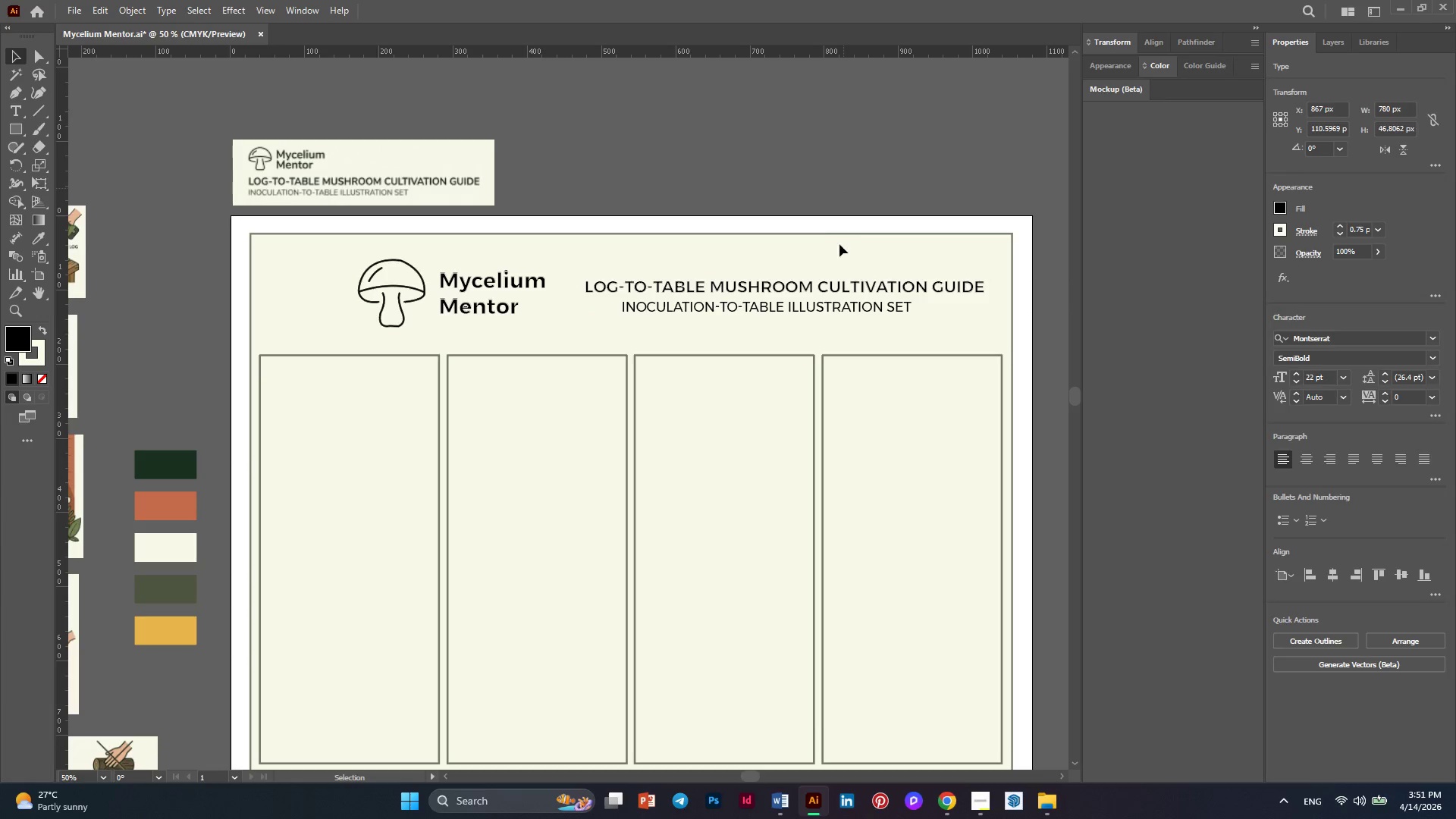 
hold_key(key=AltLeft, duration=0.33)
scroll: coordinate [760, 251], scroll_direction: down, amount: 1.0
 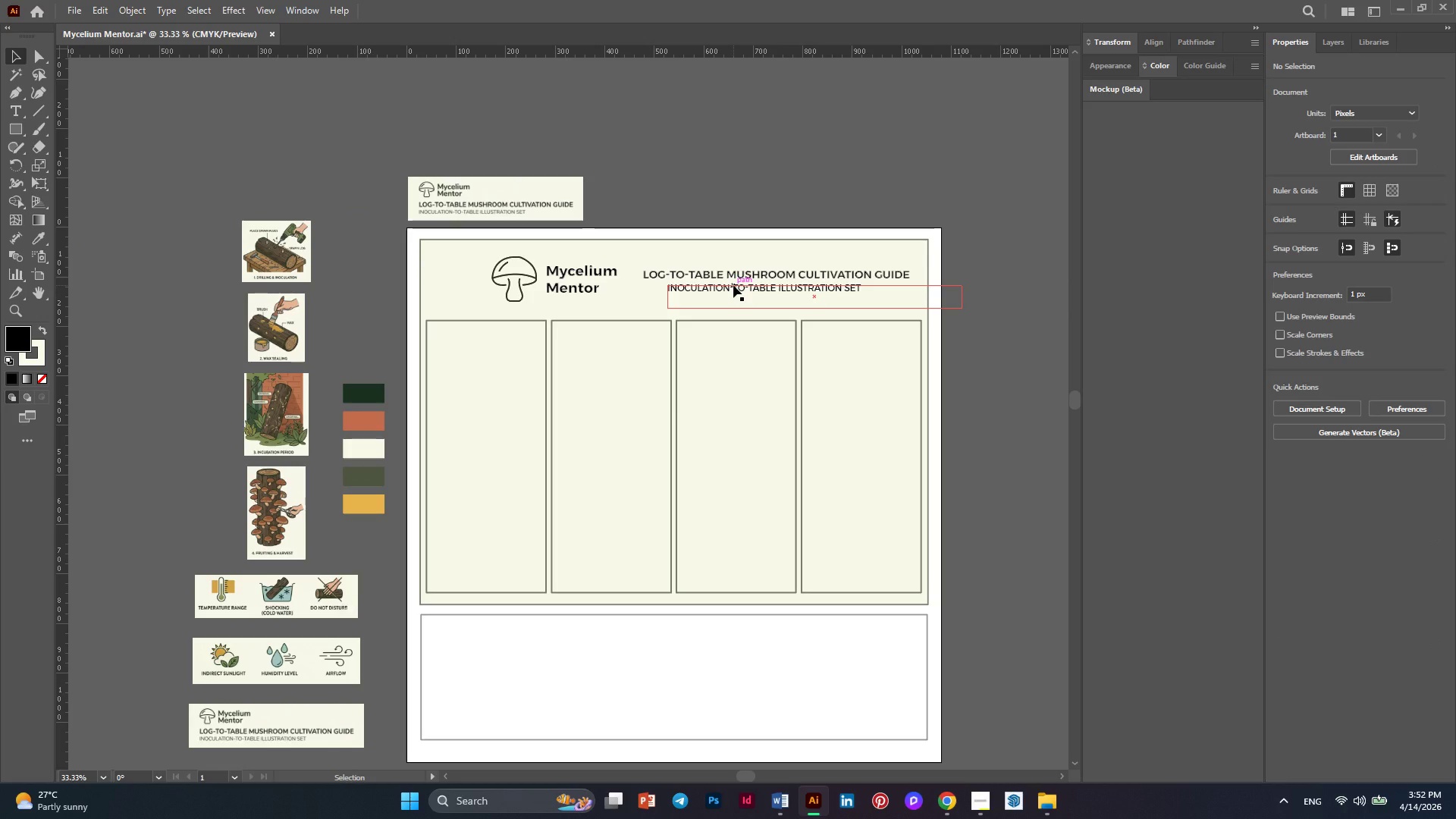 
hold_key(key=AltLeft, duration=0.42)
scroll: coordinate [764, 293], scroll_direction: up, amount: 1.0
 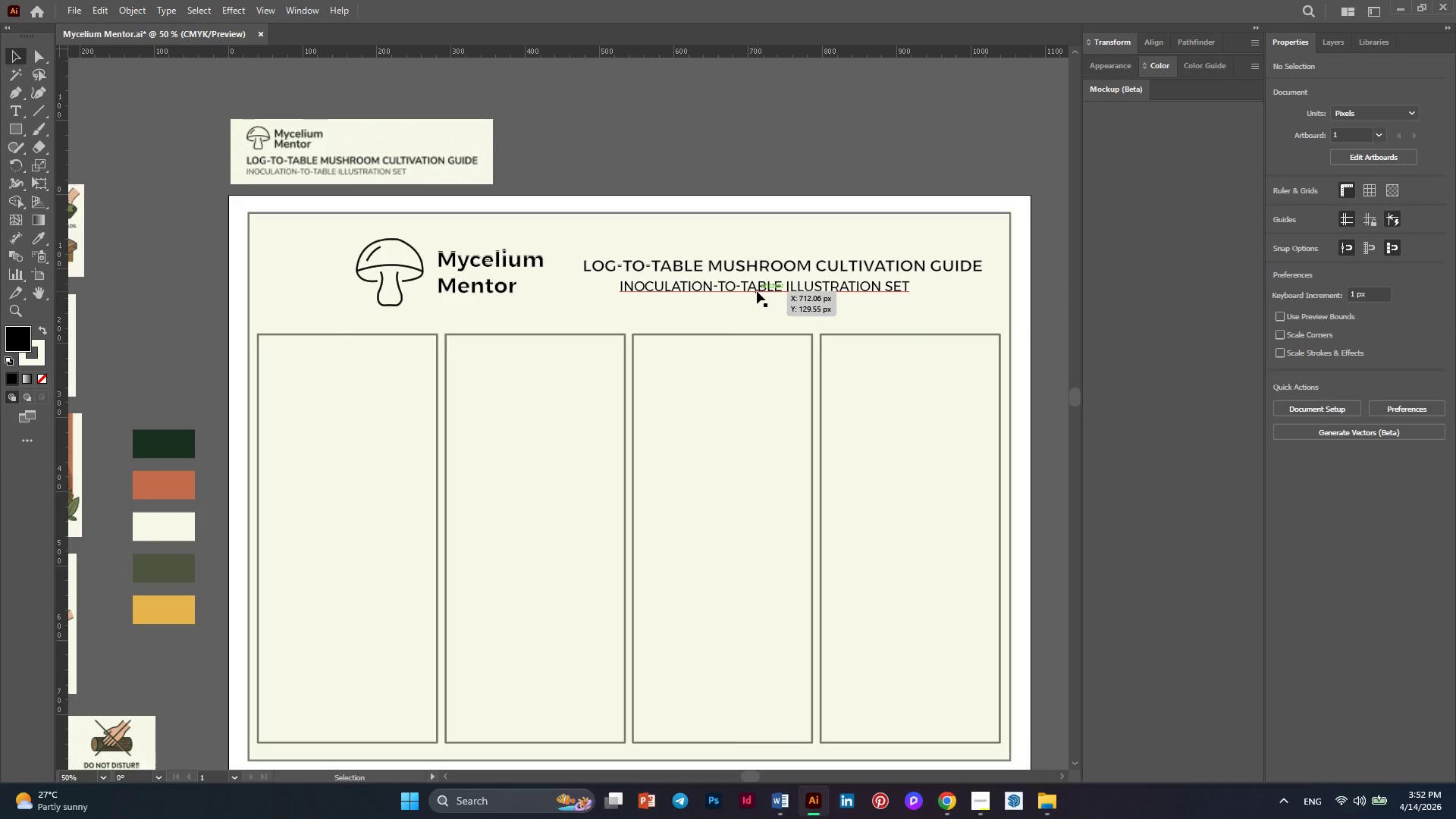 
left_click([745, 290])
 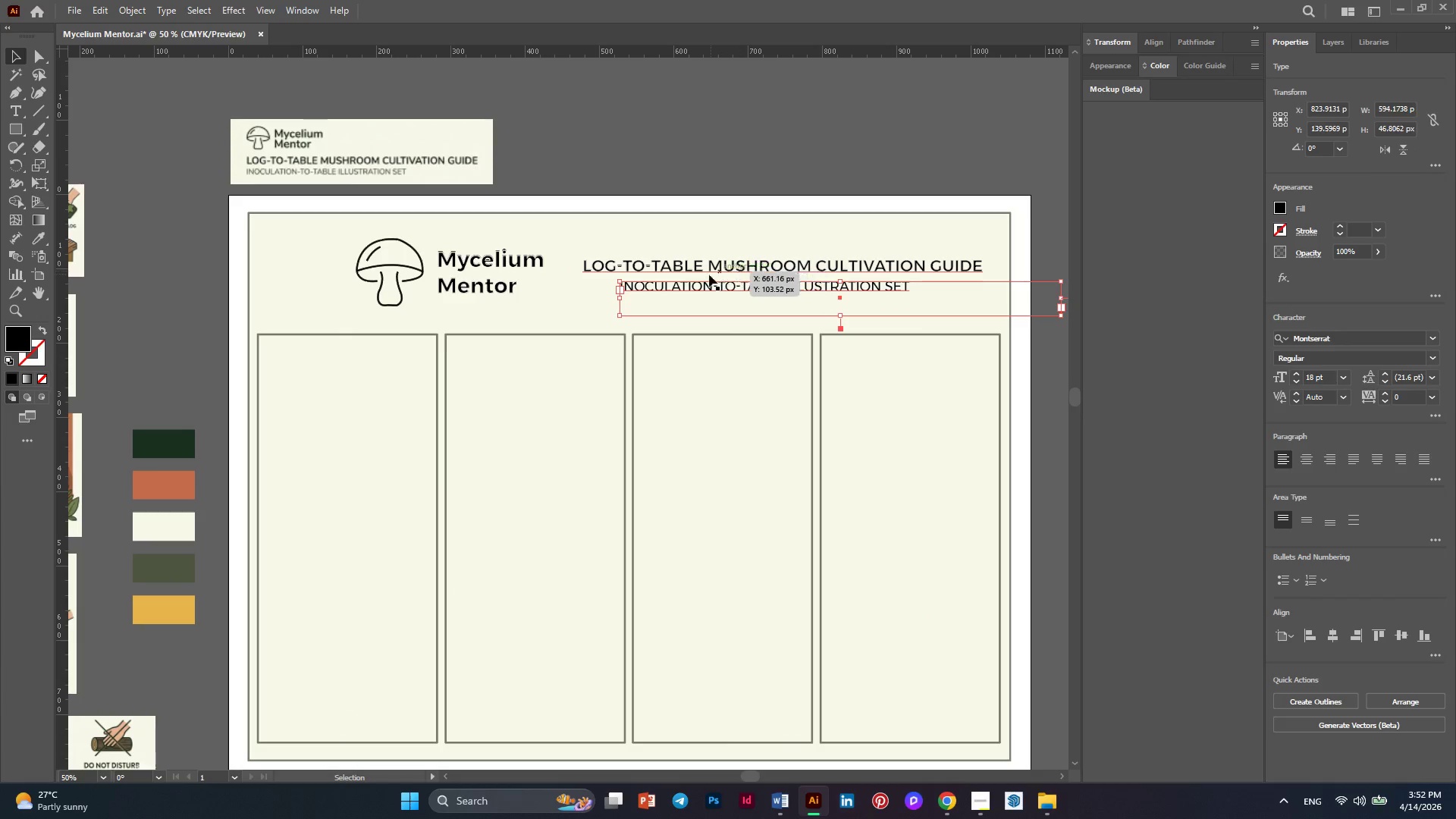 
hold_key(key=AltLeft, duration=0.58)
scroll: coordinate [670, 279], scroll_direction: down, amount: 1.0
 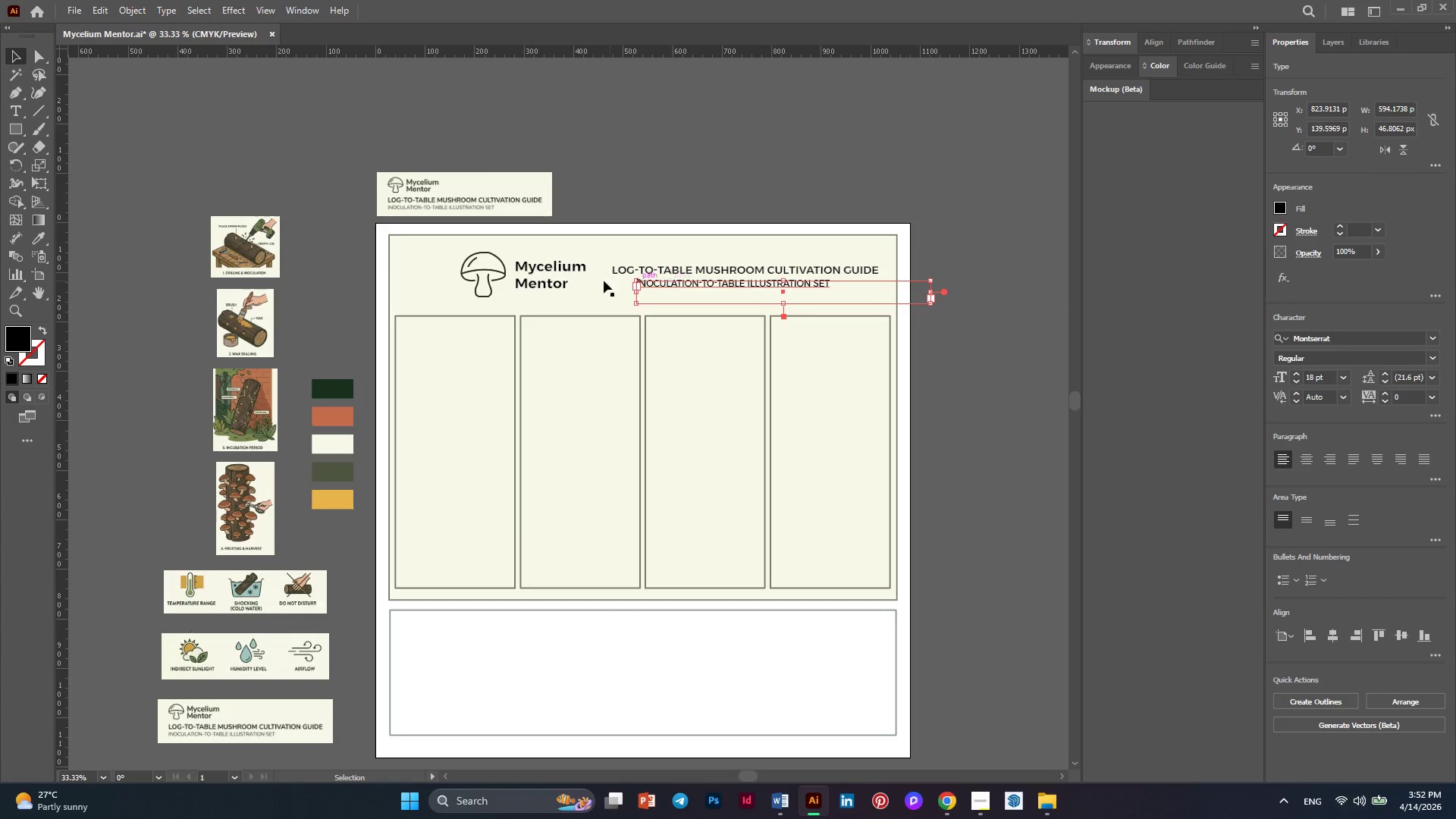 
hold_key(key=AltLeft, duration=0.38)
scroll: coordinate [519, 282], scroll_direction: up, amount: 2.0
 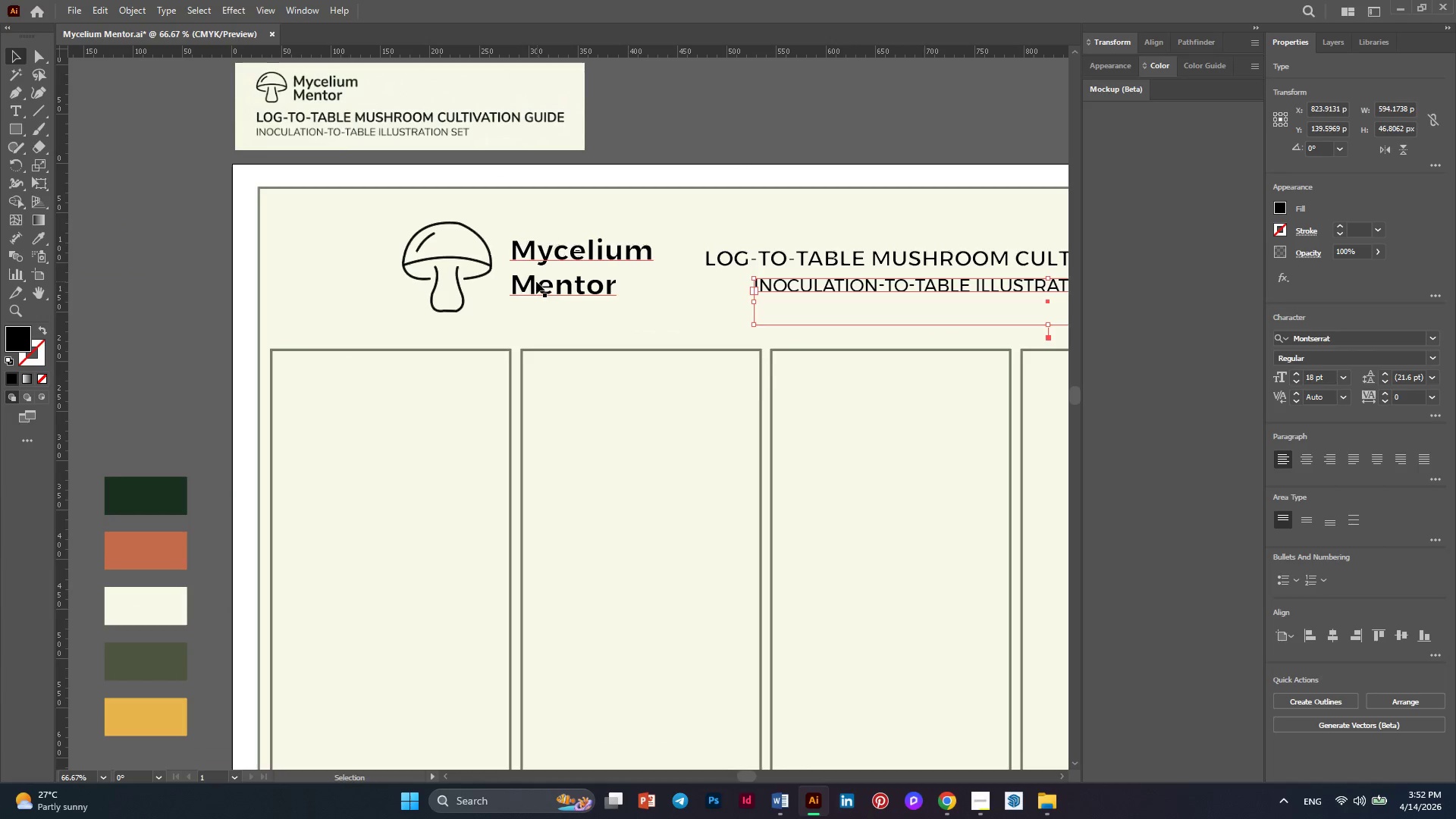 
hold_key(key=AltLeft, duration=1.01)
scroll: coordinate [534, 281], scroll_direction: down, amount: 1.0
 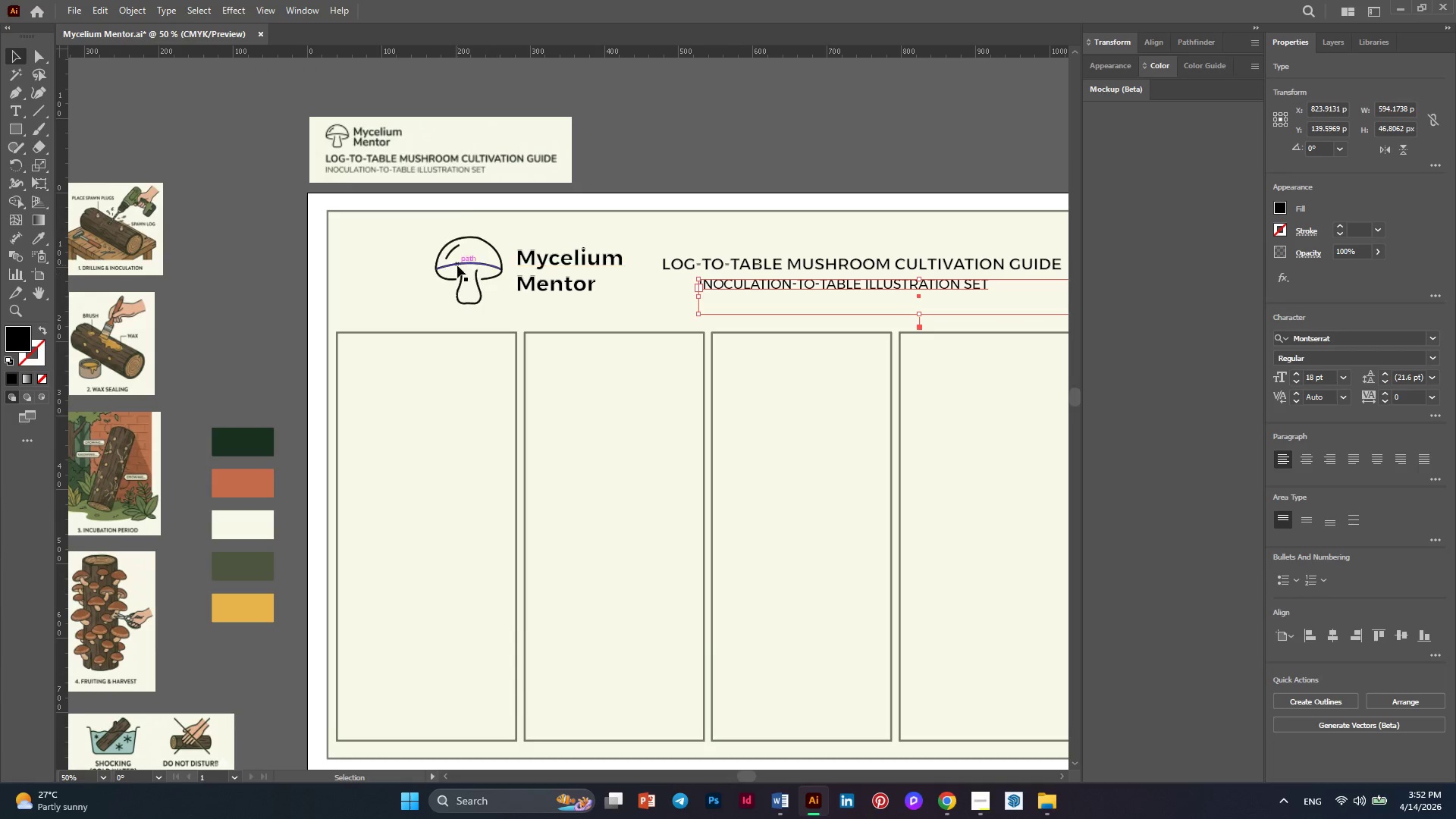 
left_click([457, 265])
 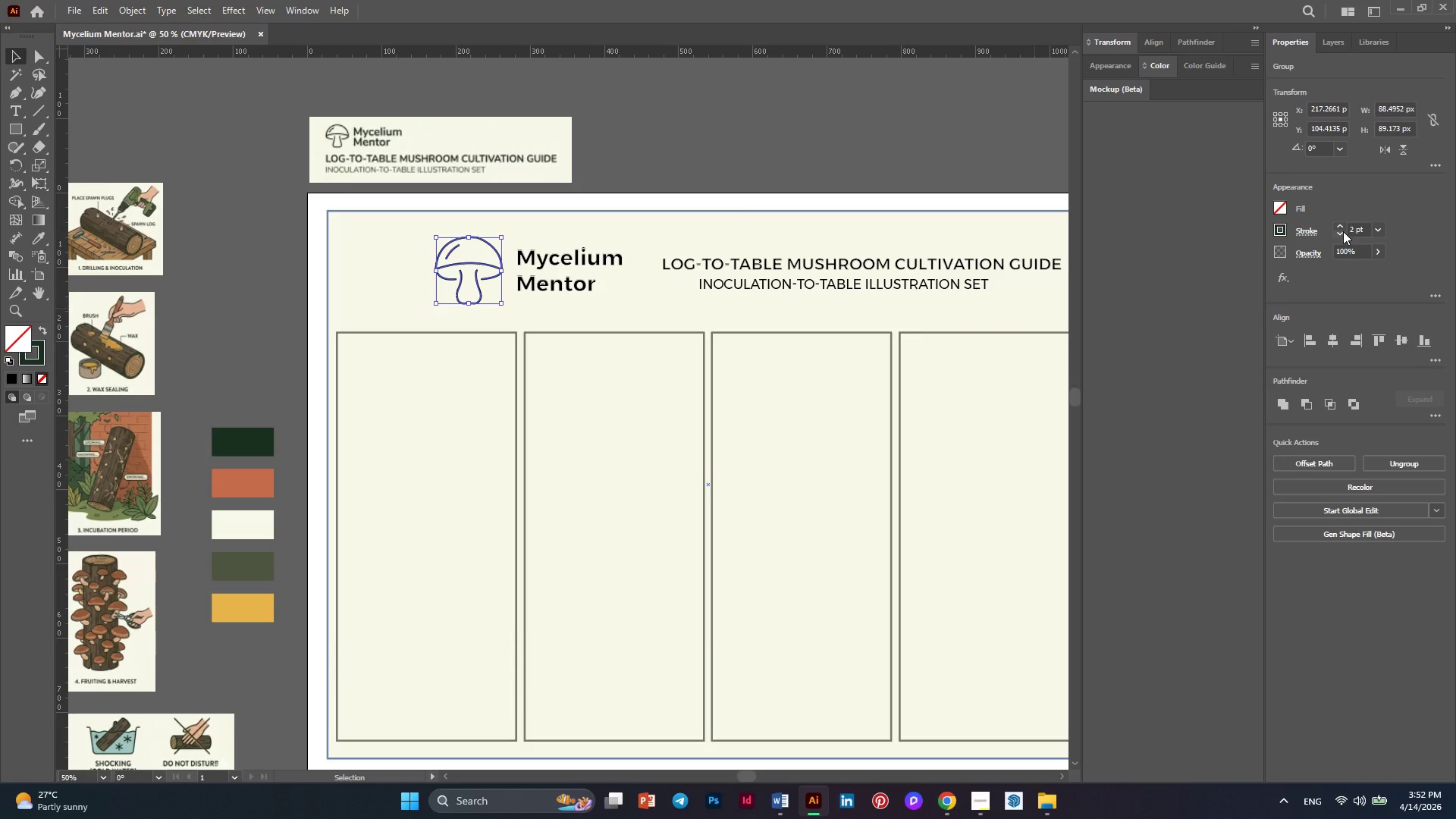 
left_click([1343, 229])
 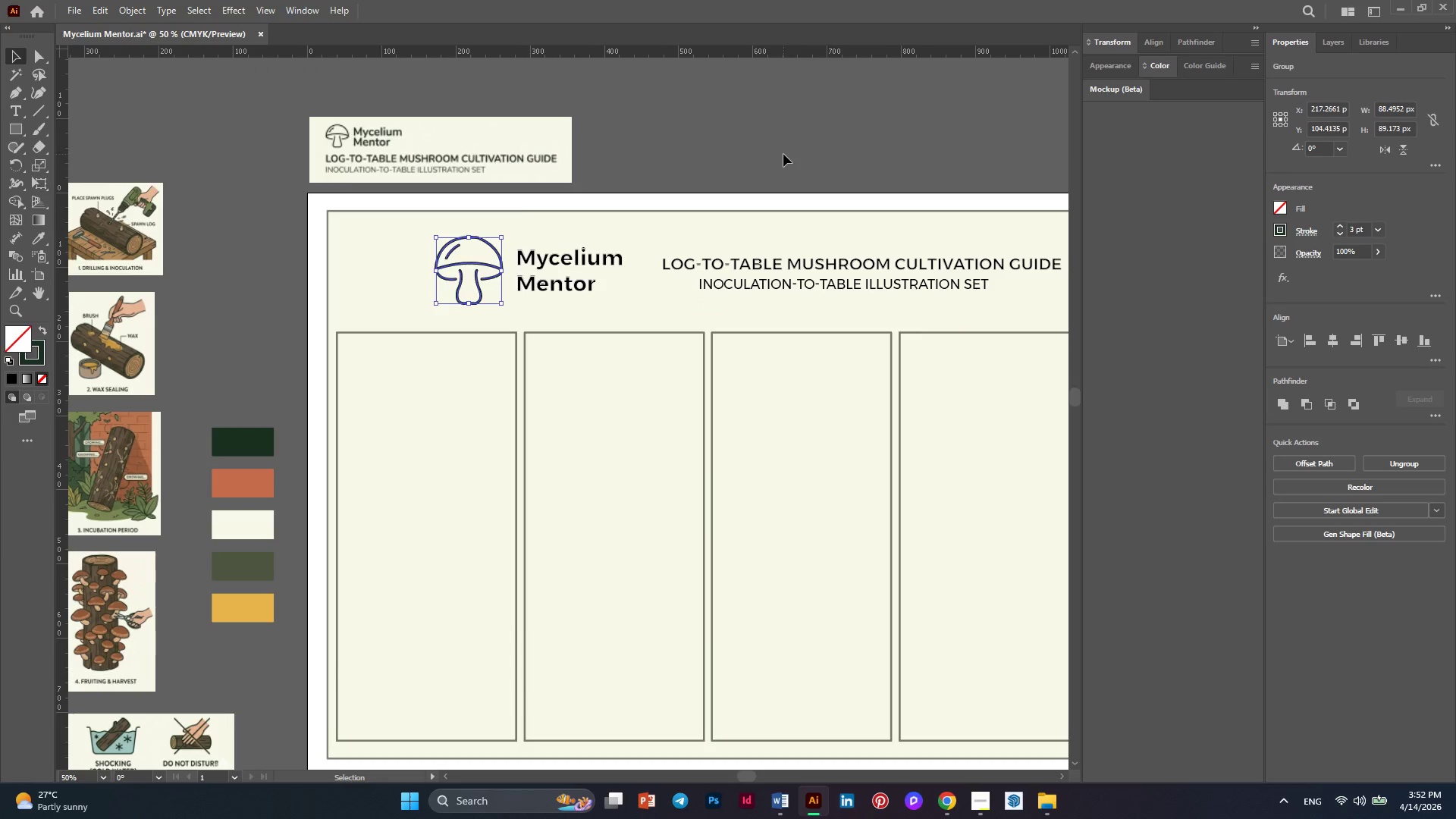 
left_click([783, 154])
 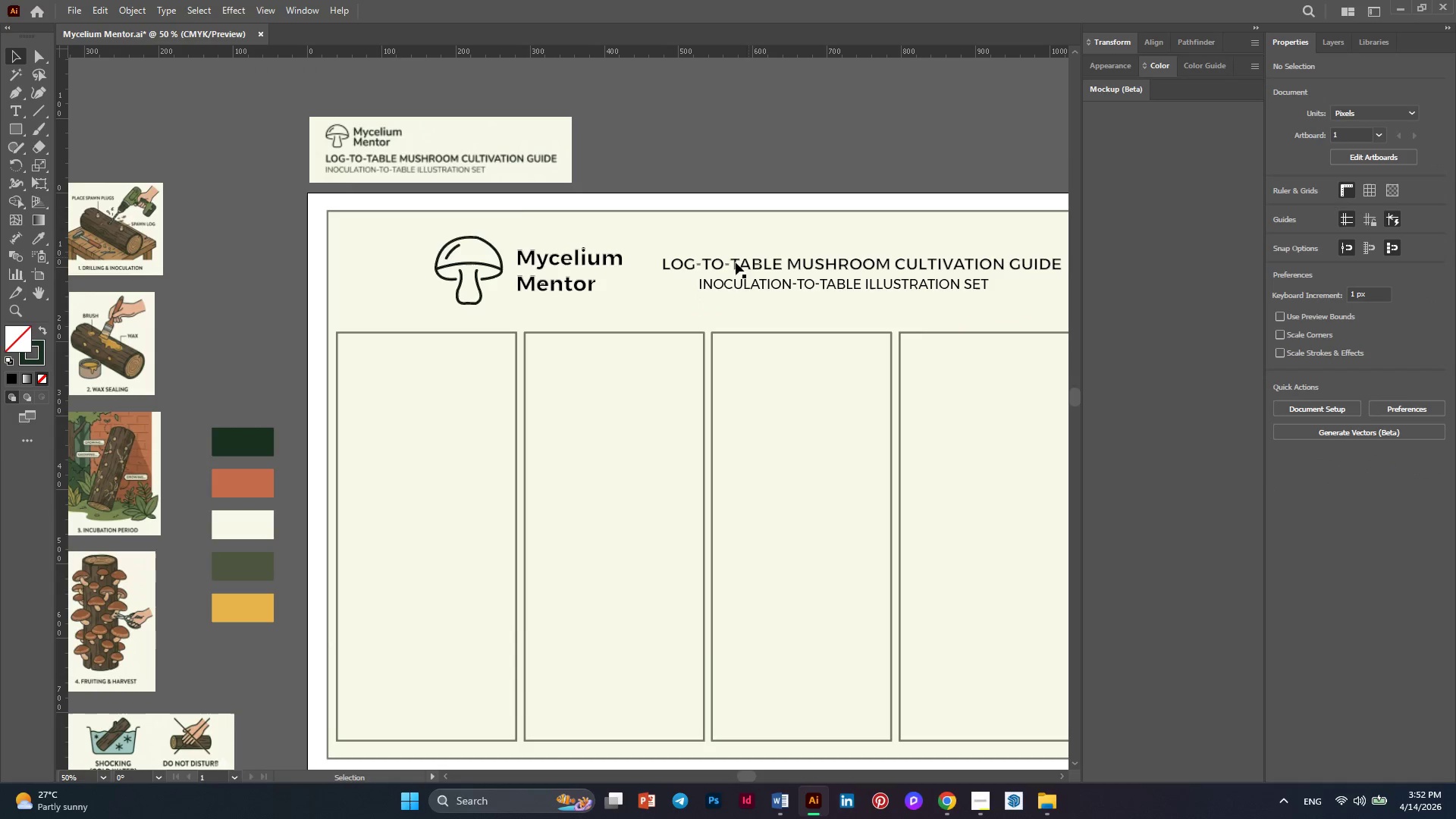 
hold_key(key=AltLeft, duration=0.53)
scroll: coordinate [586, 289], scroll_direction: down, amount: 1.0
 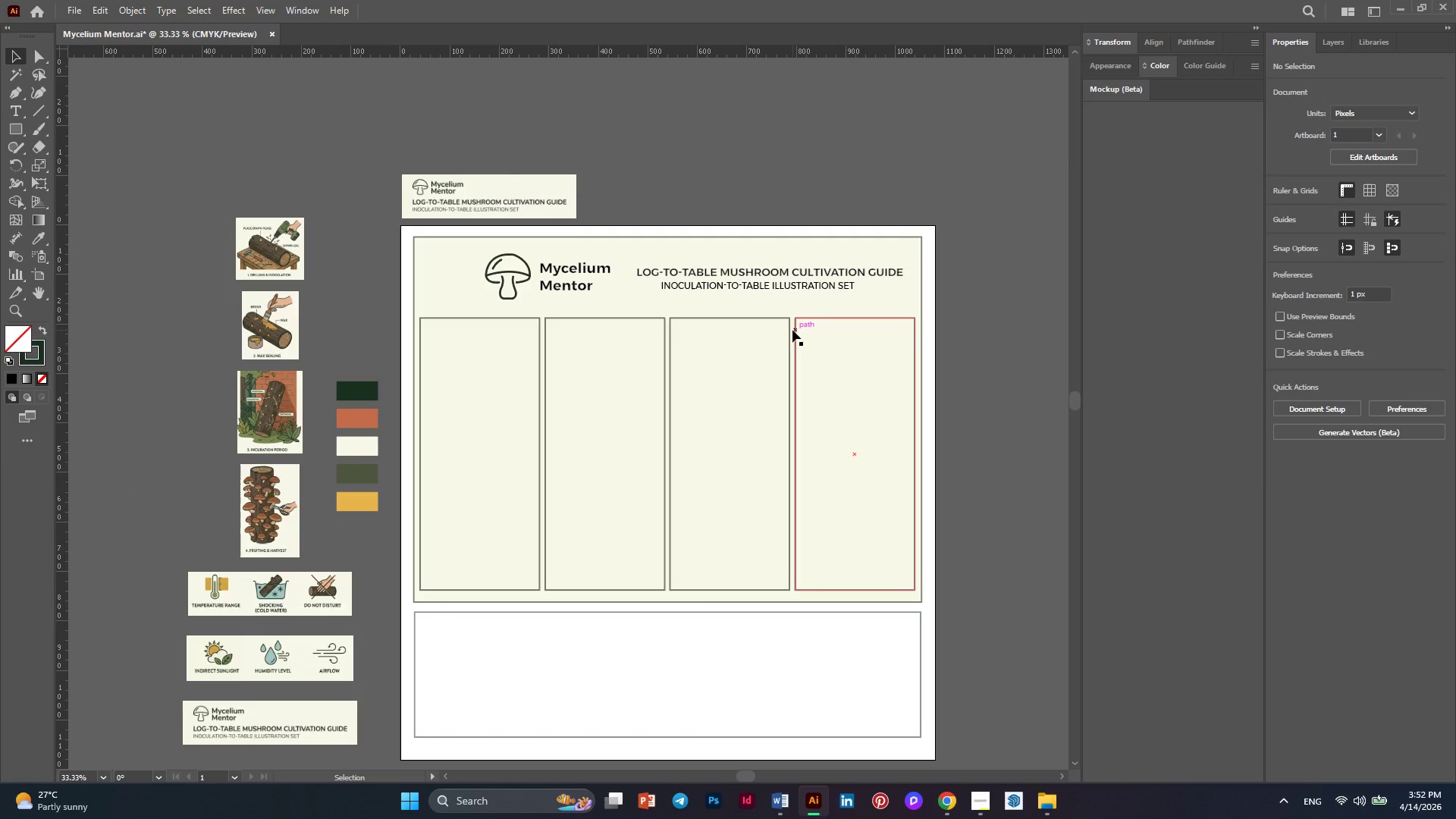 
hold_key(key=AltLeft, duration=0.45)
scroll: coordinate [792, 330], scroll_direction: up, amount: 1.0
 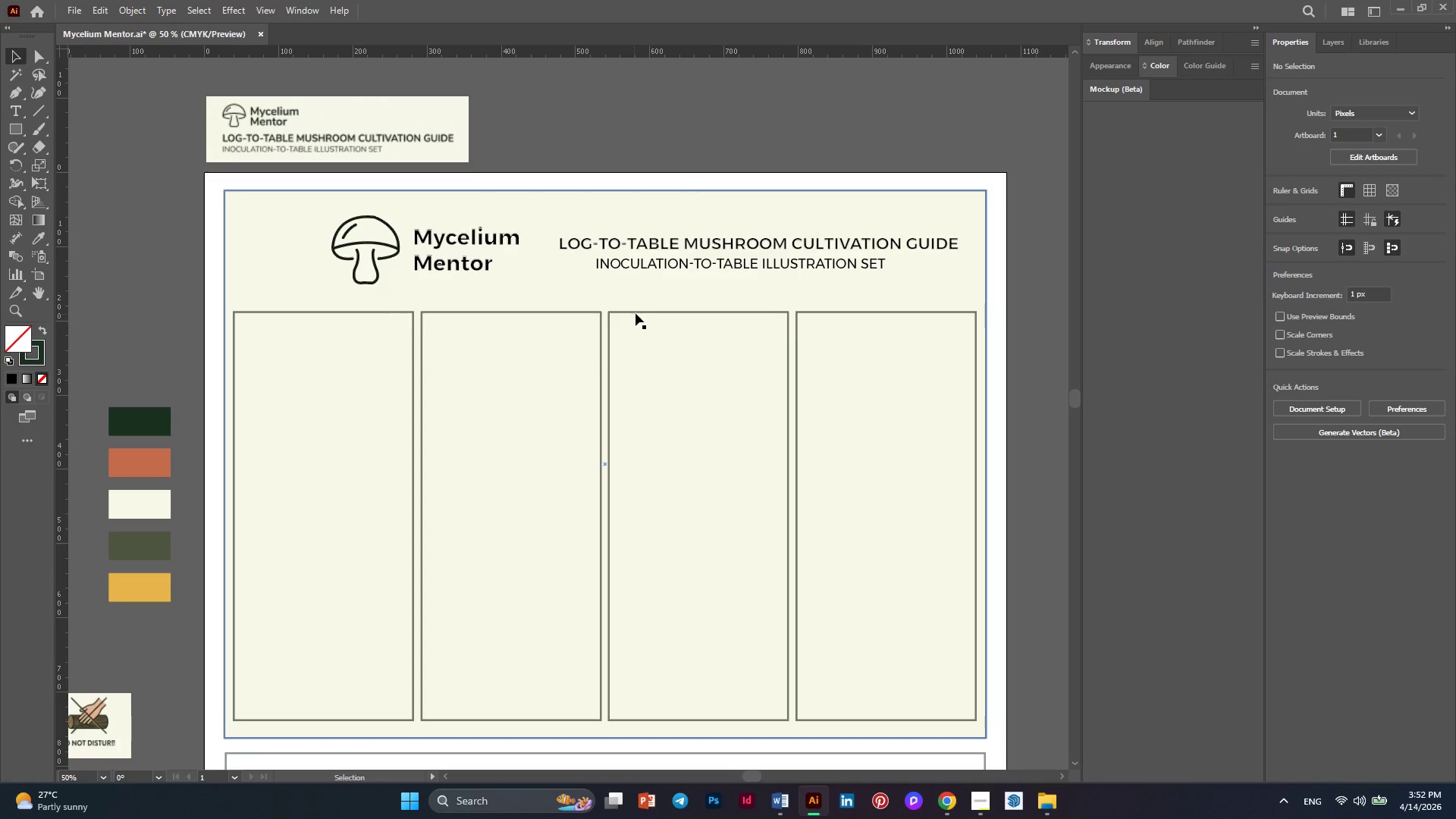 
left_click([639, 312])
 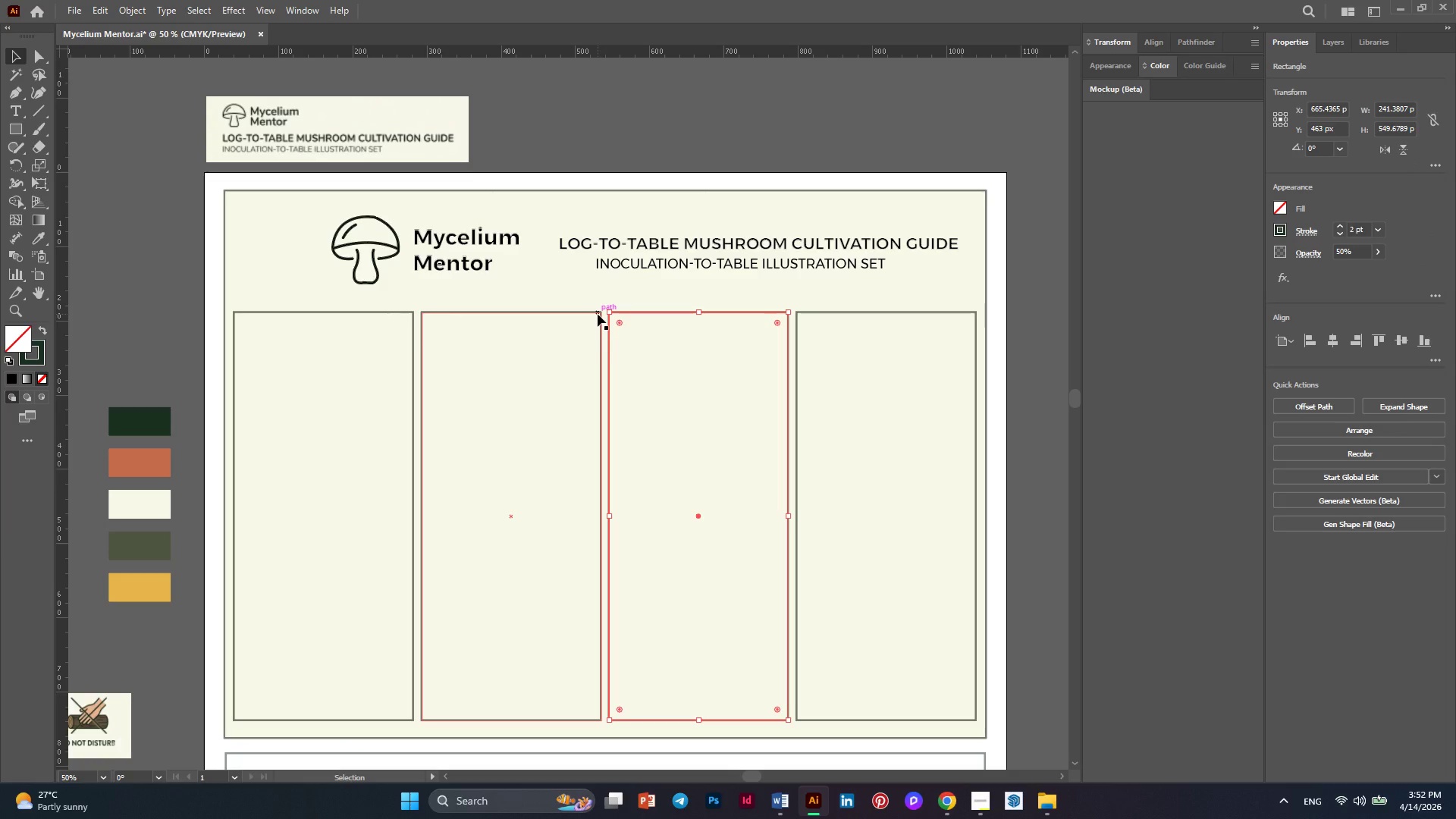 
hold_key(key=ShiftLeft, duration=3.34)
left_click([598, 314])
 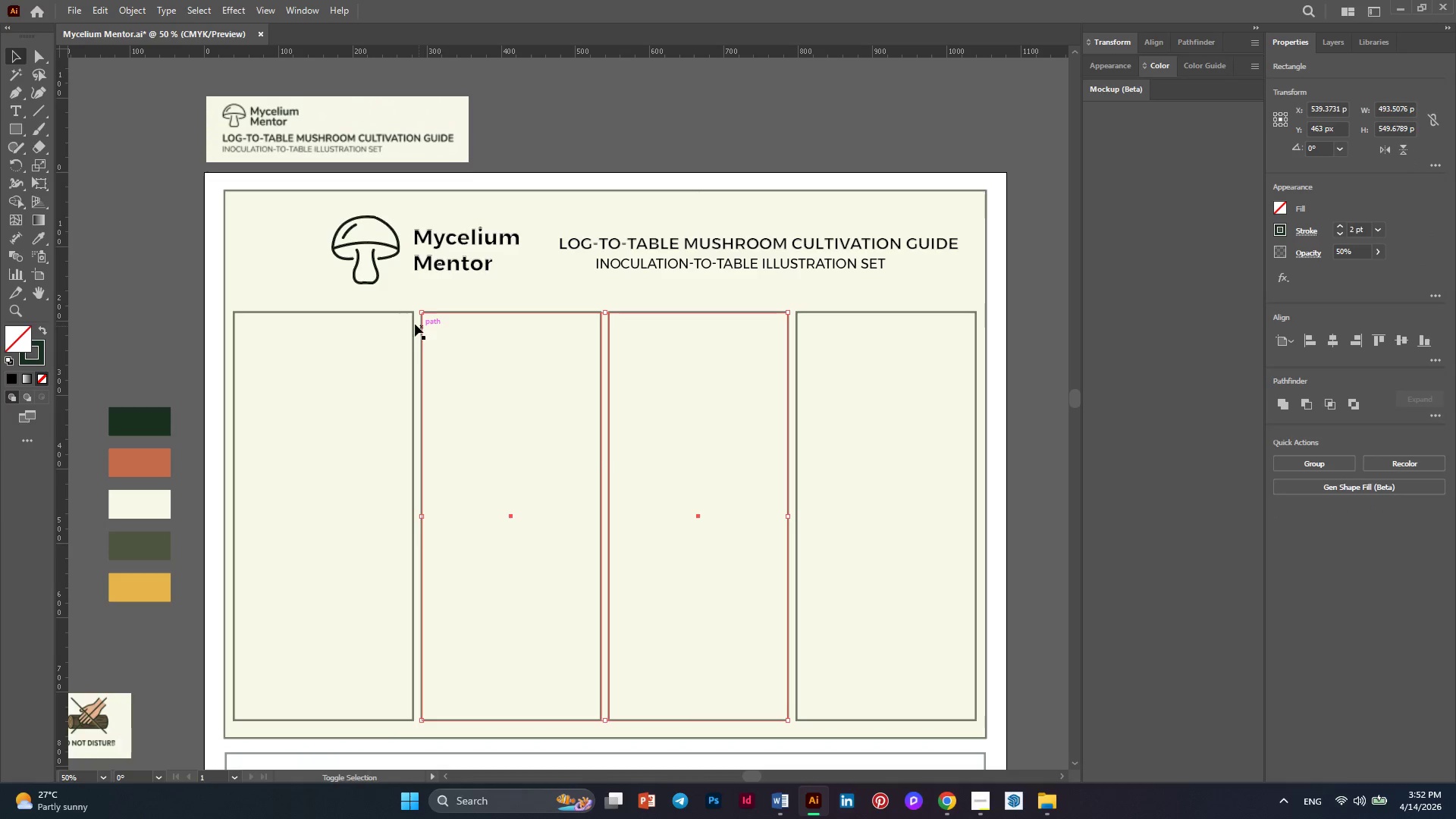 
left_click([412, 322])
 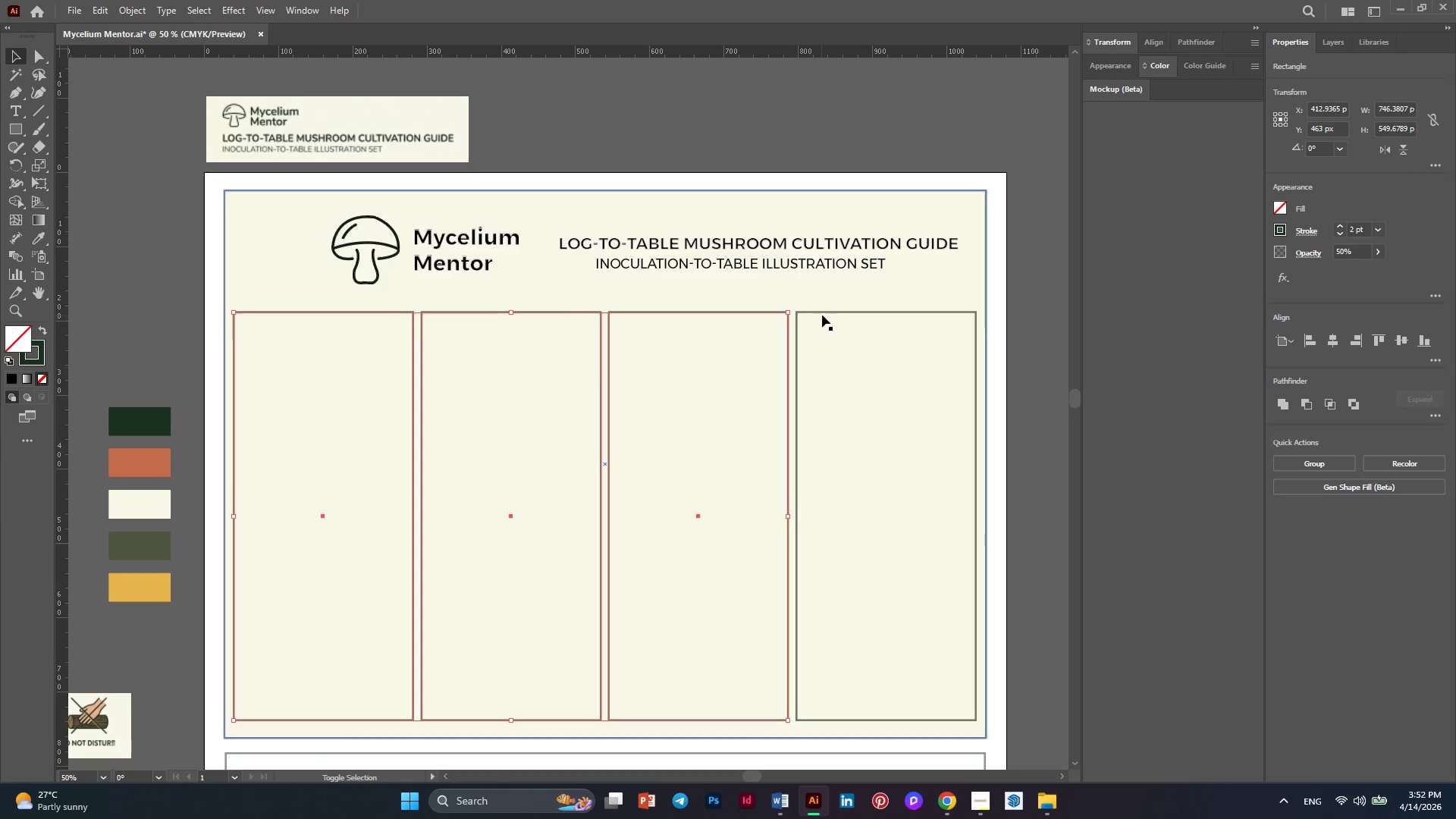 
left_click([826, 314])
 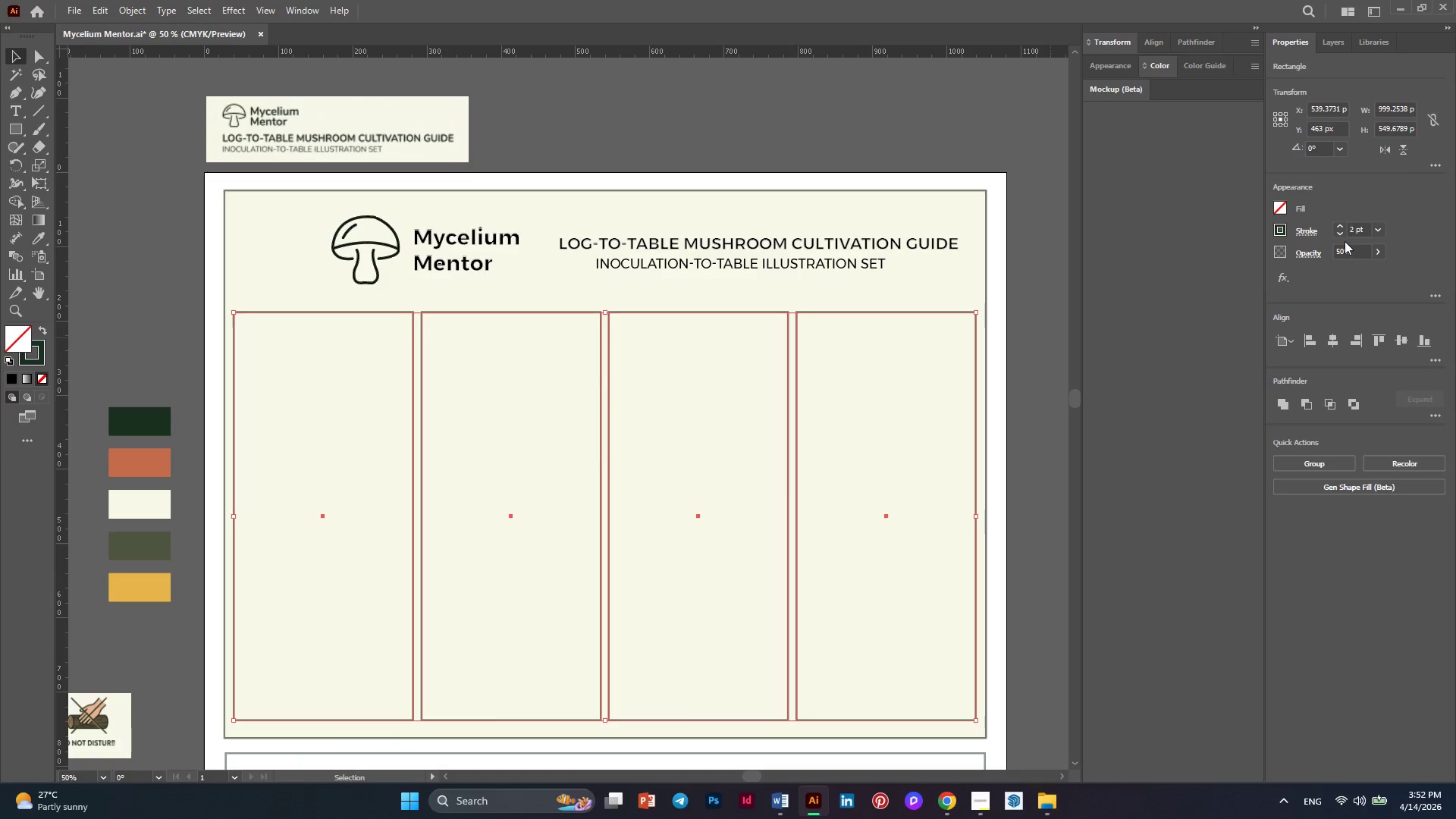 
left_click([1338, 232])
 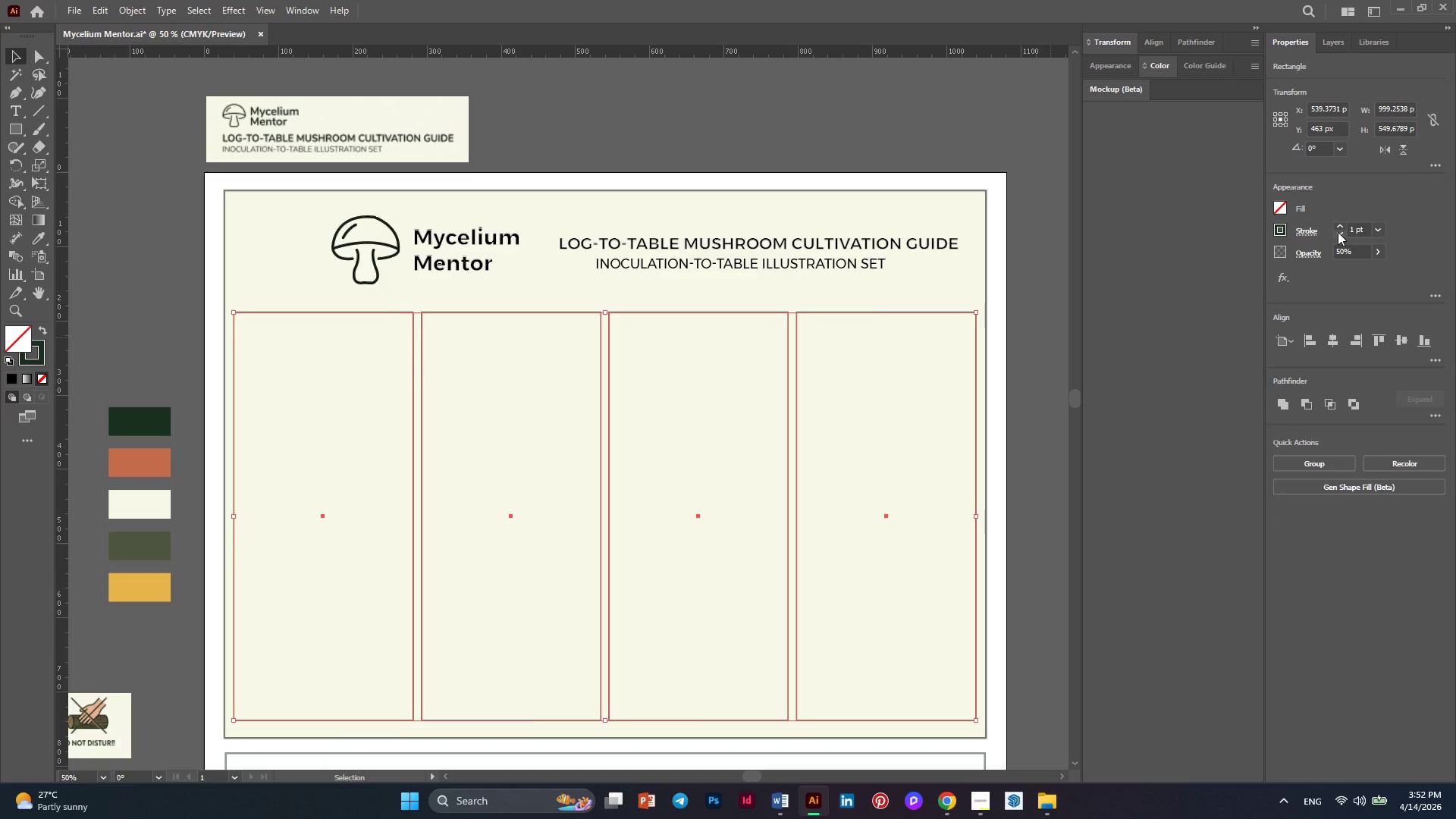 
left_click([1338, 232])
 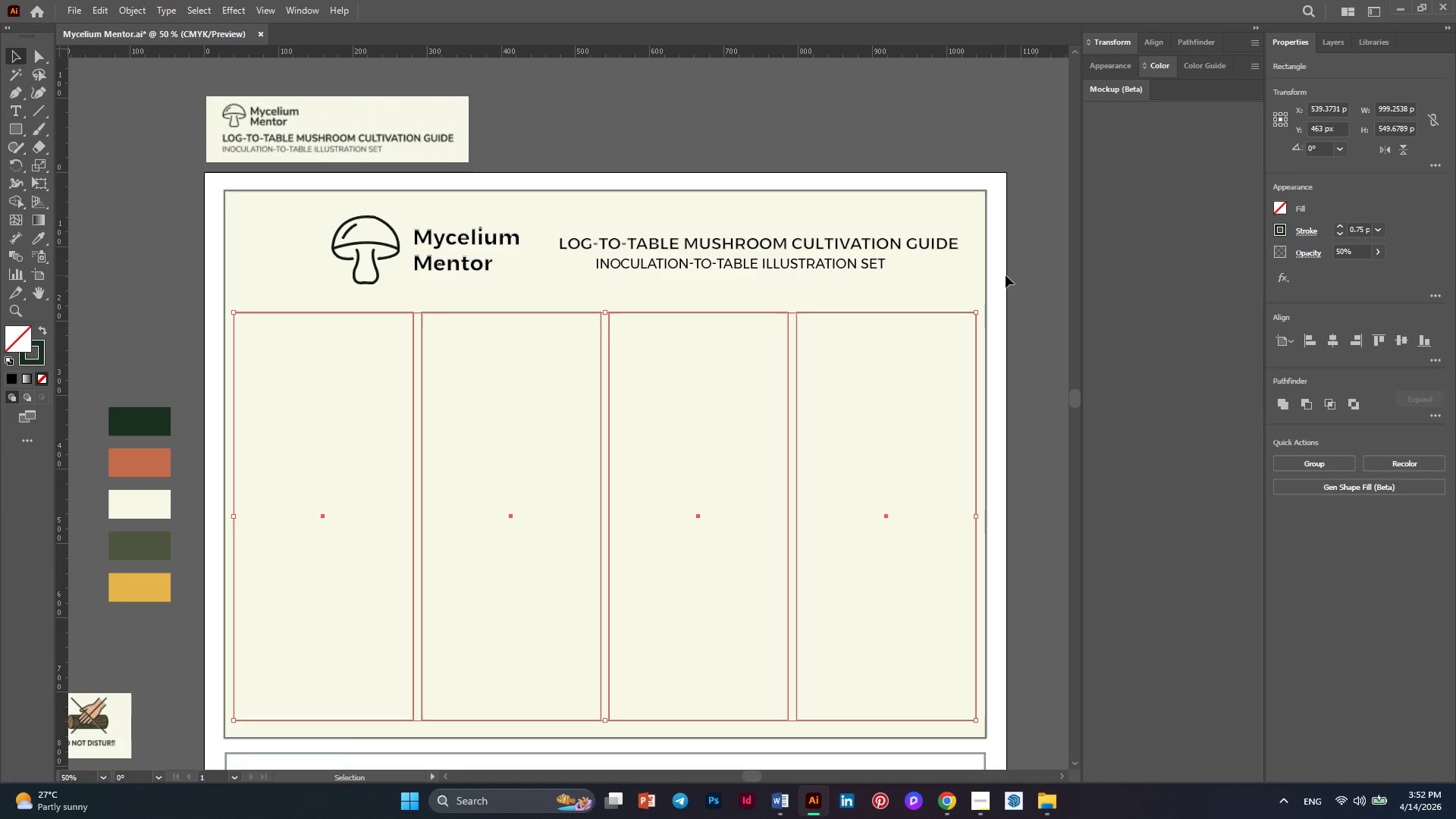 
left_click([1022, 272])
 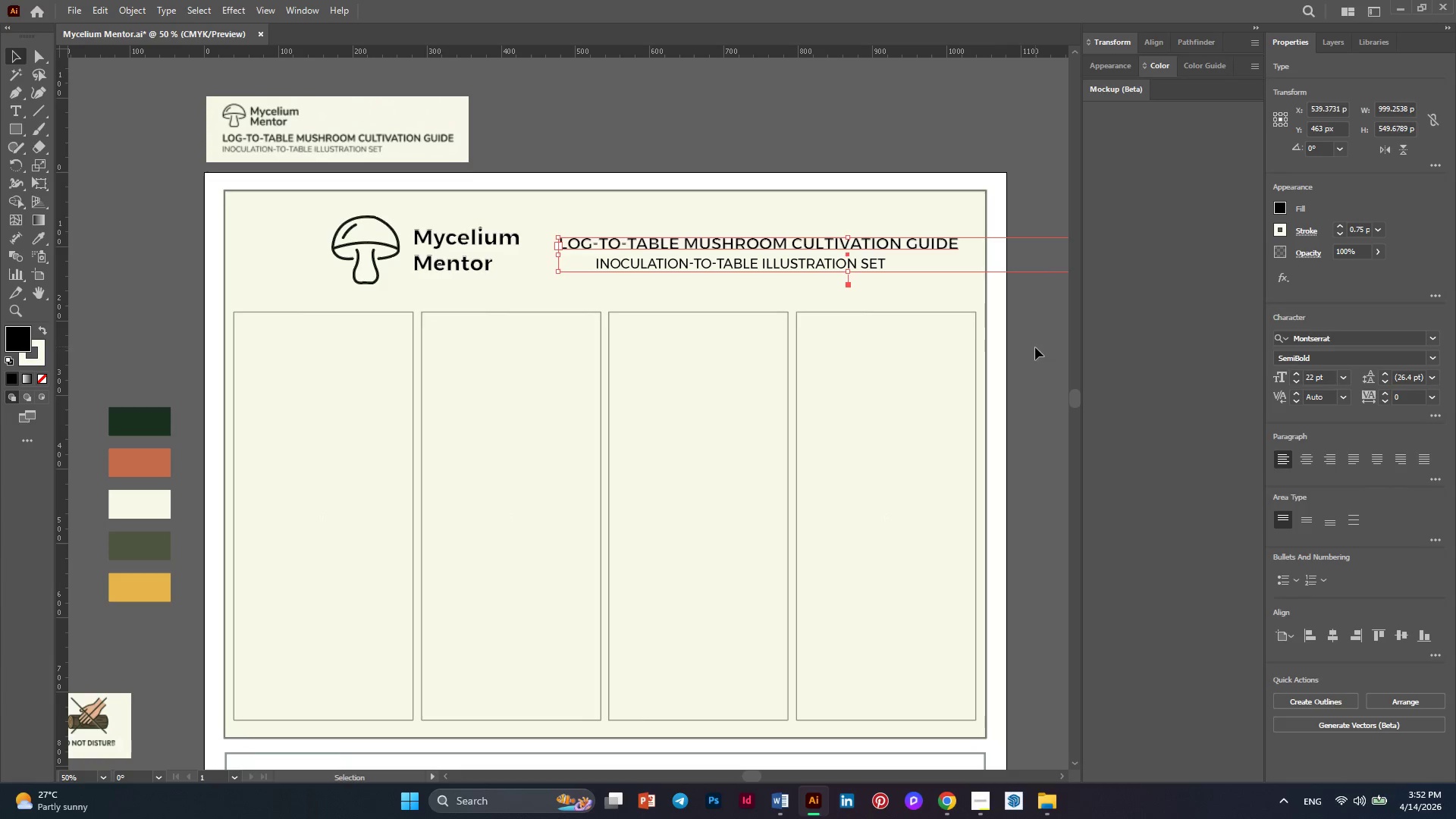 
left_click([1035, 347])
 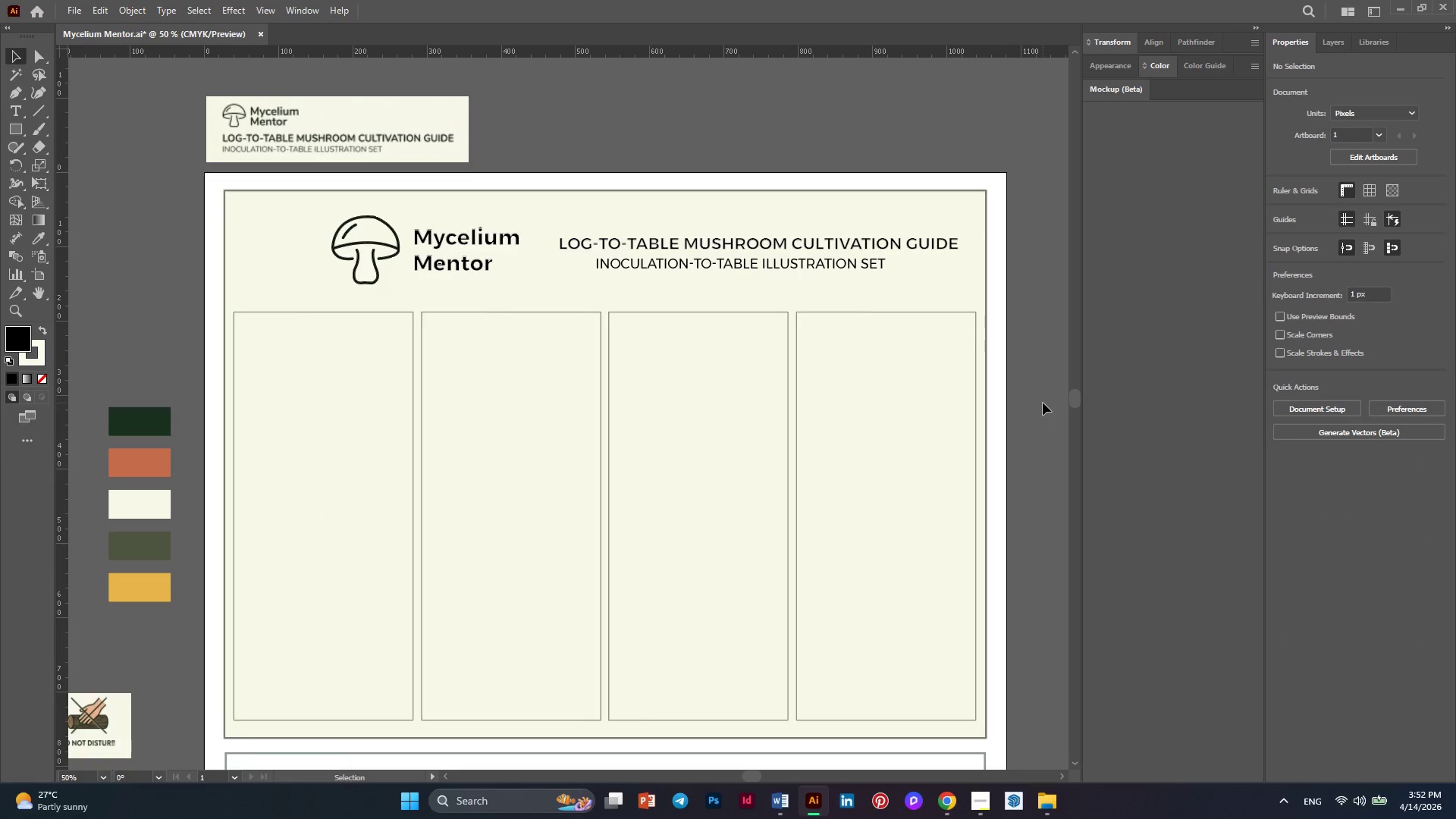 
hold_key(key=AltLeft, duration=0.39)
scroll: coordinate [1043, 403], scroll_direction: down, amount: 2.0
 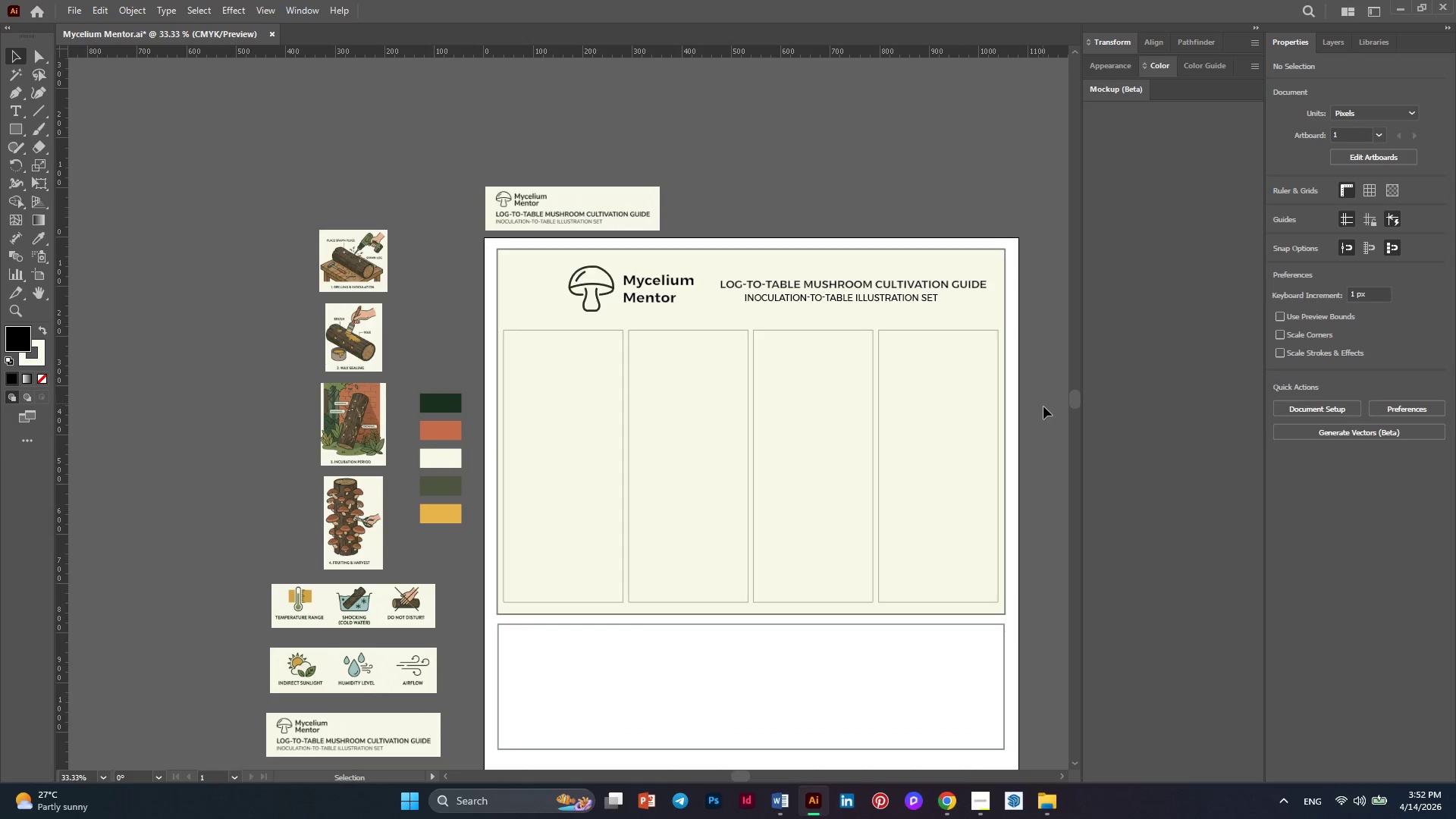 
hold_key(key=AltLeft, duration=0.47)
scroll: coordinate [1050, 419], scroll_direction: down, amount: 3.0
 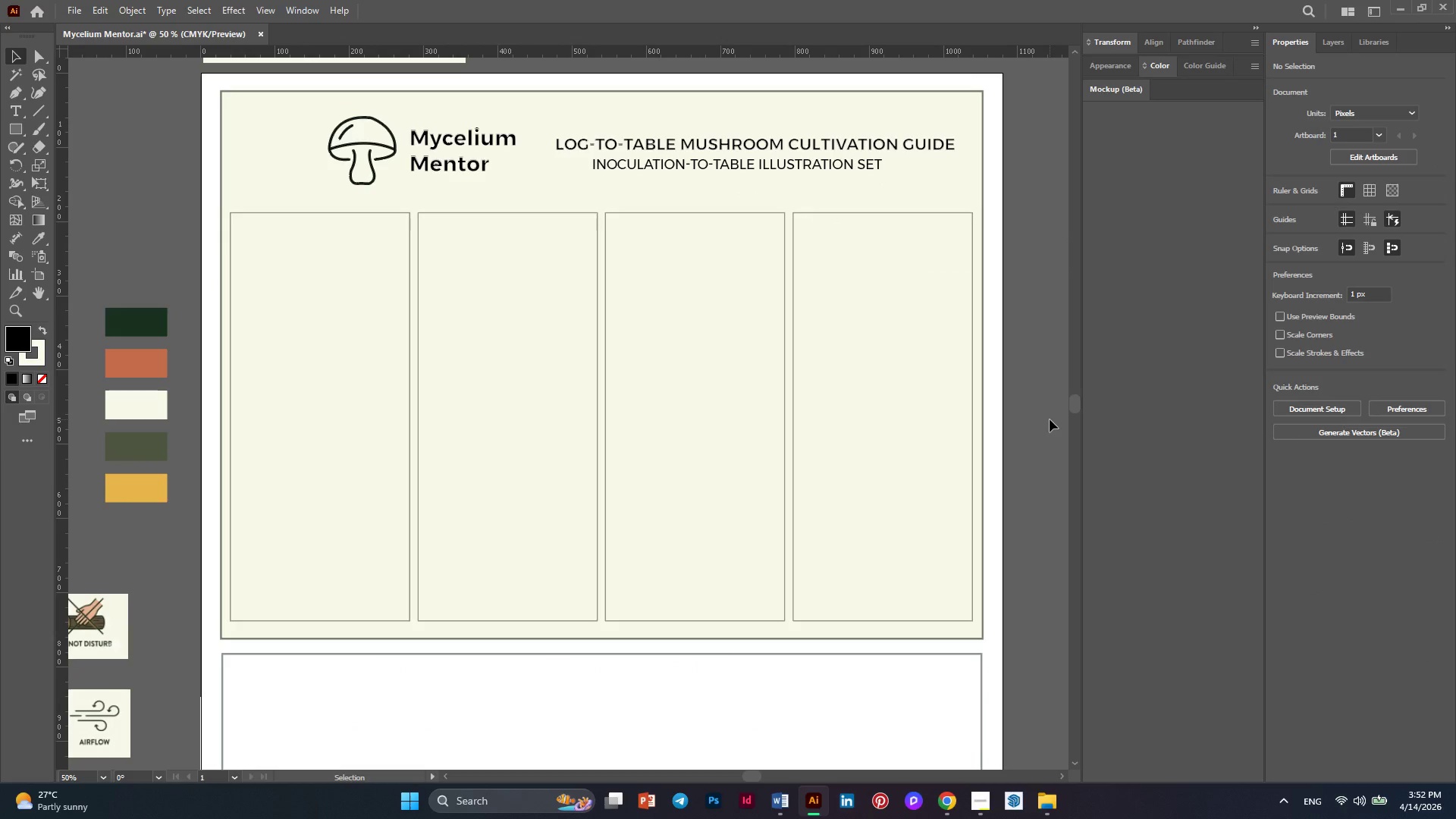 
hold_key(key=AltLeft, duration=0.53)
 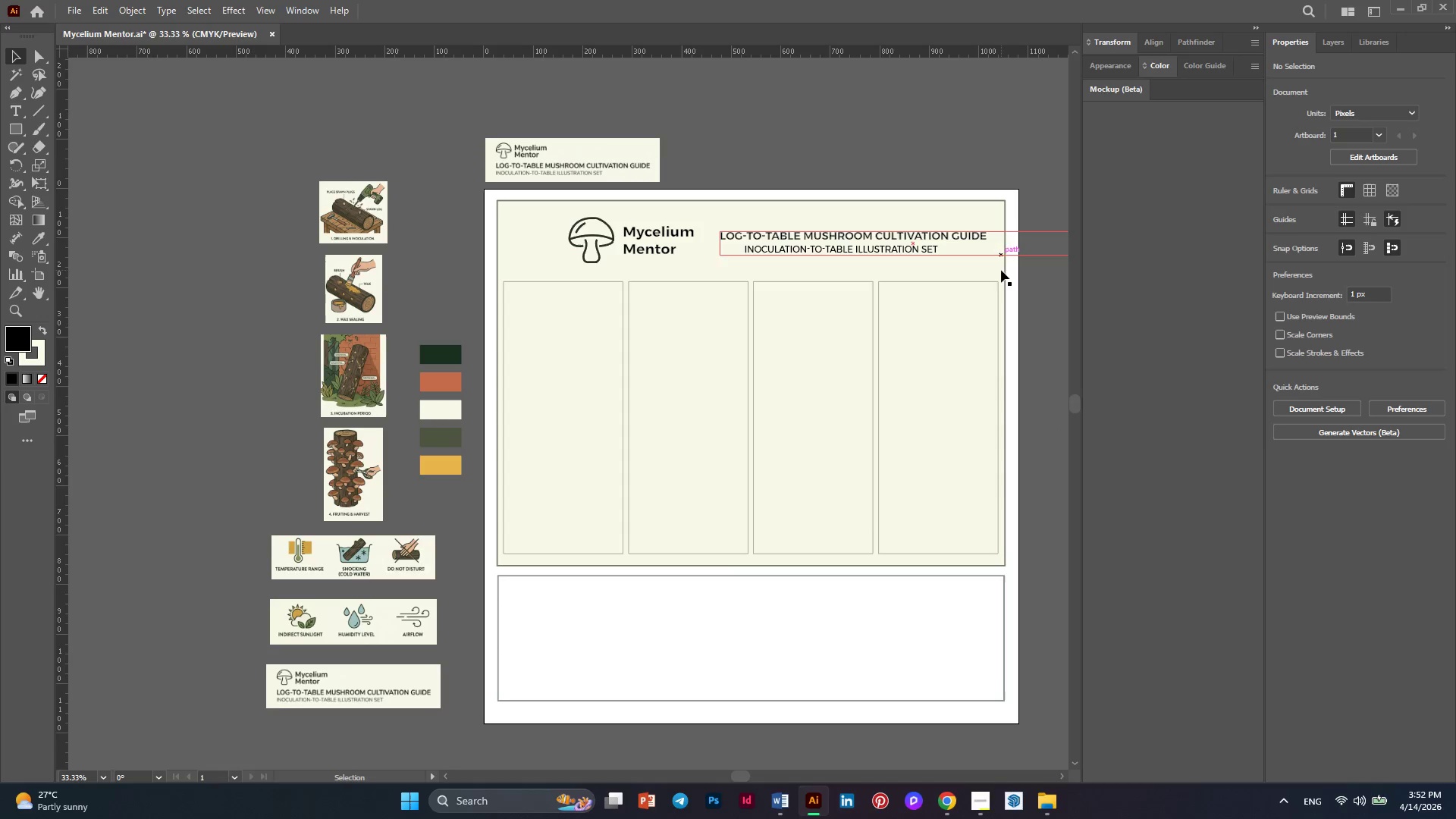 
left_click([1006, 287])
 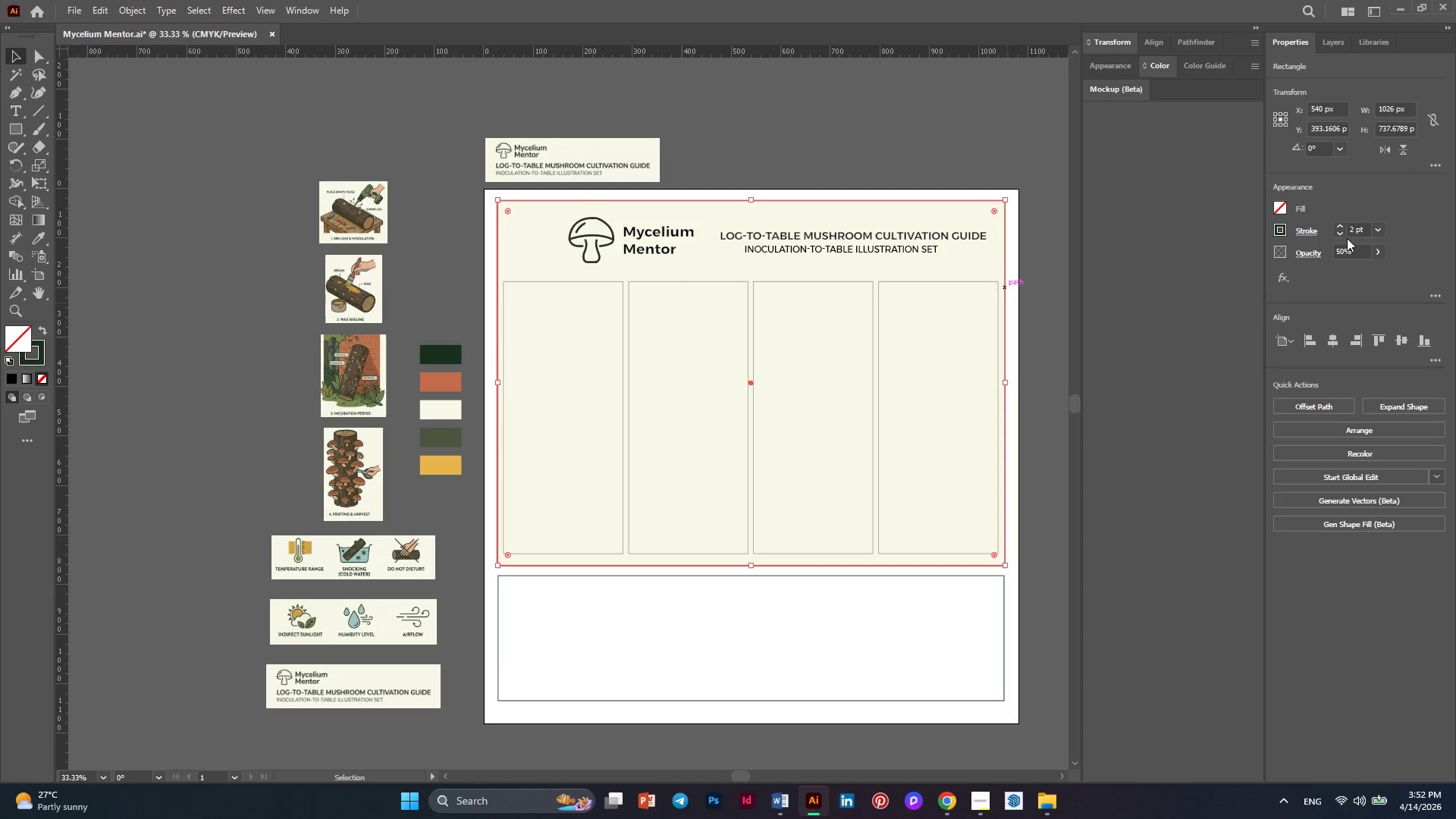 
left_click([1341, 234])
 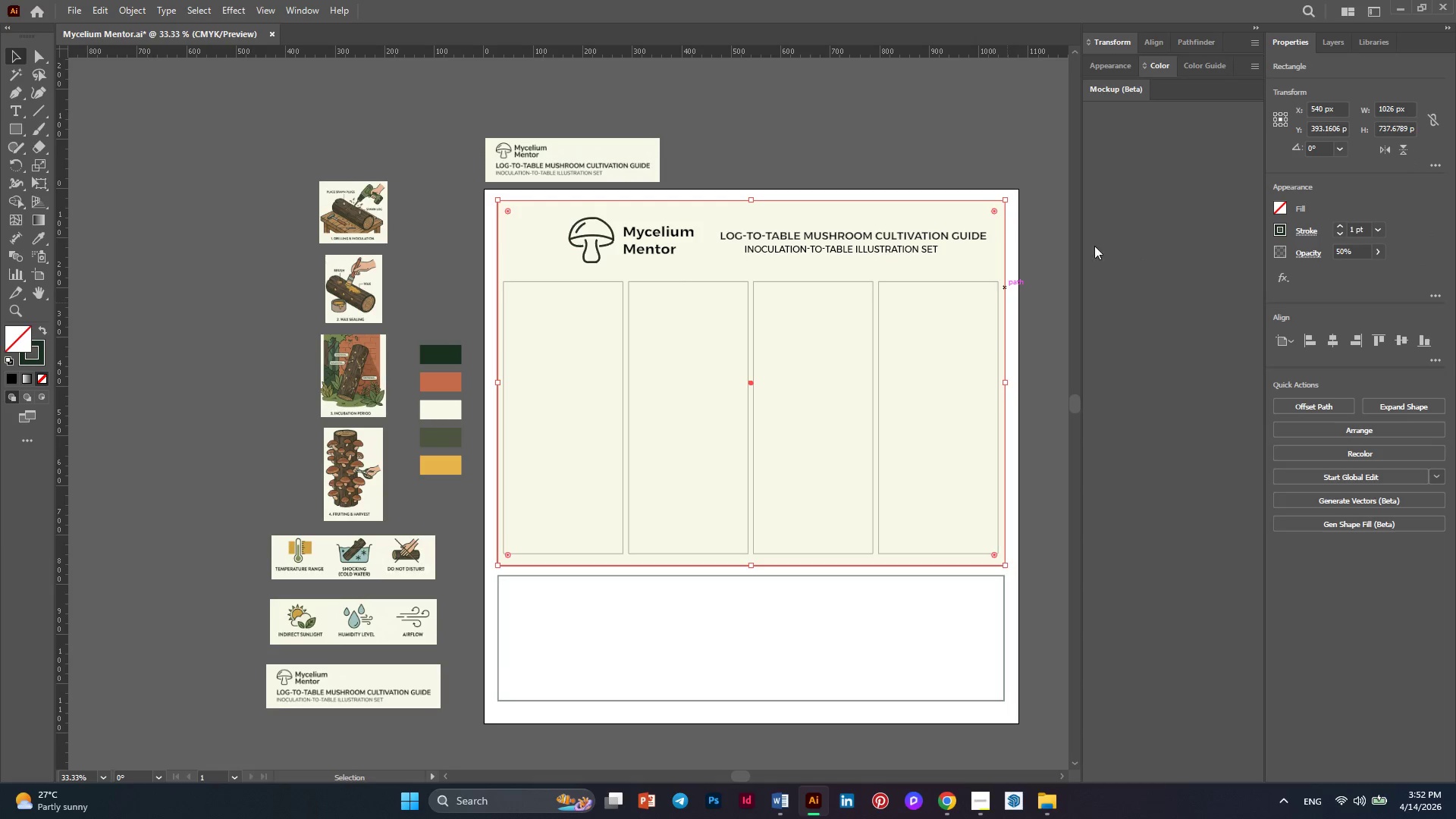 
left_click([1043, 232])
 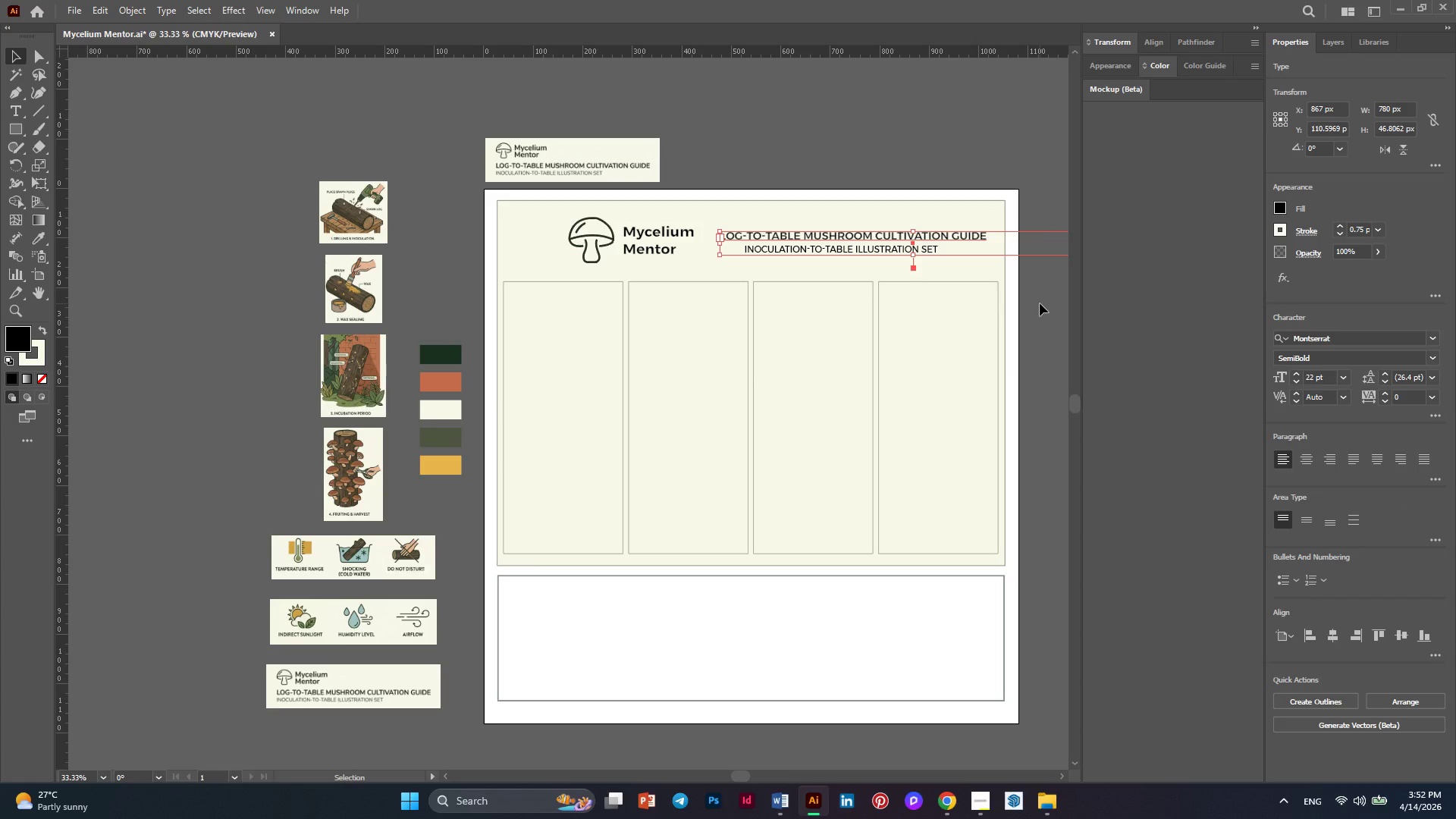 
left_click([1040, 303])
 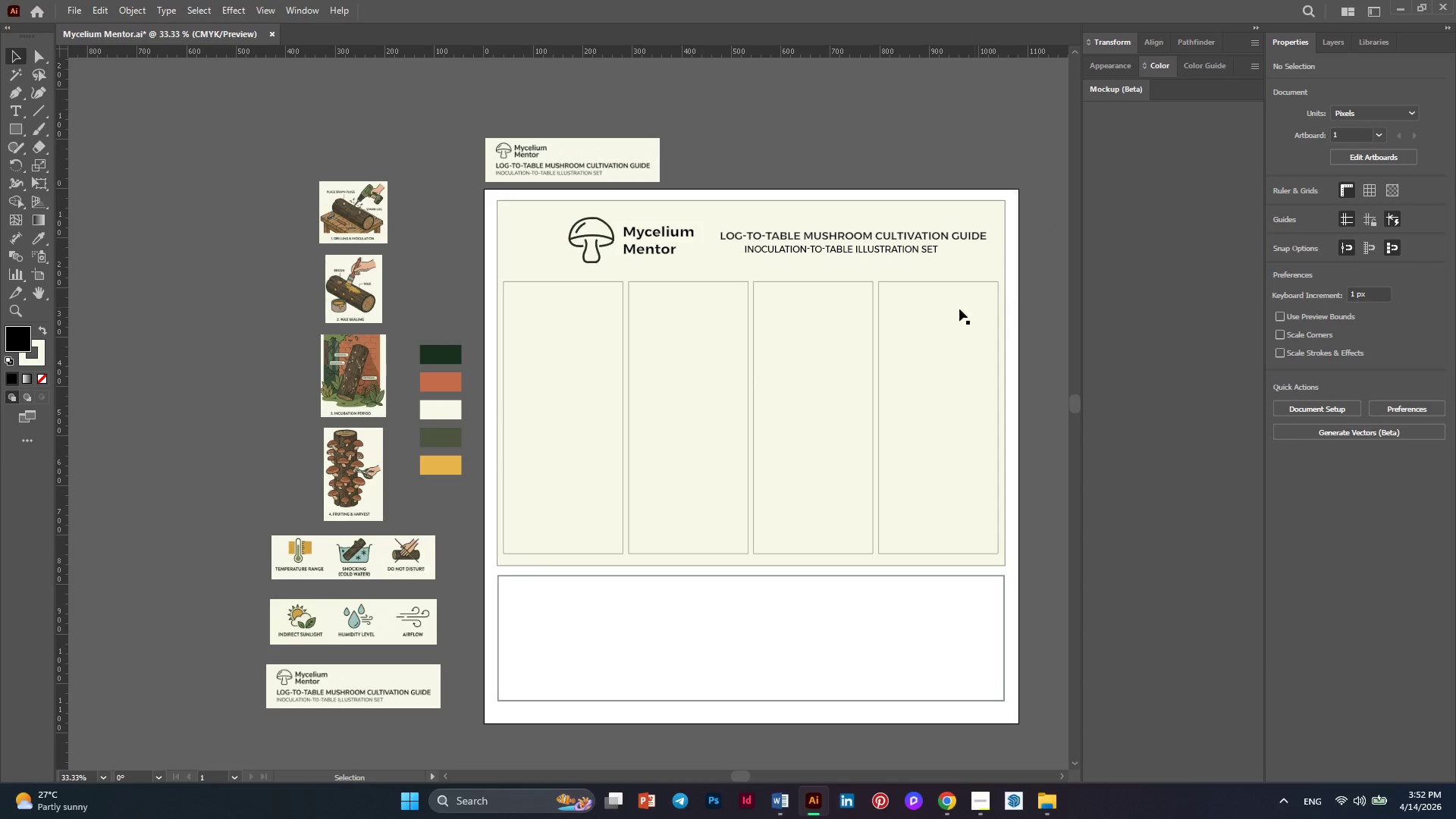 
hold_key(key=AltLeft, duration=0.59)
scroll: coordinate [657, 305], scroll_direction: down, amount: 2.0
 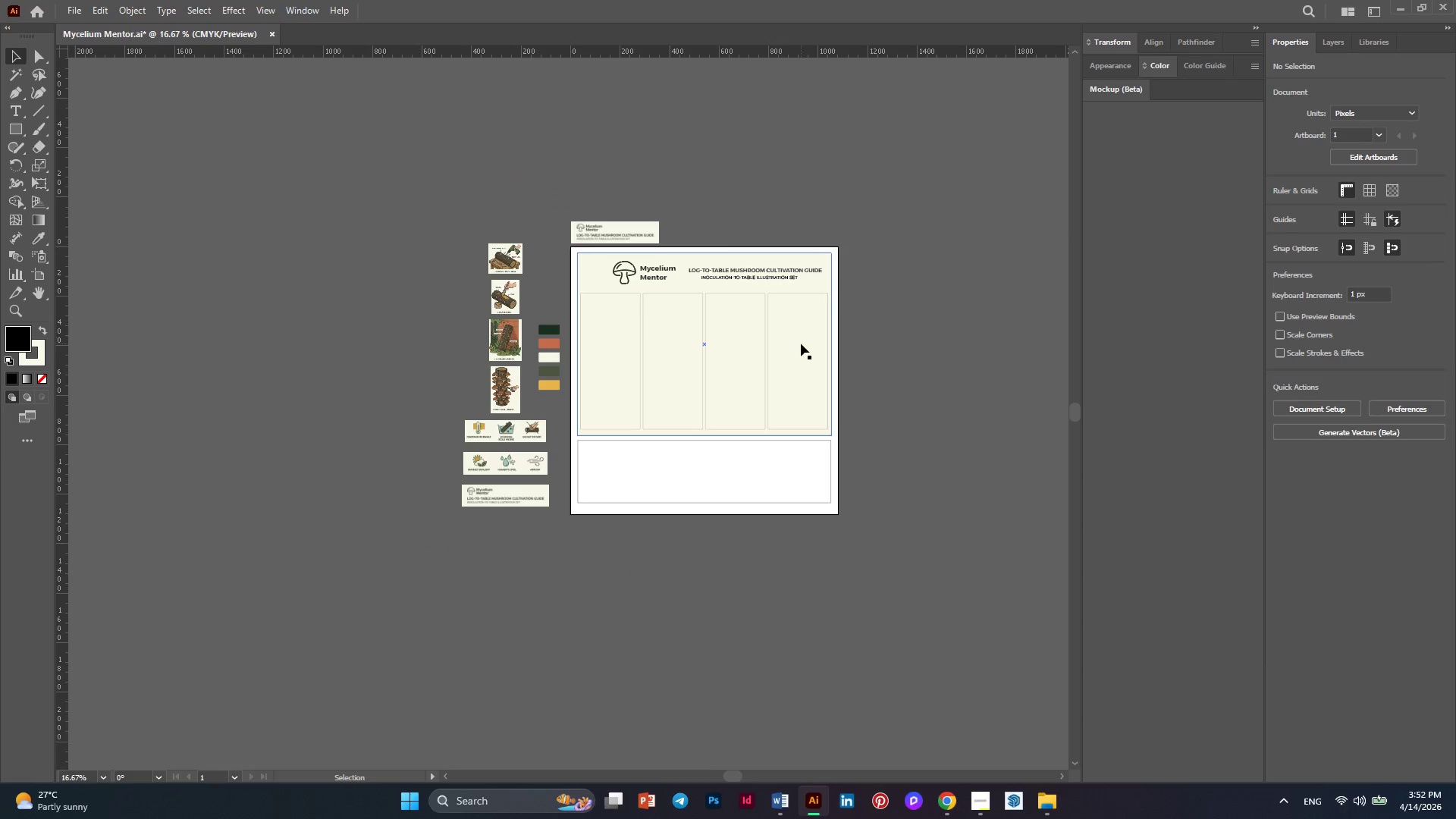 
hold_key(key=AltLeft, duration=0.31)
scroll: coordinate [801, 344], scroll_direction: up, amount: 2.0
 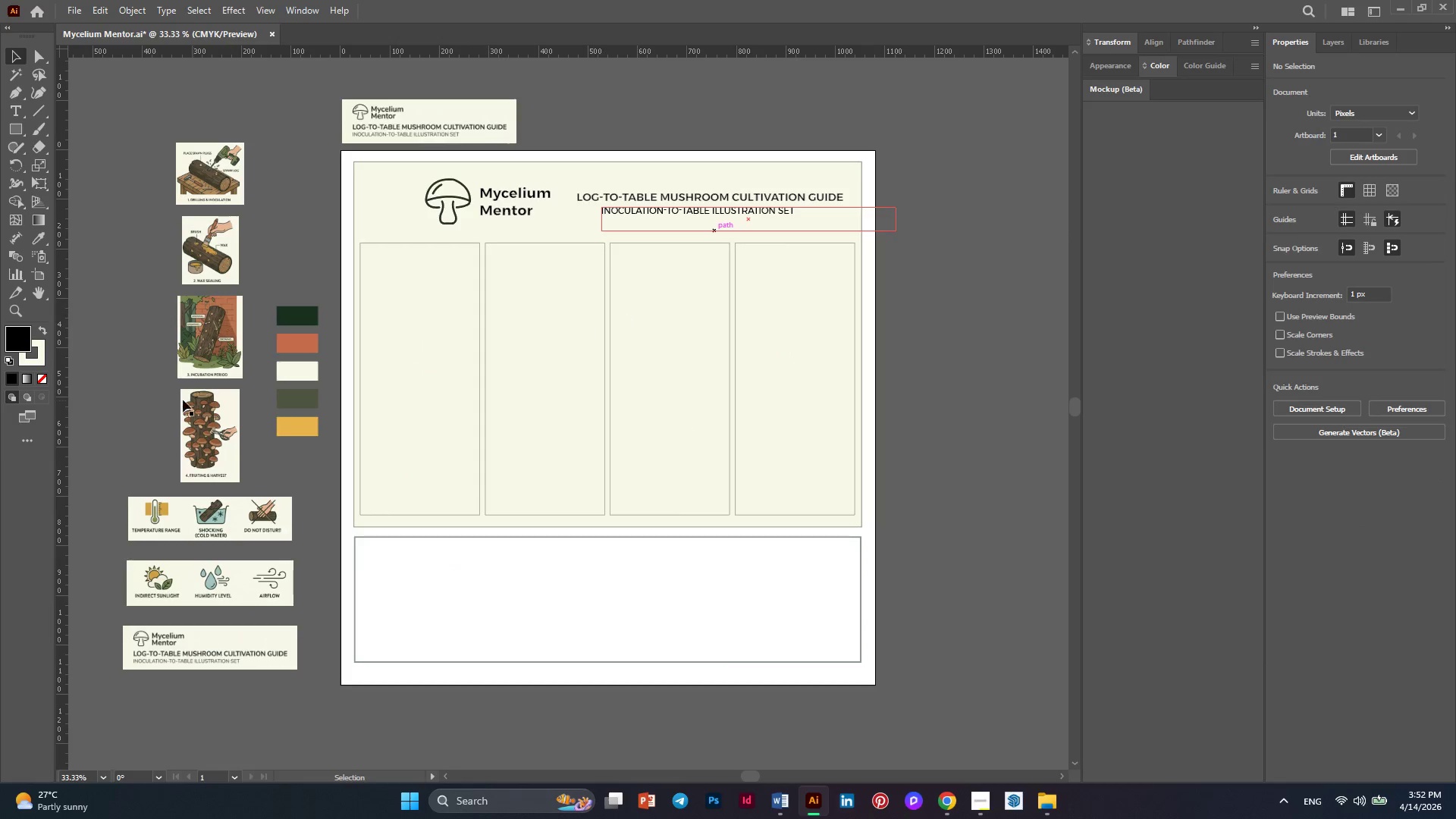 
hold_key(key=AltLeft, duration=0.44)
scroll: coordinate [130, 339], scroll_direction: up, amount: 3.0
 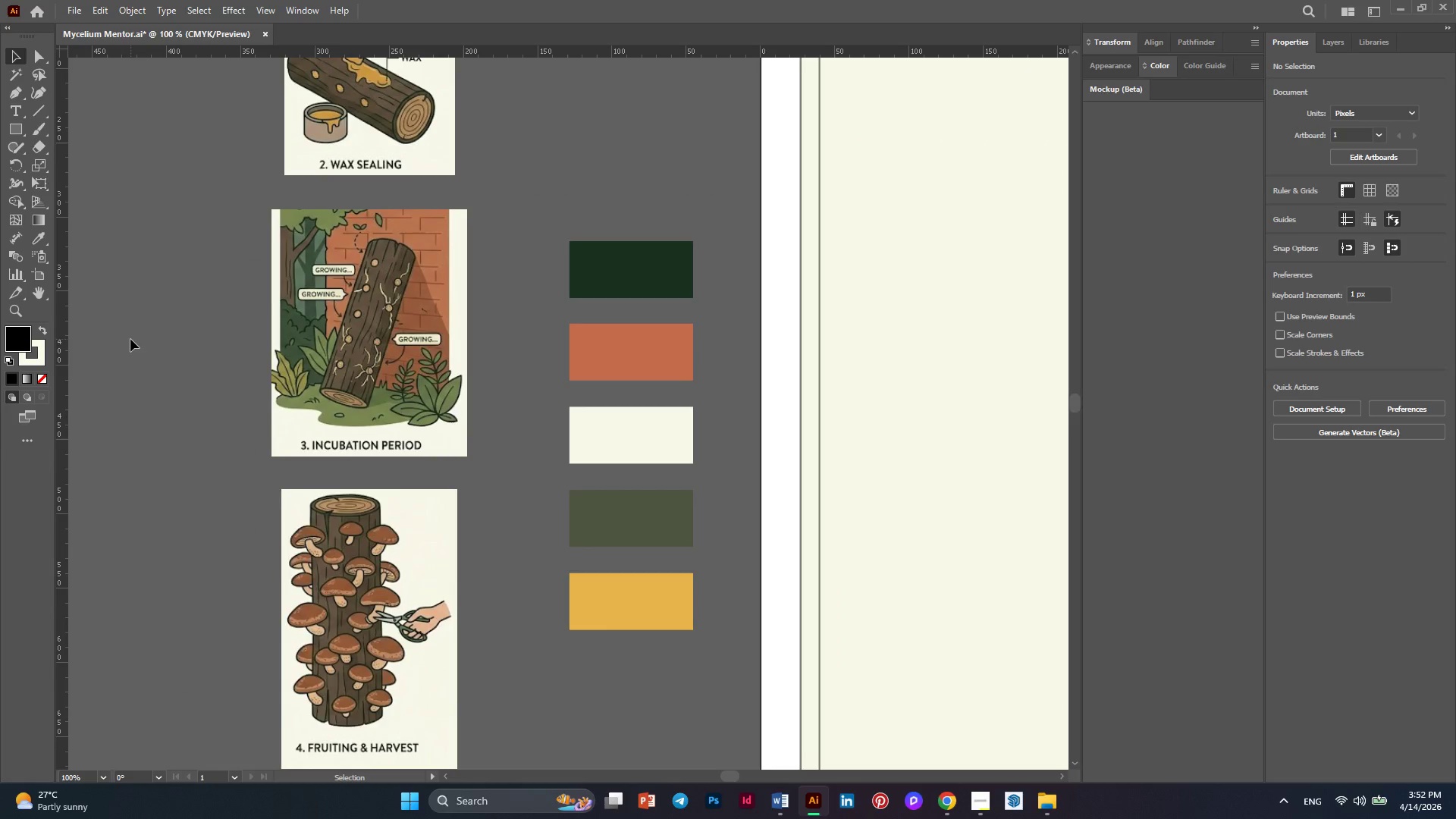 
hold_key(key=AltLeft, duration=0.34)
 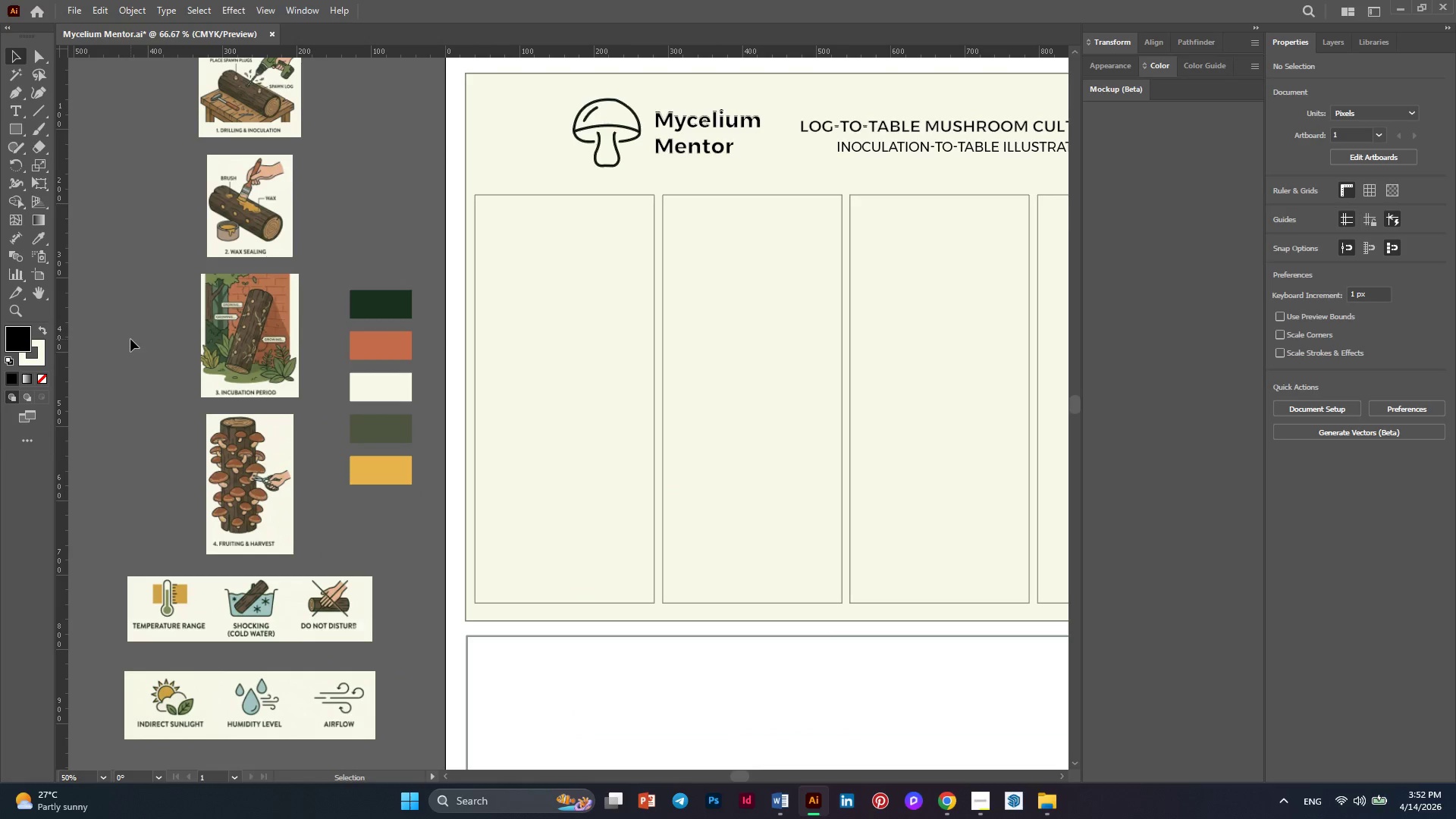 
key(Alt+AltLeft)
 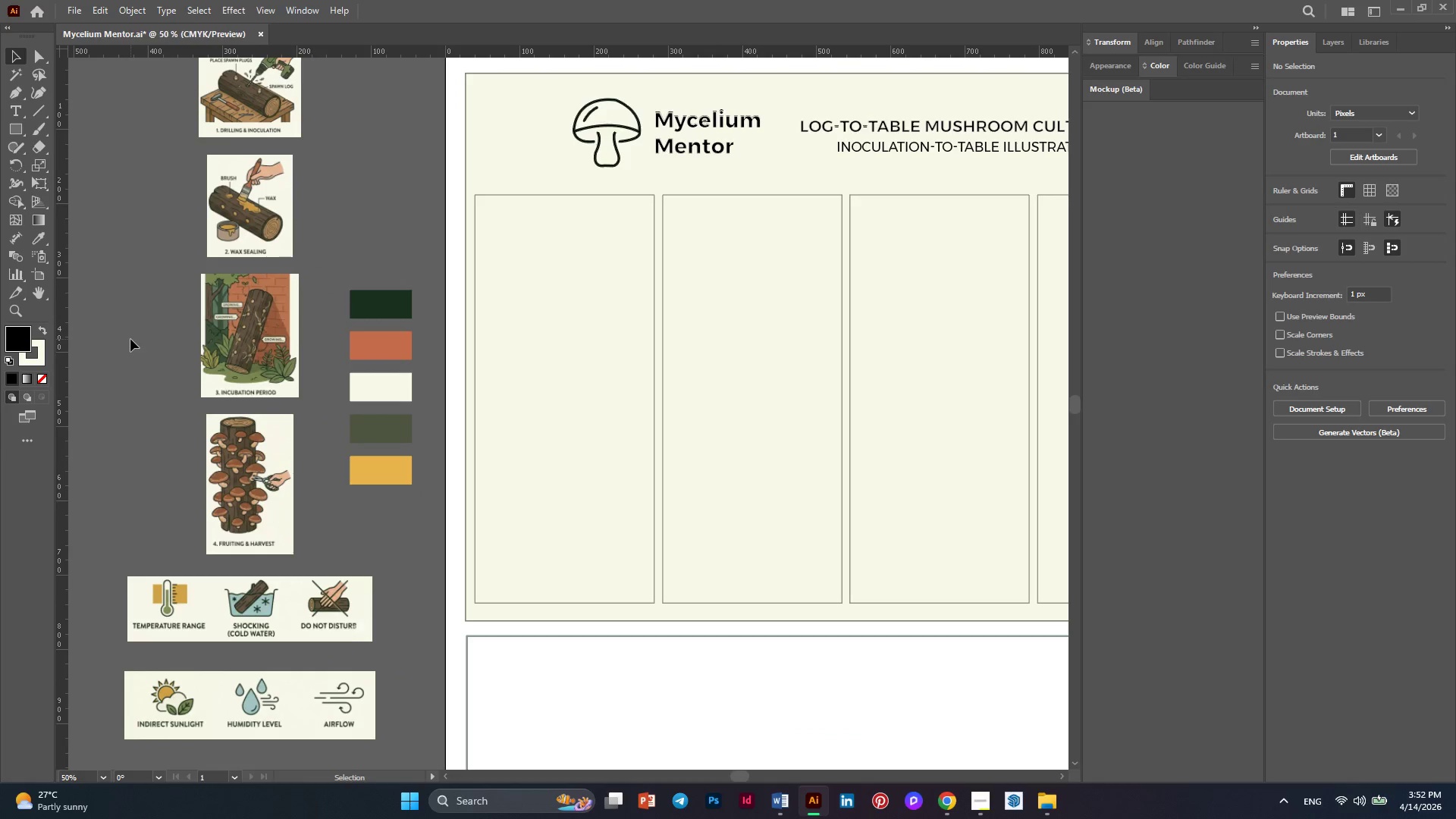 
scroll: coordinate [130, 339], scroll_direction: down, amount: 1.0
 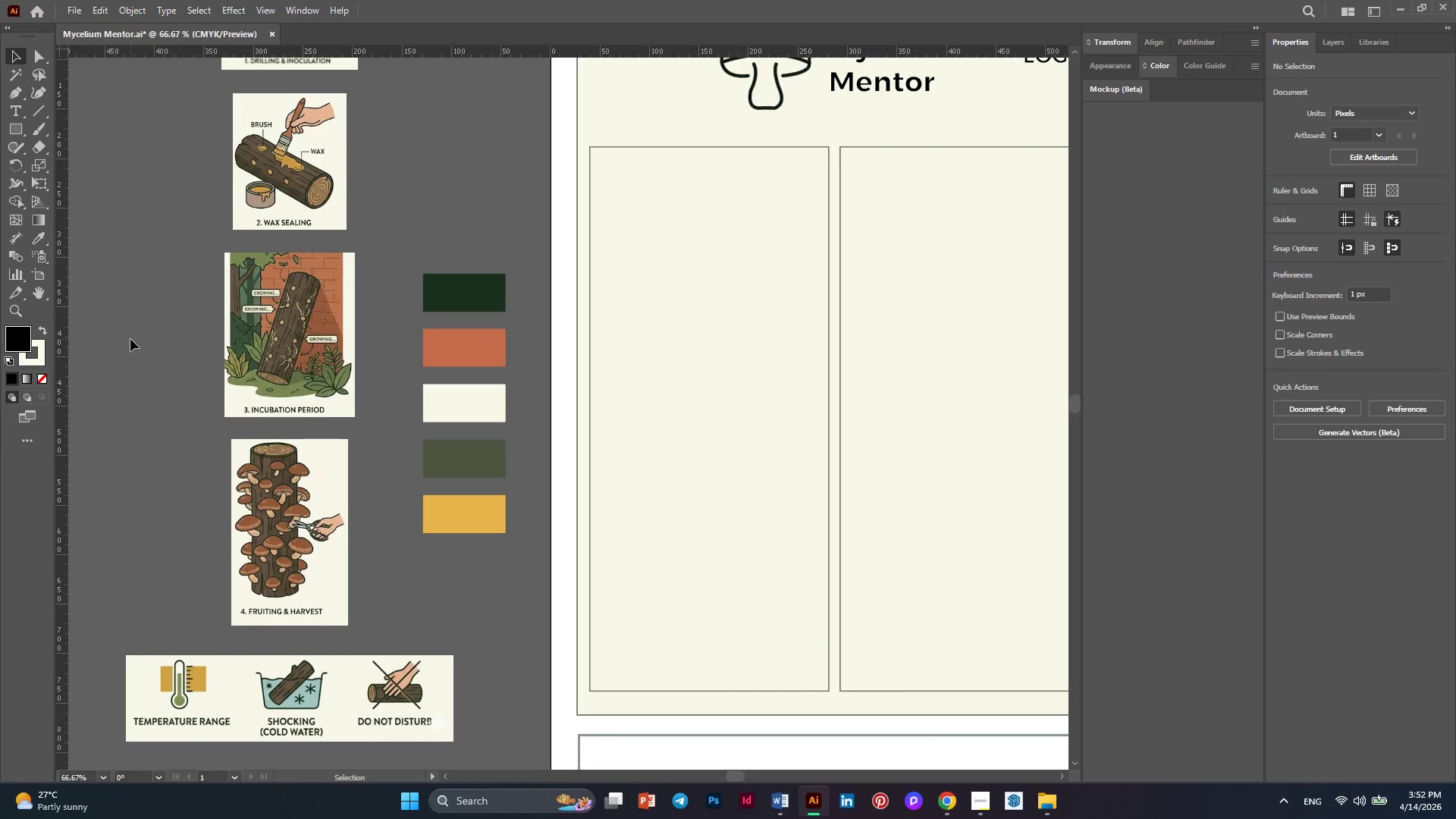 
key(Alt+AltLeft)
 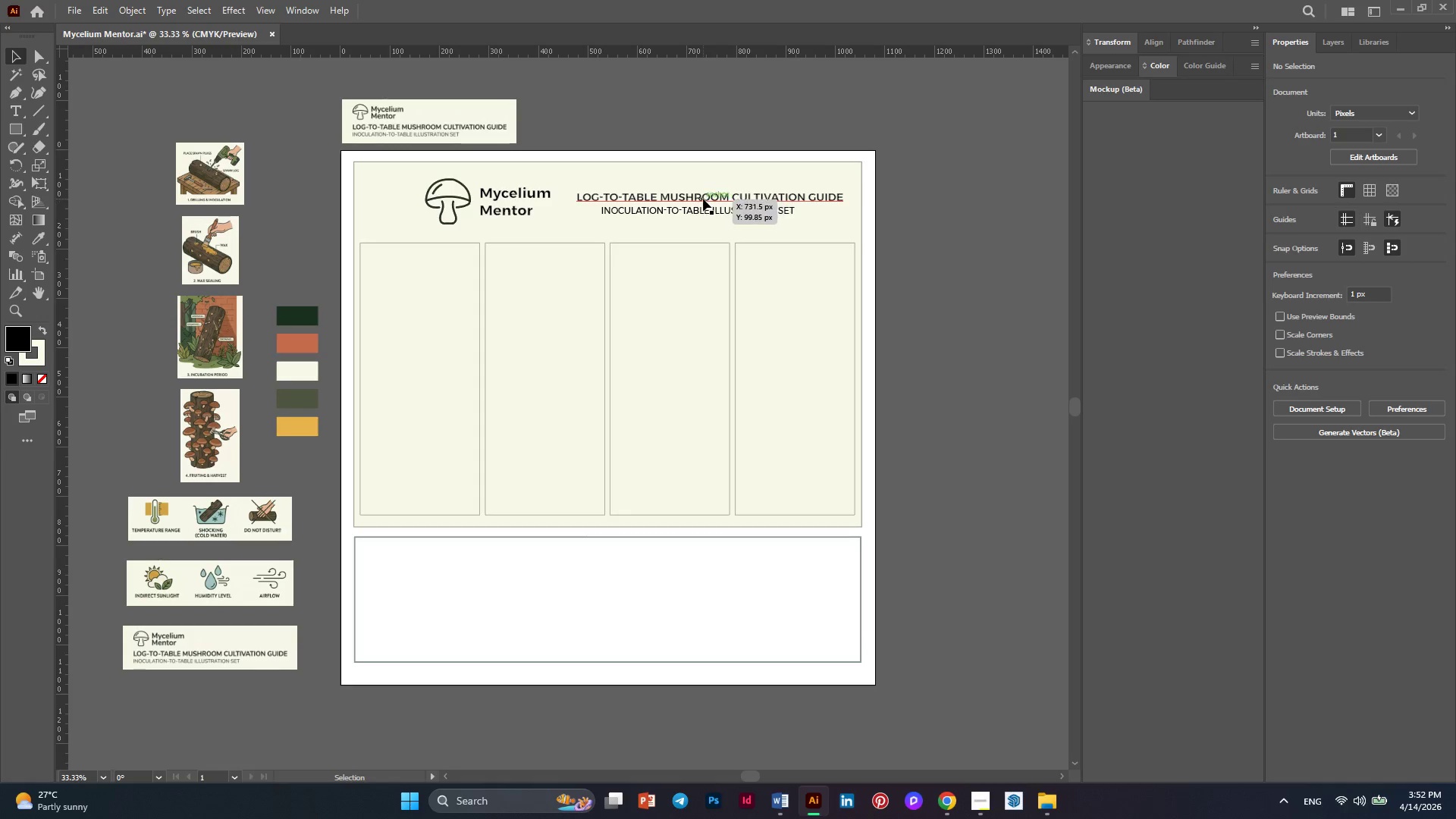 
hold_key(key=AltLeft, duration=1.95)
left_click_drag(start_coordinate=[703, 199], to_coordinate=[464, 505])
 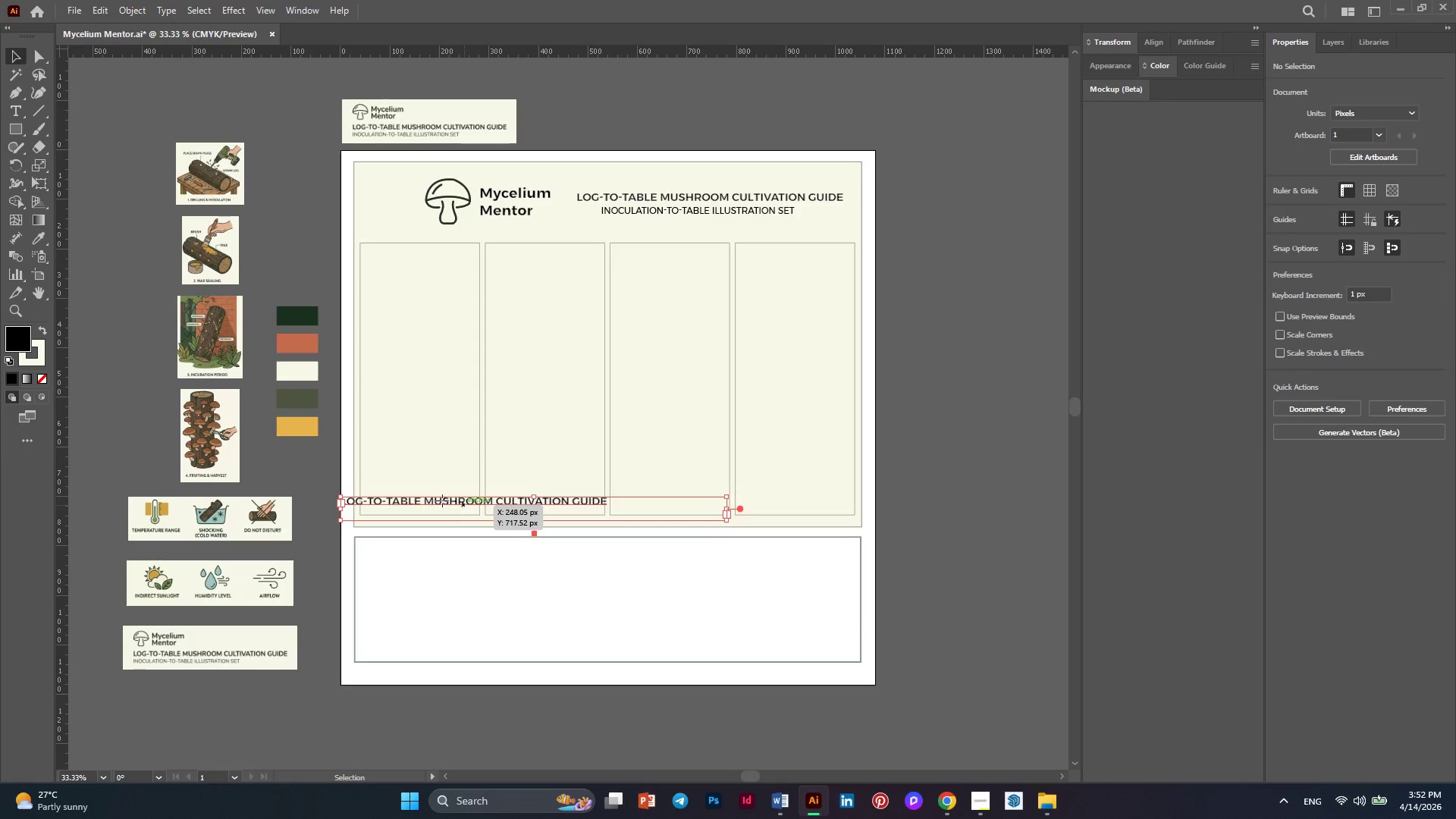 
double_click([442, 500])
 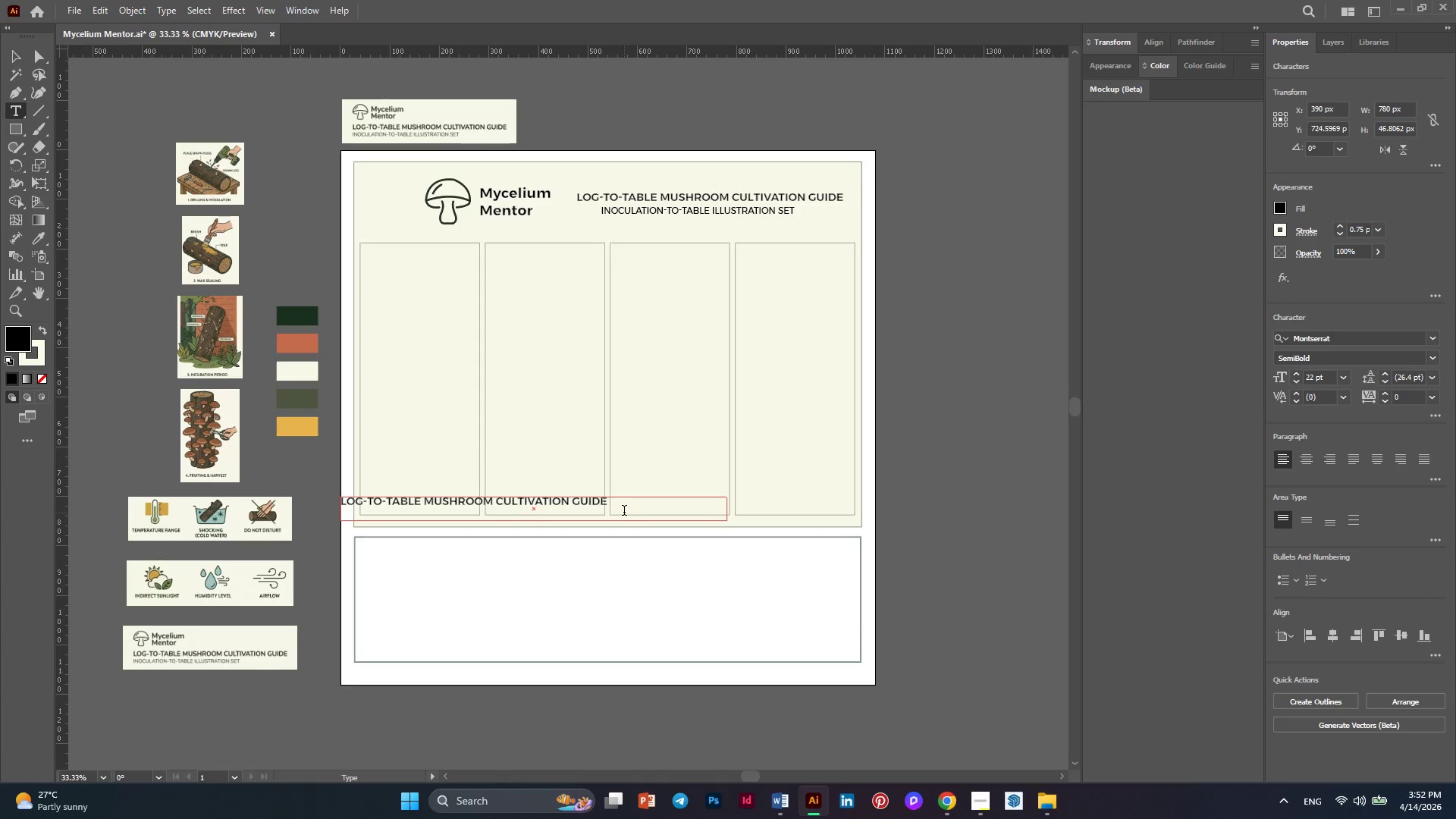 
left_click_drag(start_coordinate=[623, 510], to_coordinate=[328, 500])
 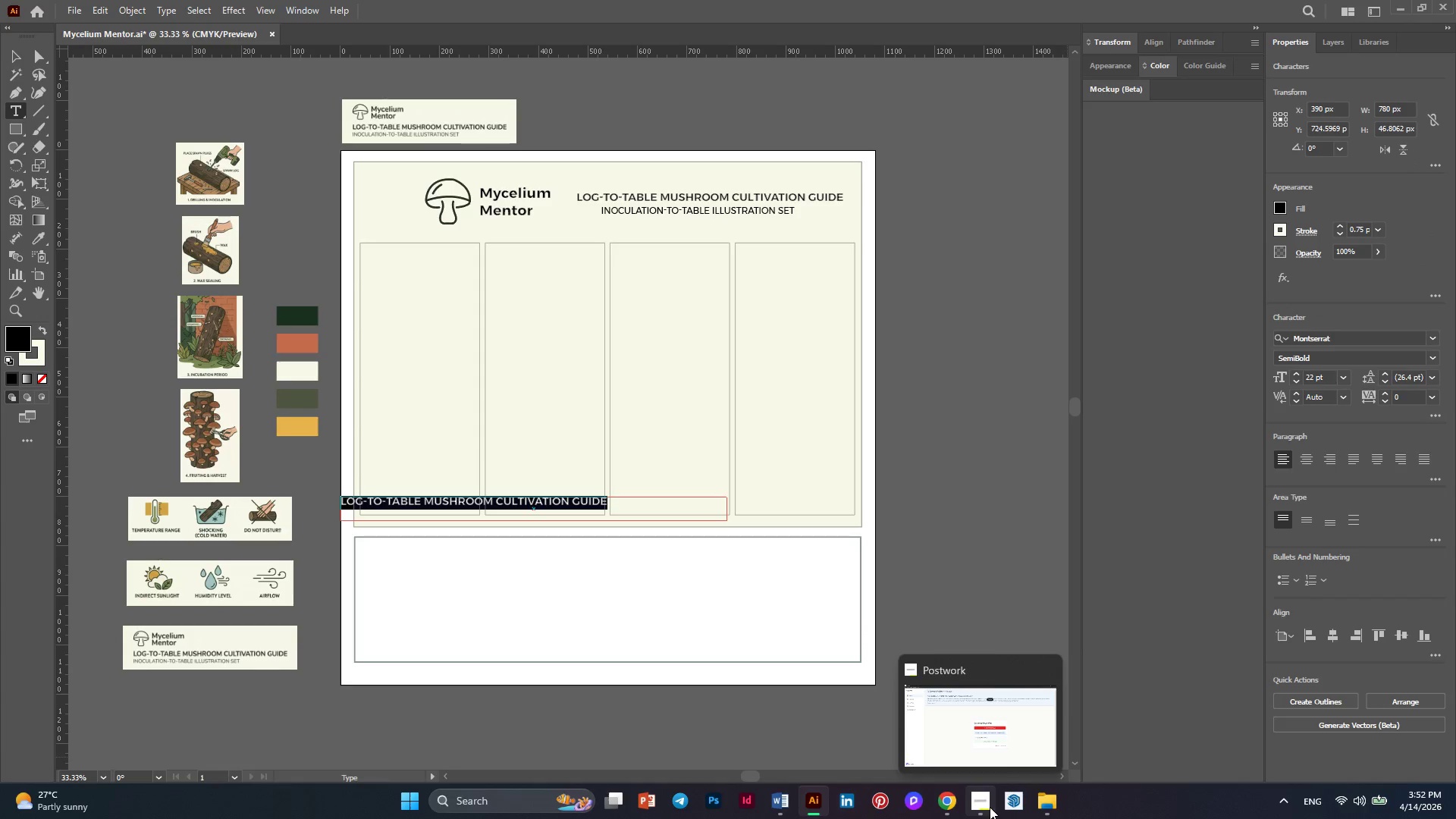 
left_click([780, 806])
 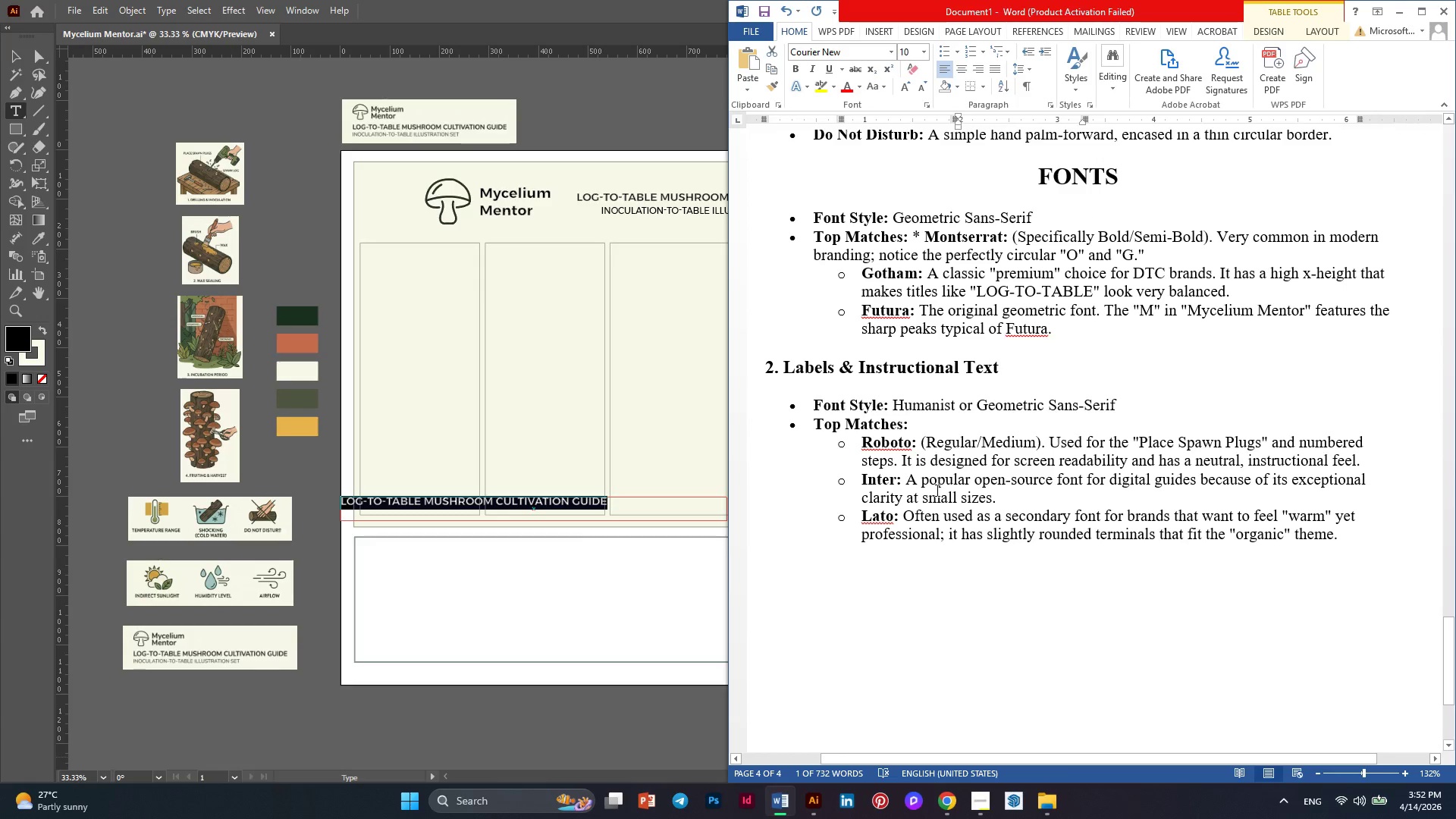 
scroll: coordinate [1034, 409], scroll_direction: up, amount: 20.0
 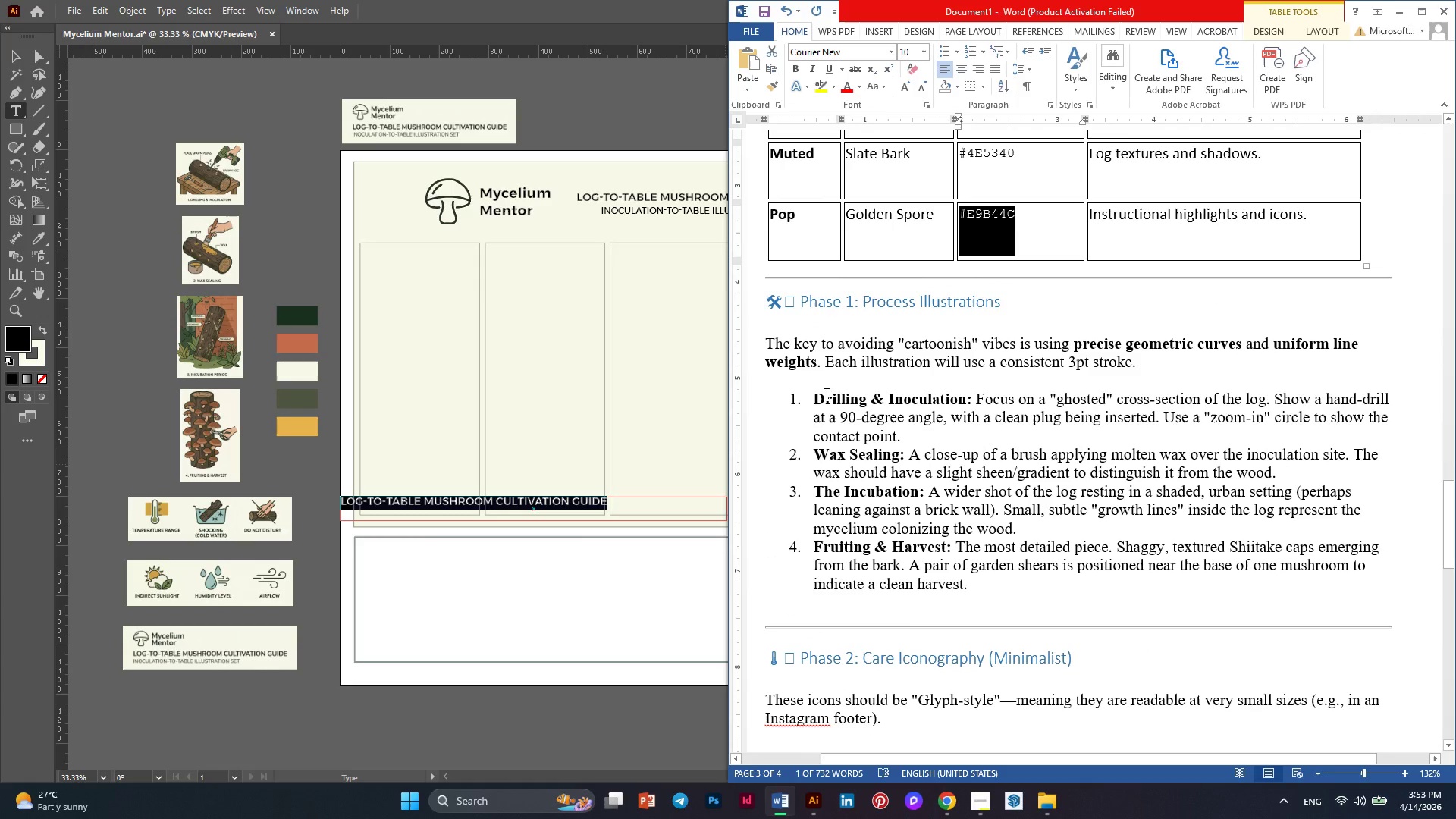 
left_click_drag(start_coordinate=[802, 400], to_coordinate=[959, 403])
 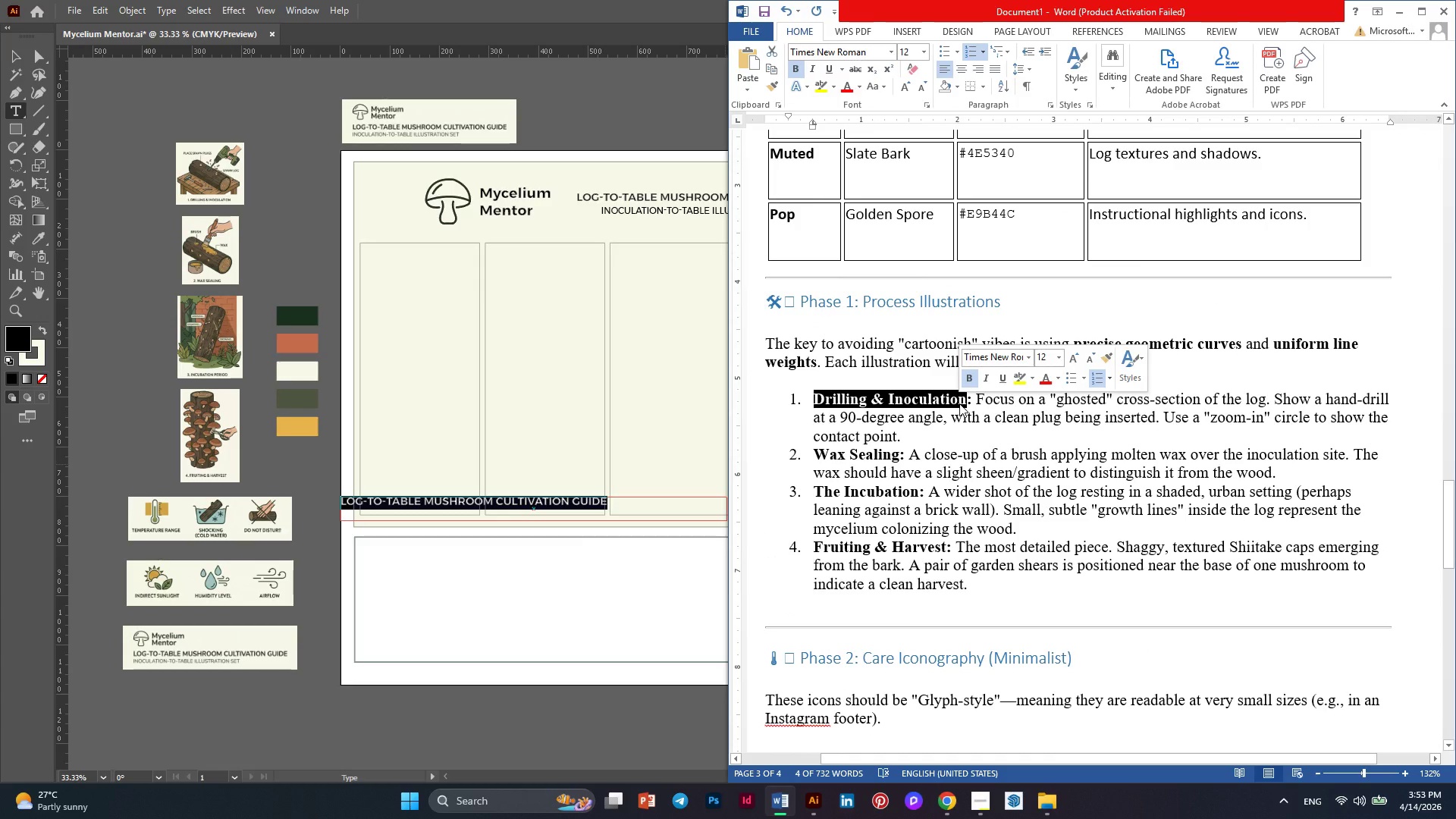 
key(Control+C)
 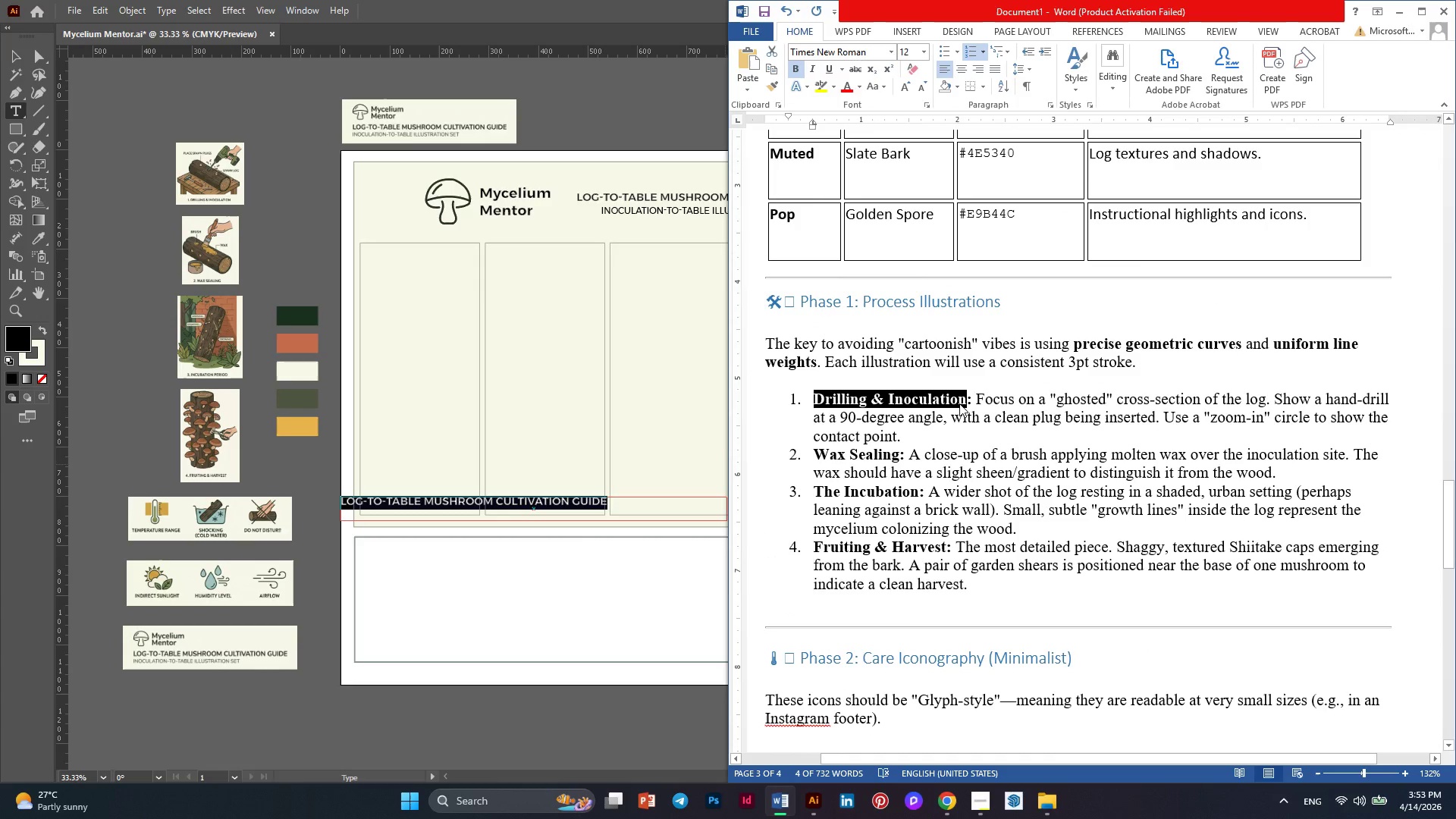 
key(Control+C)
 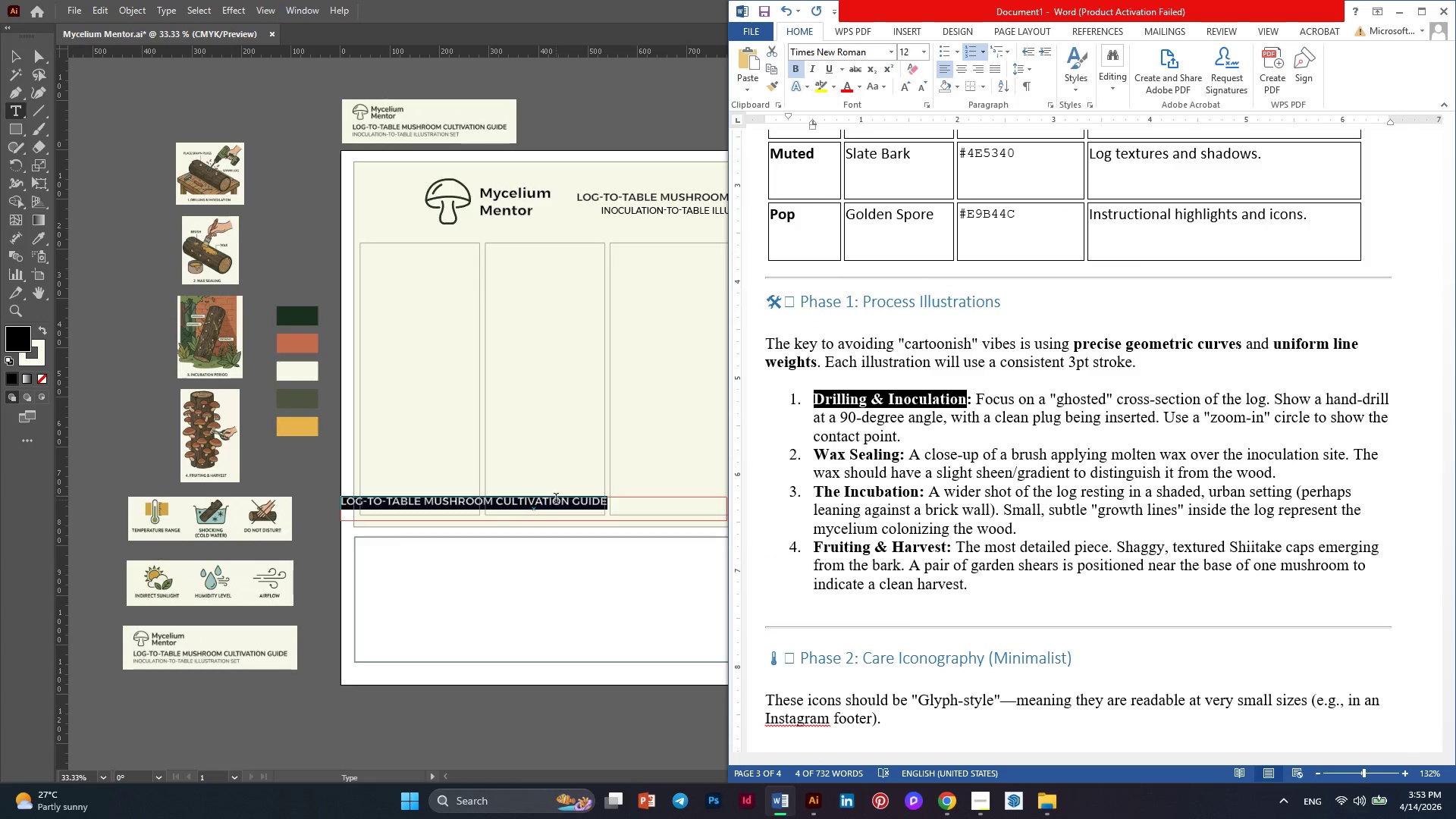 
left_click([556, 500])
 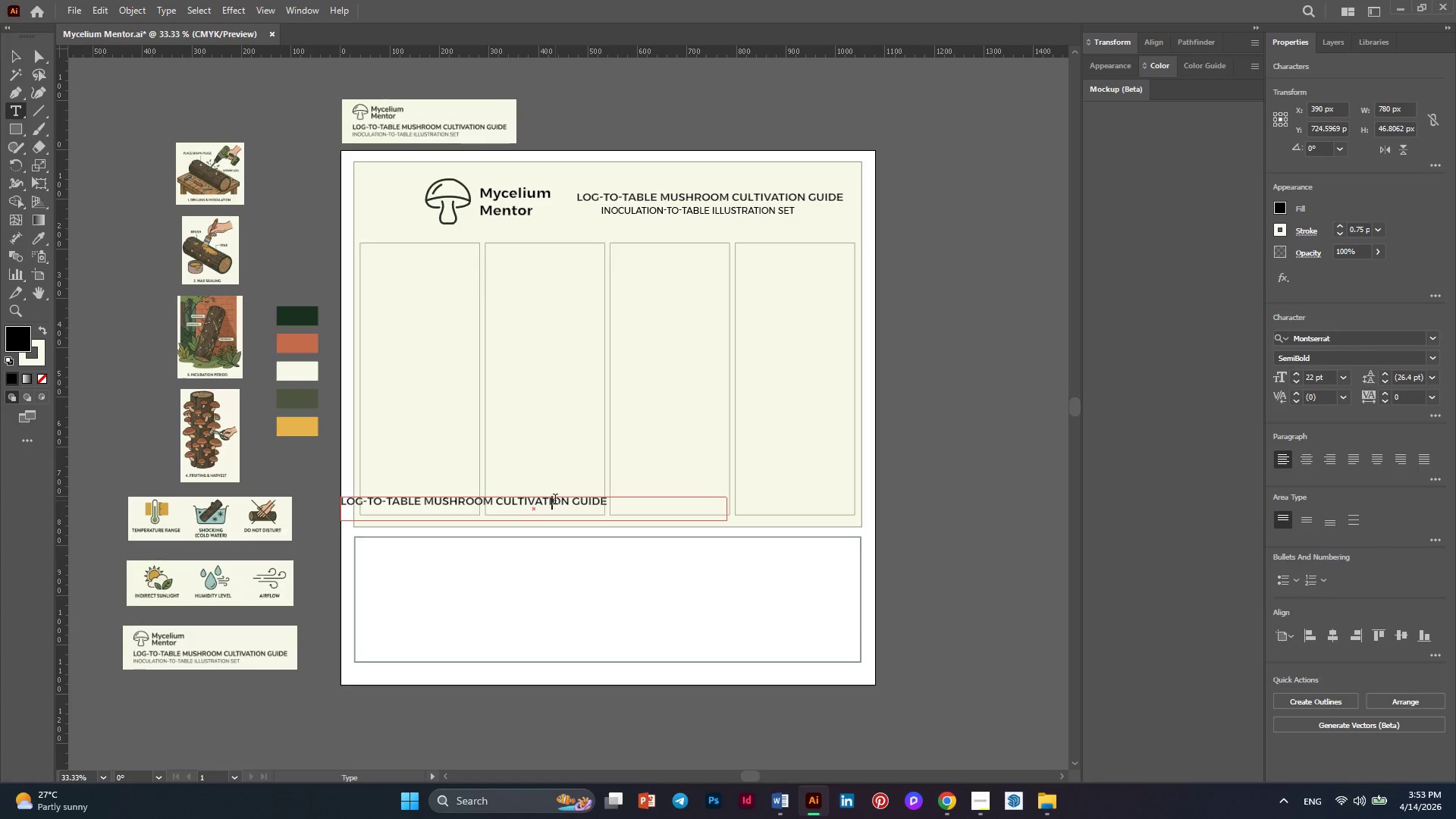 
key(Control+A)
 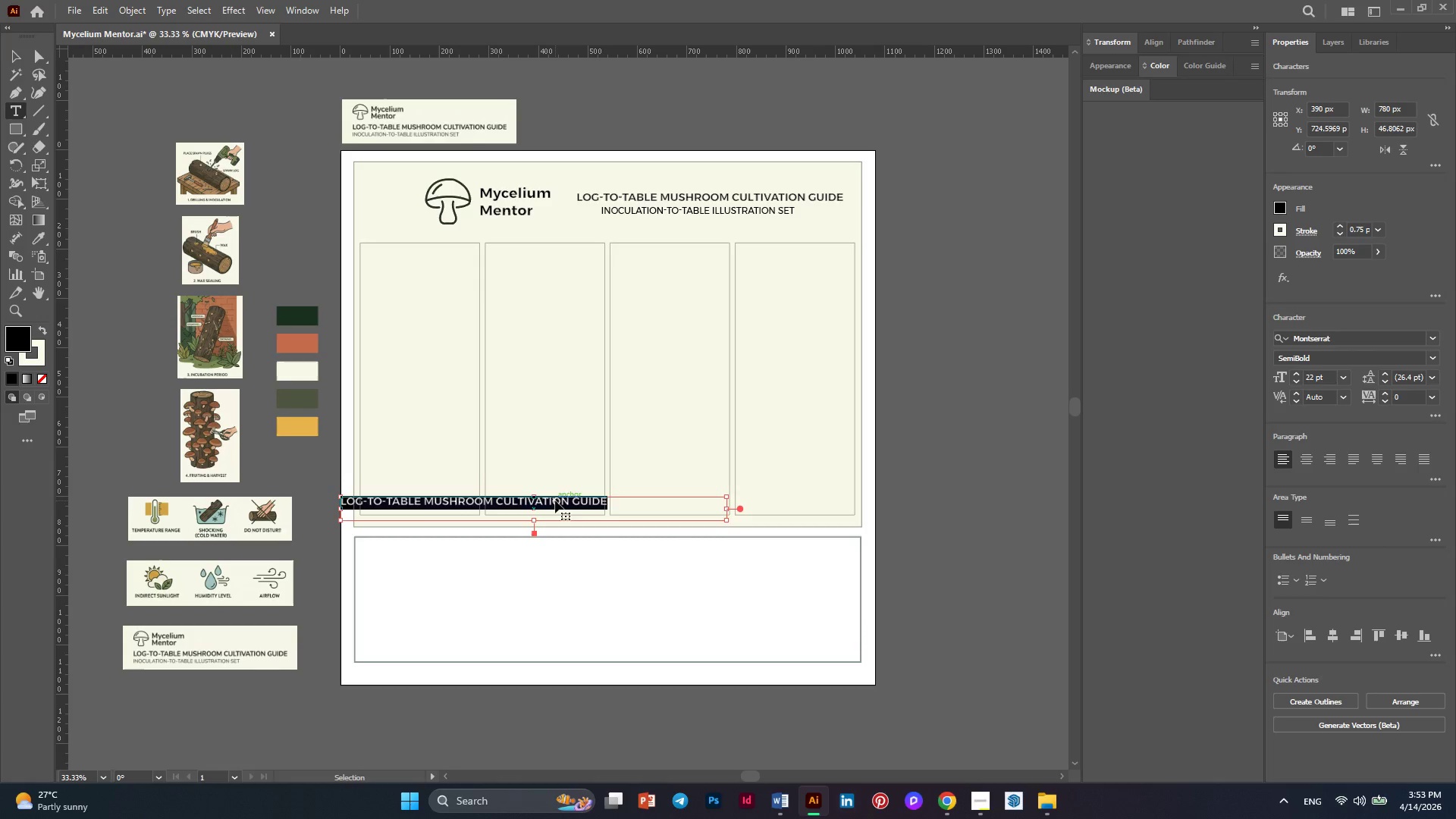 
key(Control+V)
 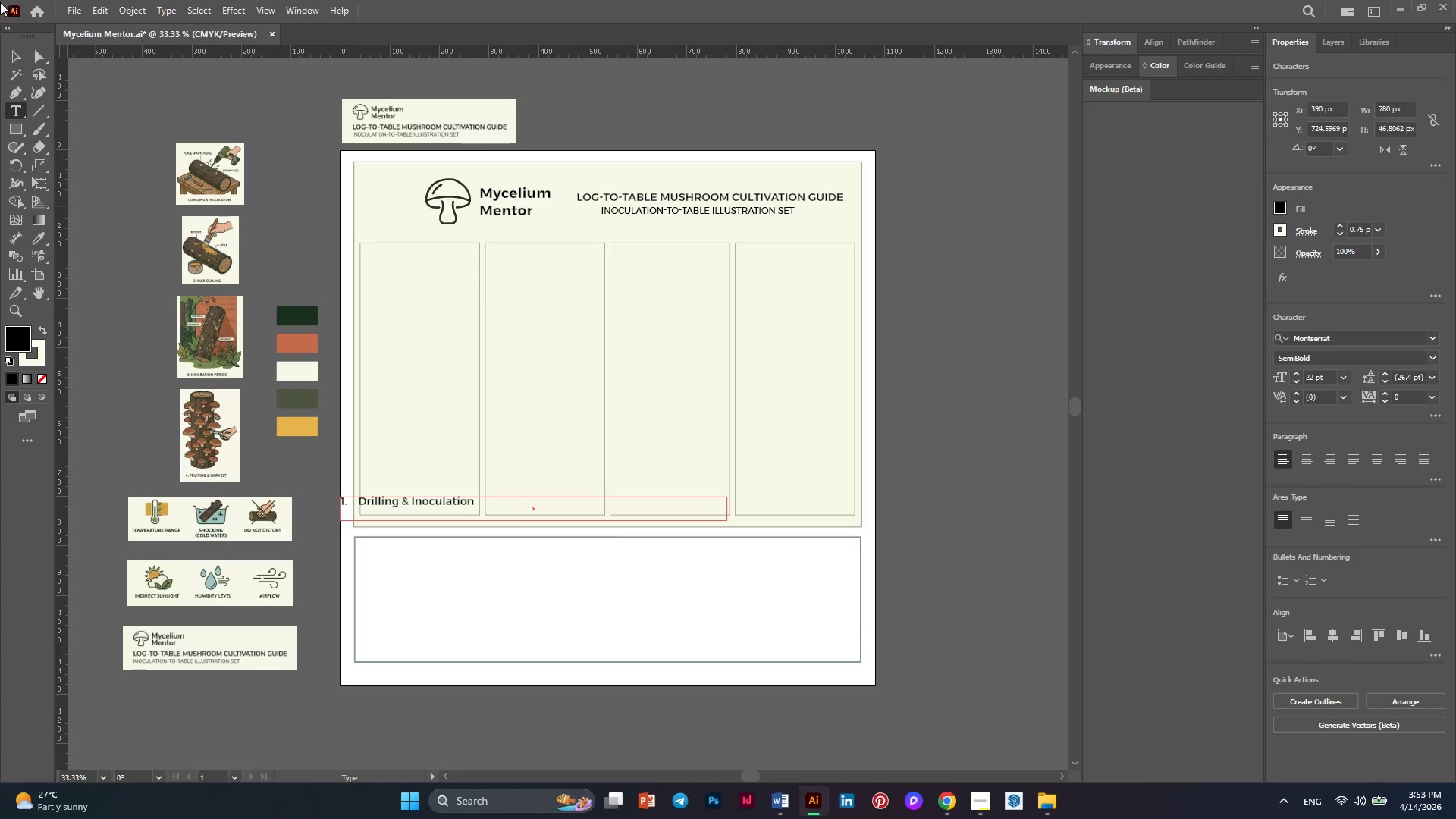 
left_click([20, 56])
 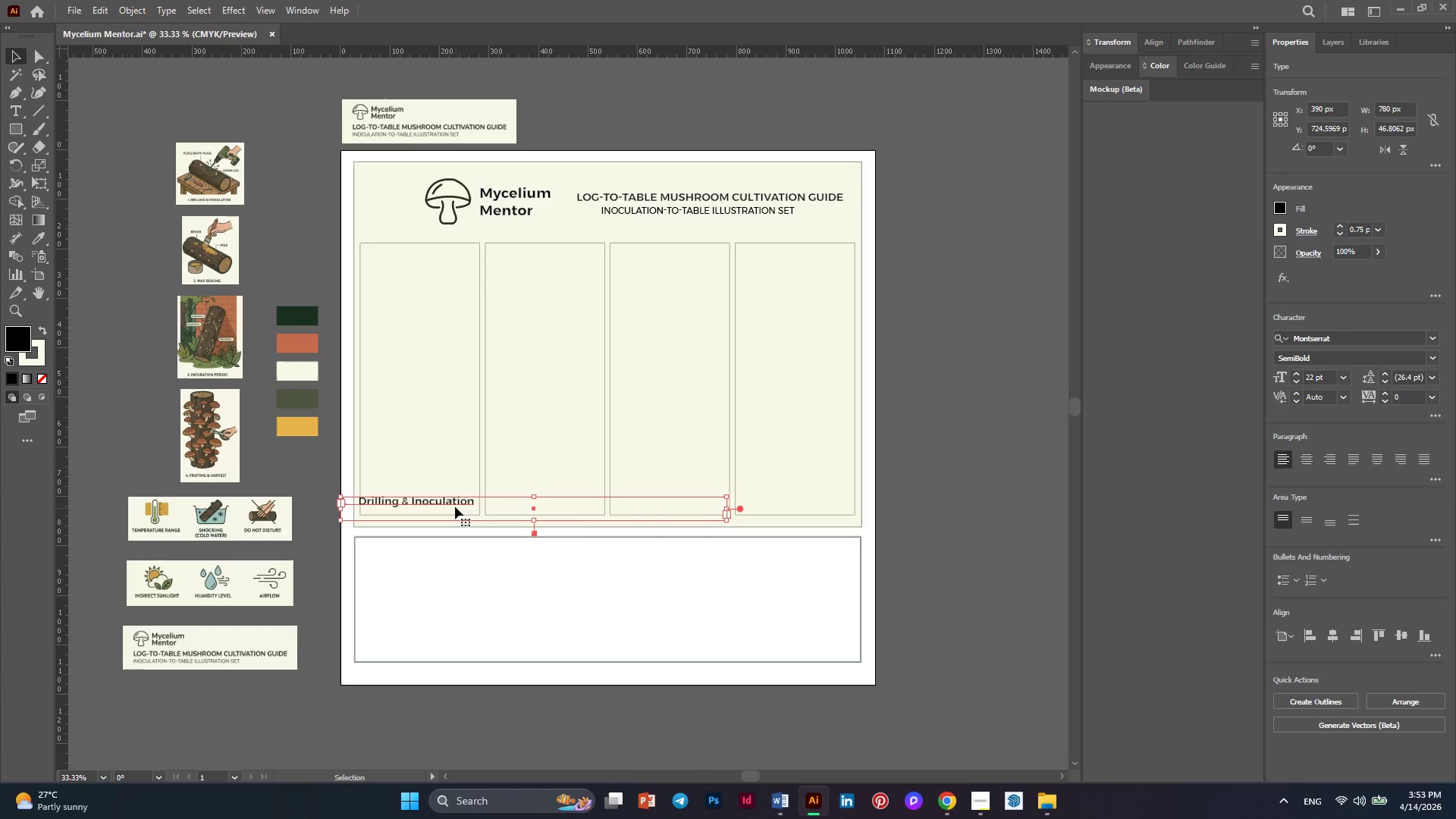 
left_click_drag(start_coordinate=[451, 502], to_coordinate=[502, 502])
 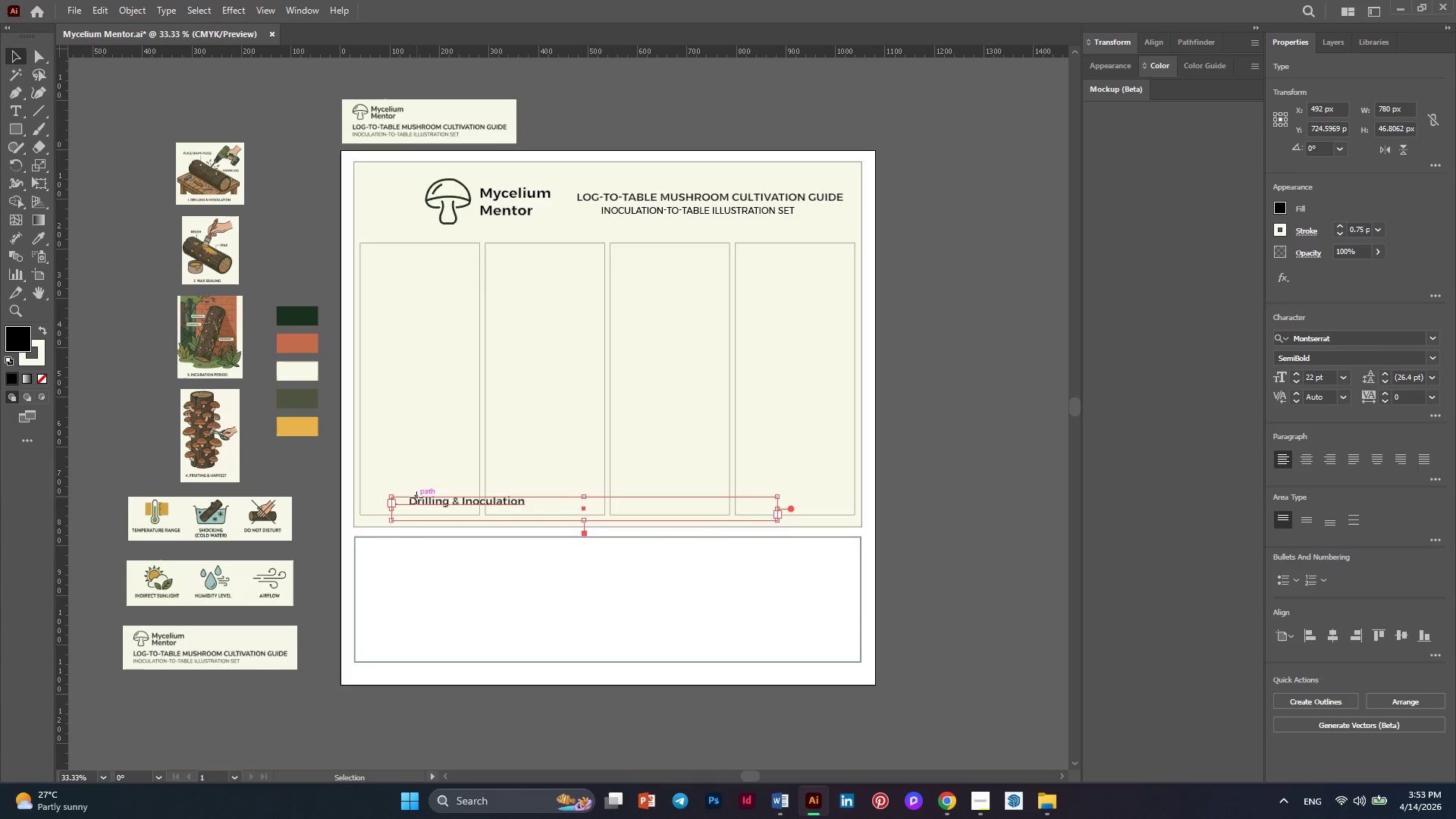 
double_click([416, 497])
 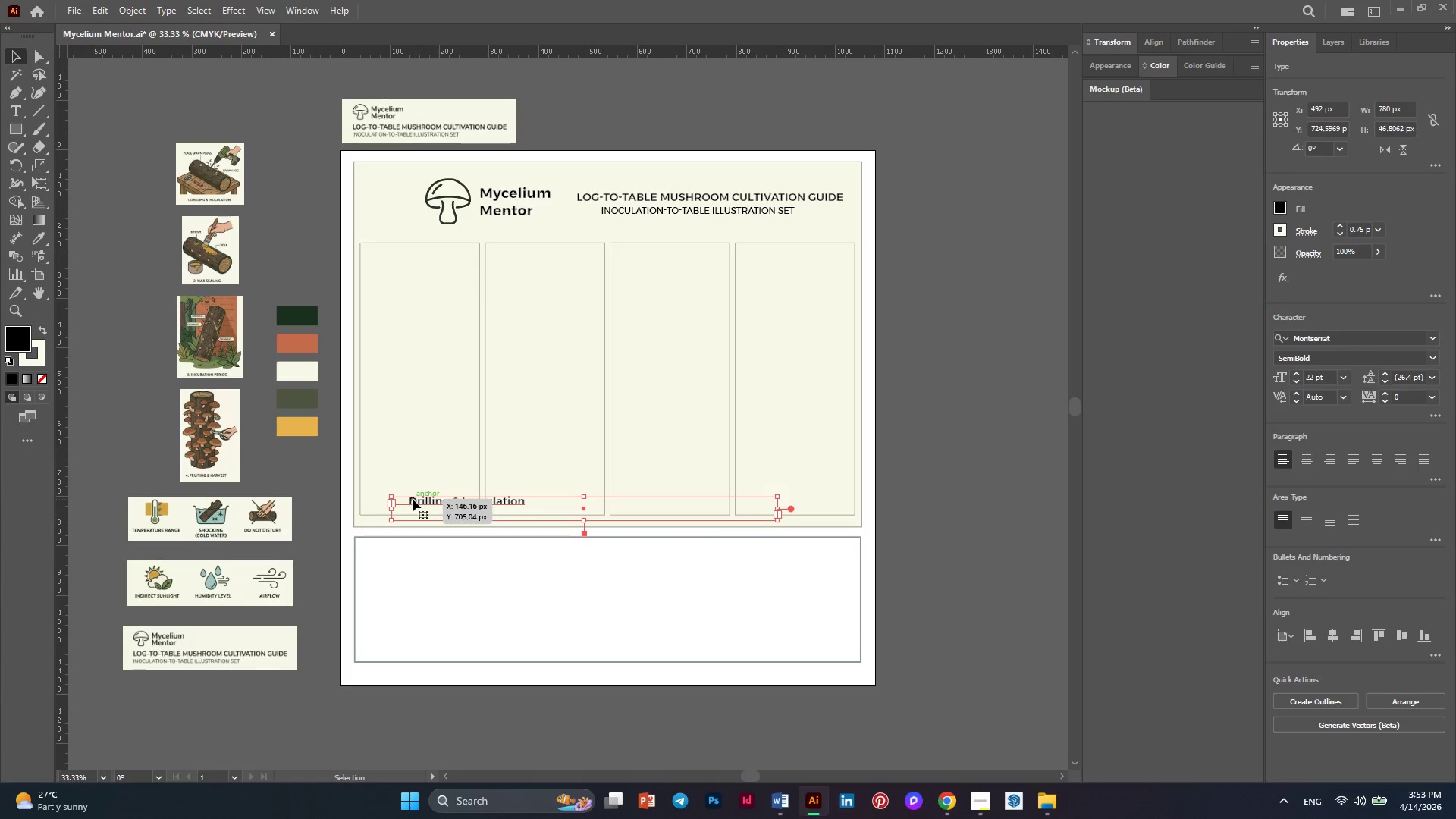 
double_click([413, 499])
 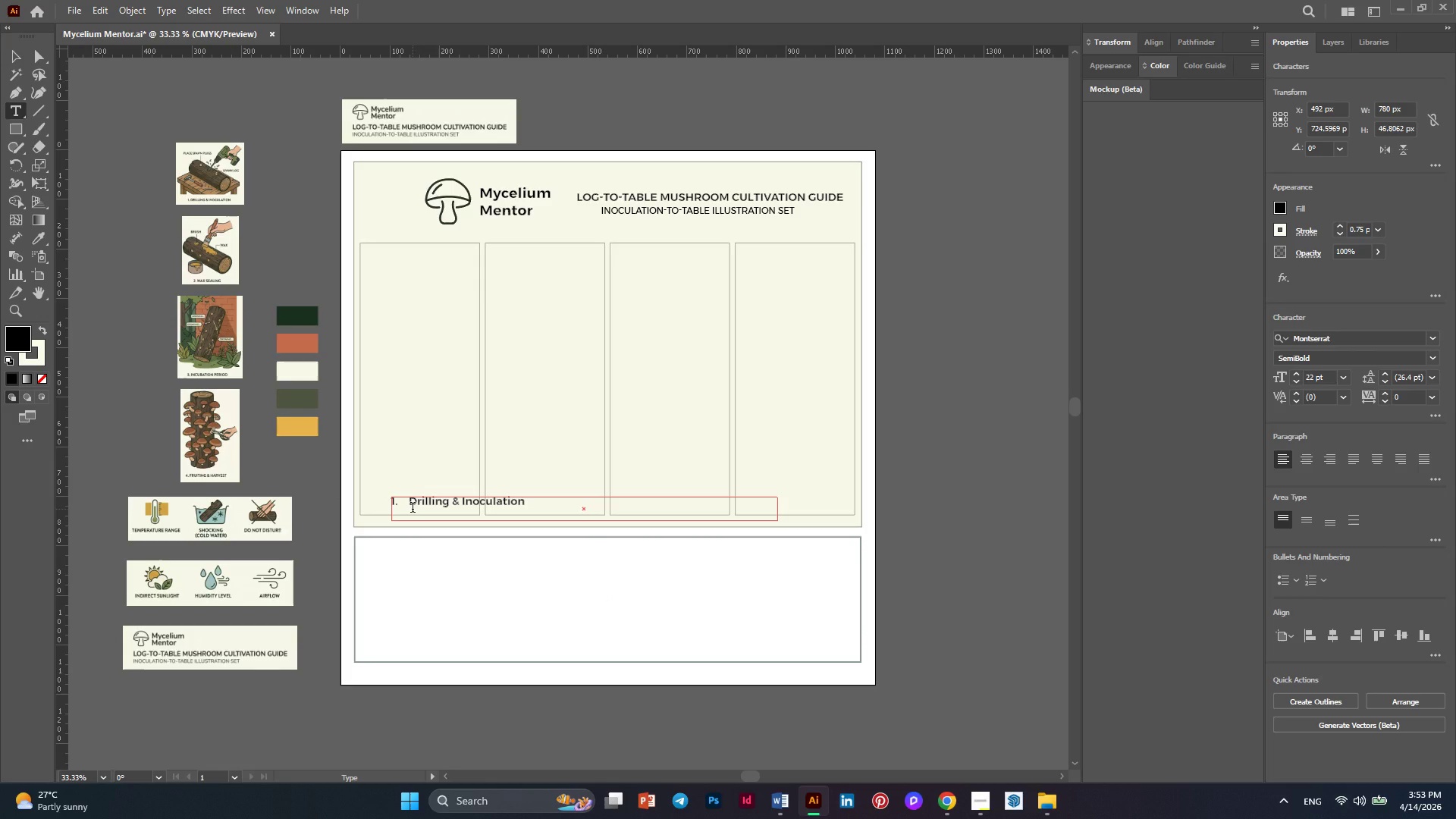 
key(Backspace)
 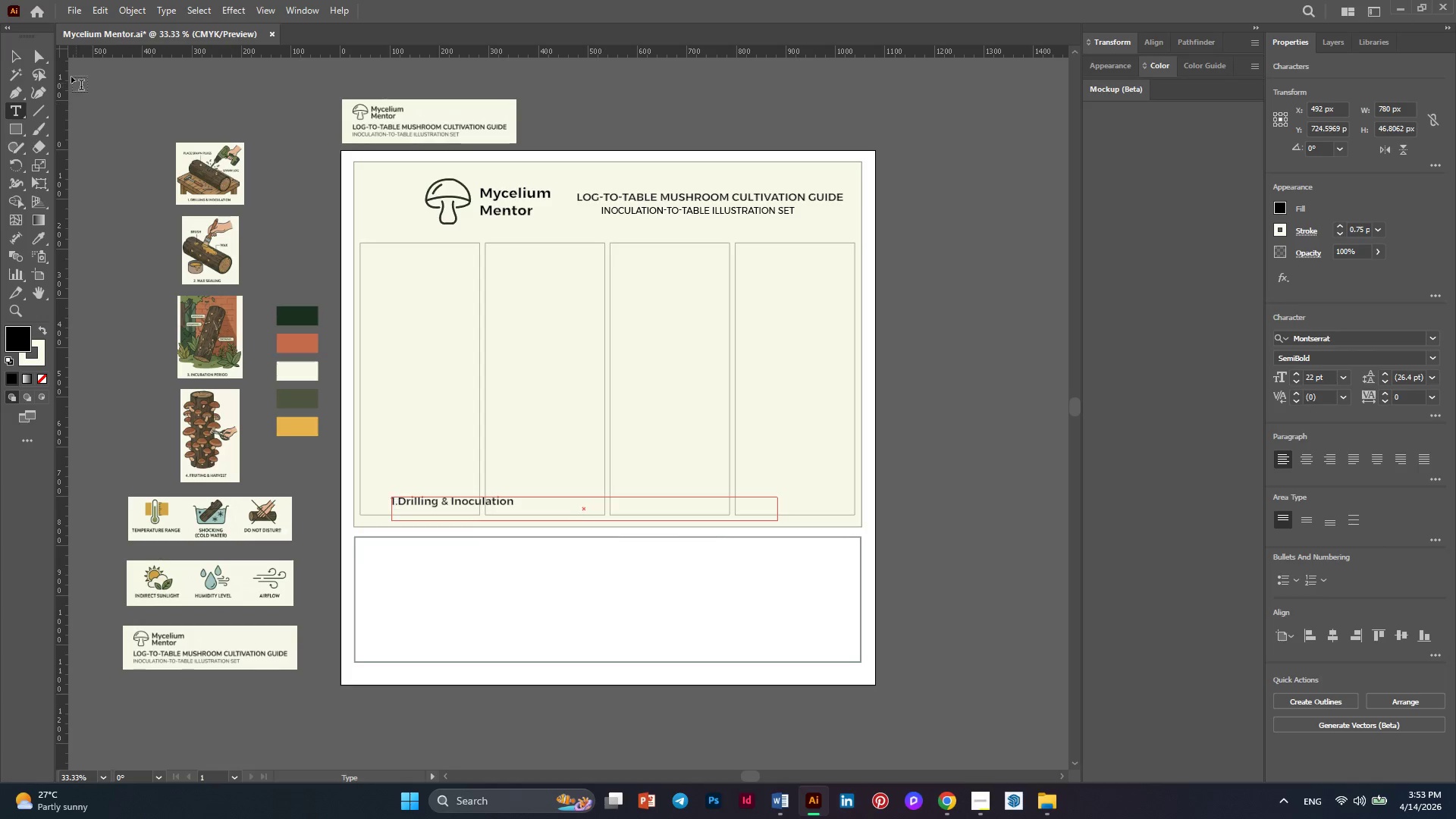 
left_click([14, 56])
 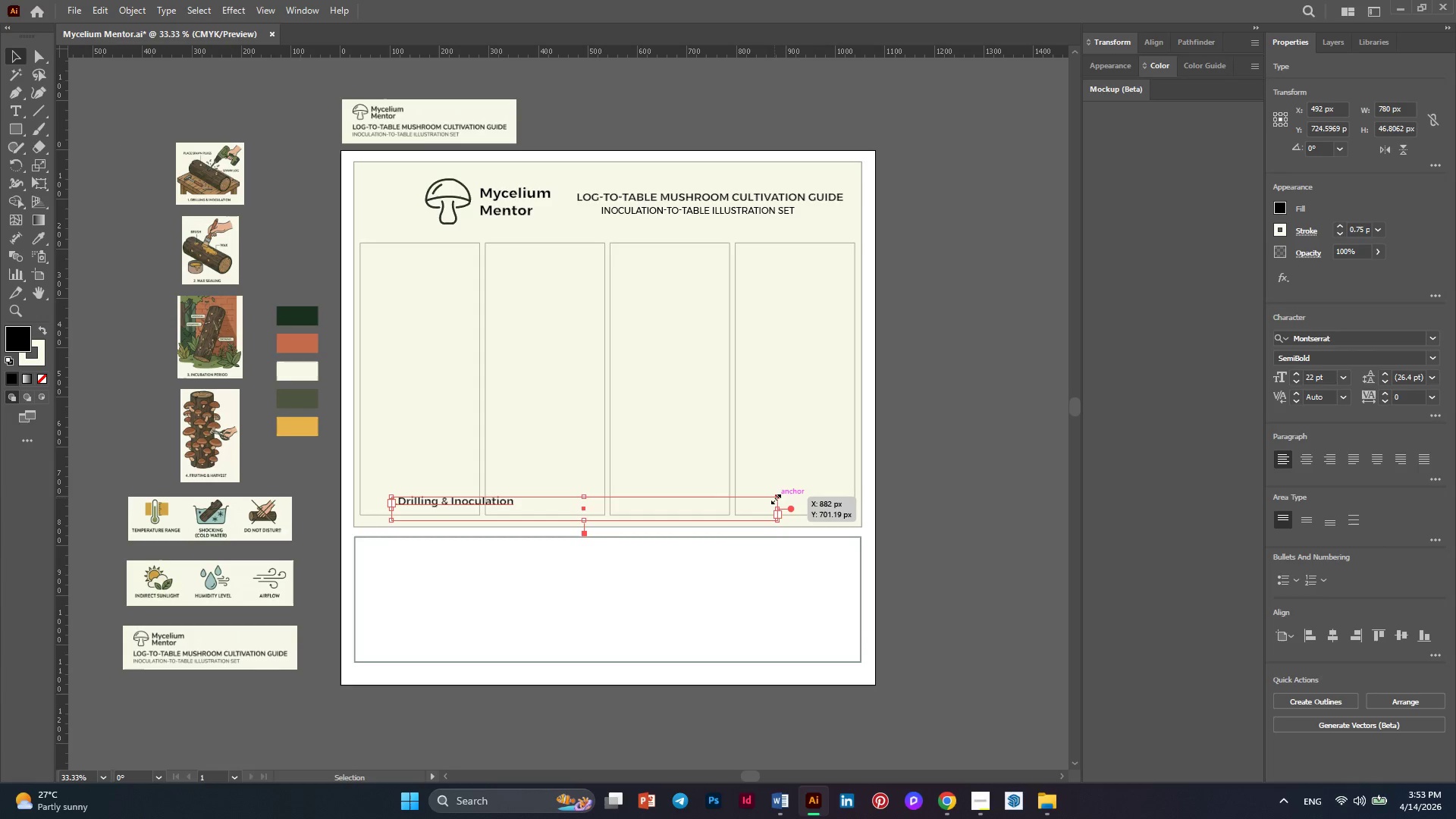 
left_click_drag(start_coordinate=[774, 497], to_coordinate=[522, 494])
 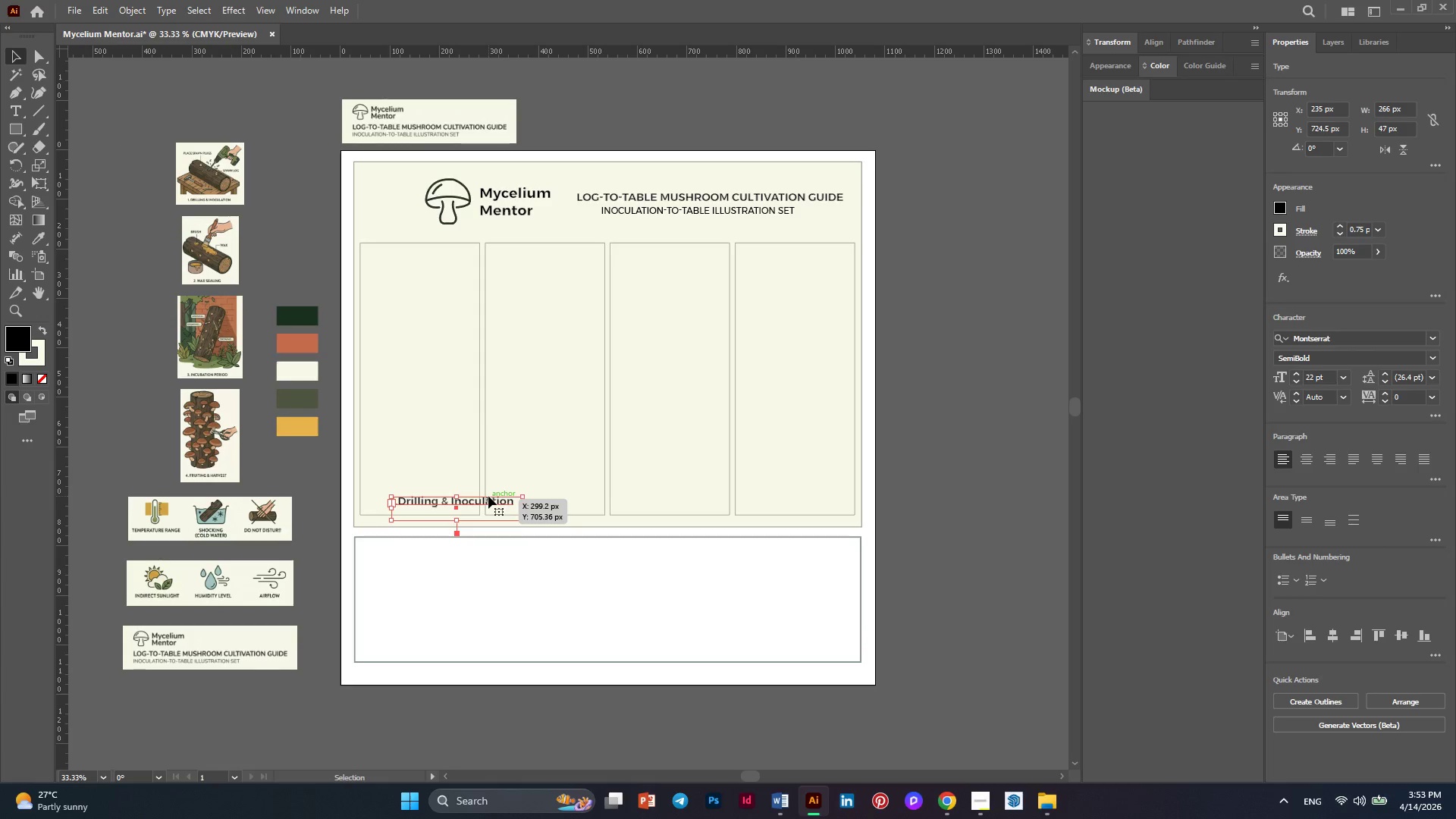 
left_click_drag(start_coordinate=[488, 496], to_coordinate=[468, 500])
 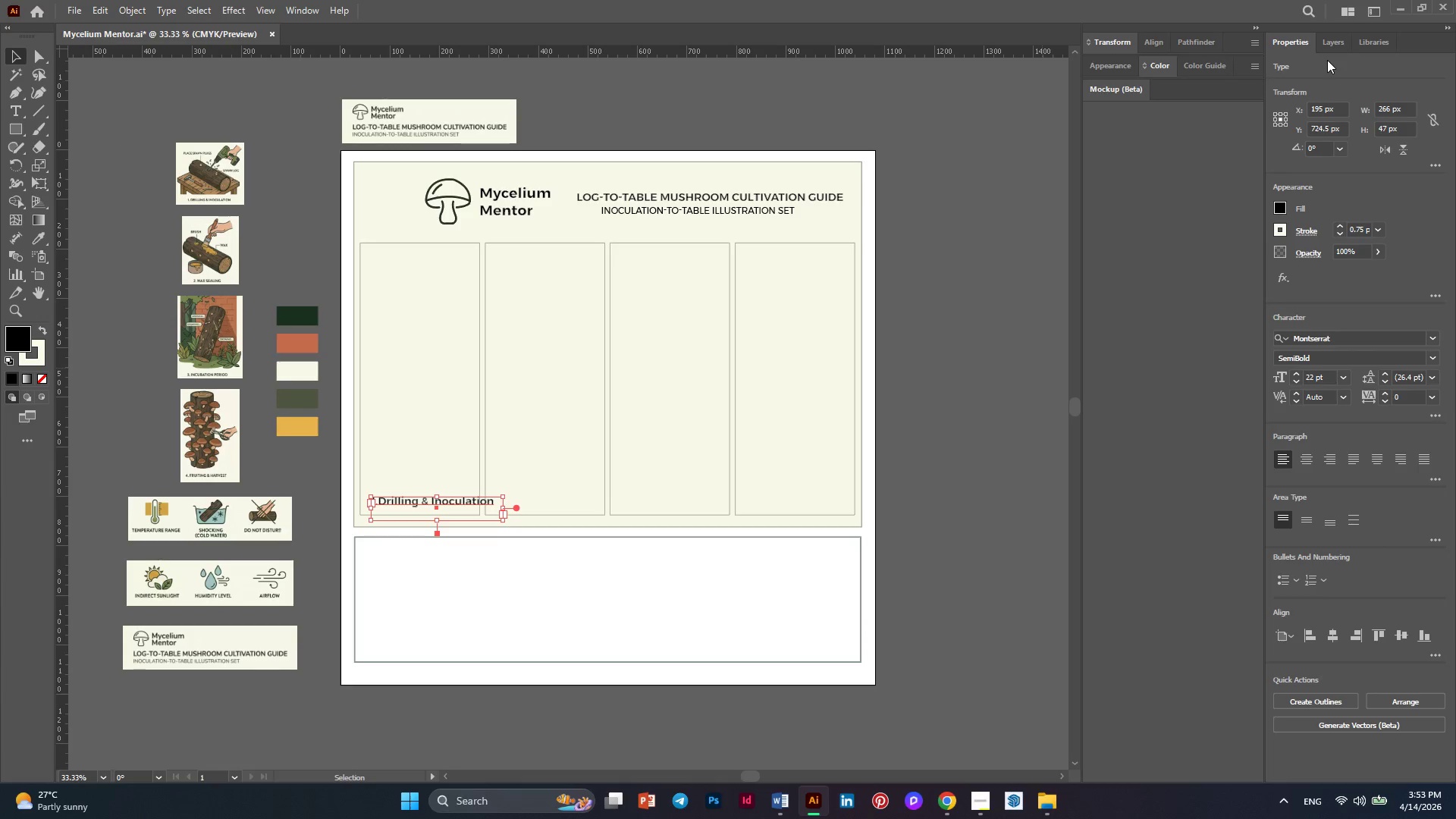 
left_click([1340, 41])
 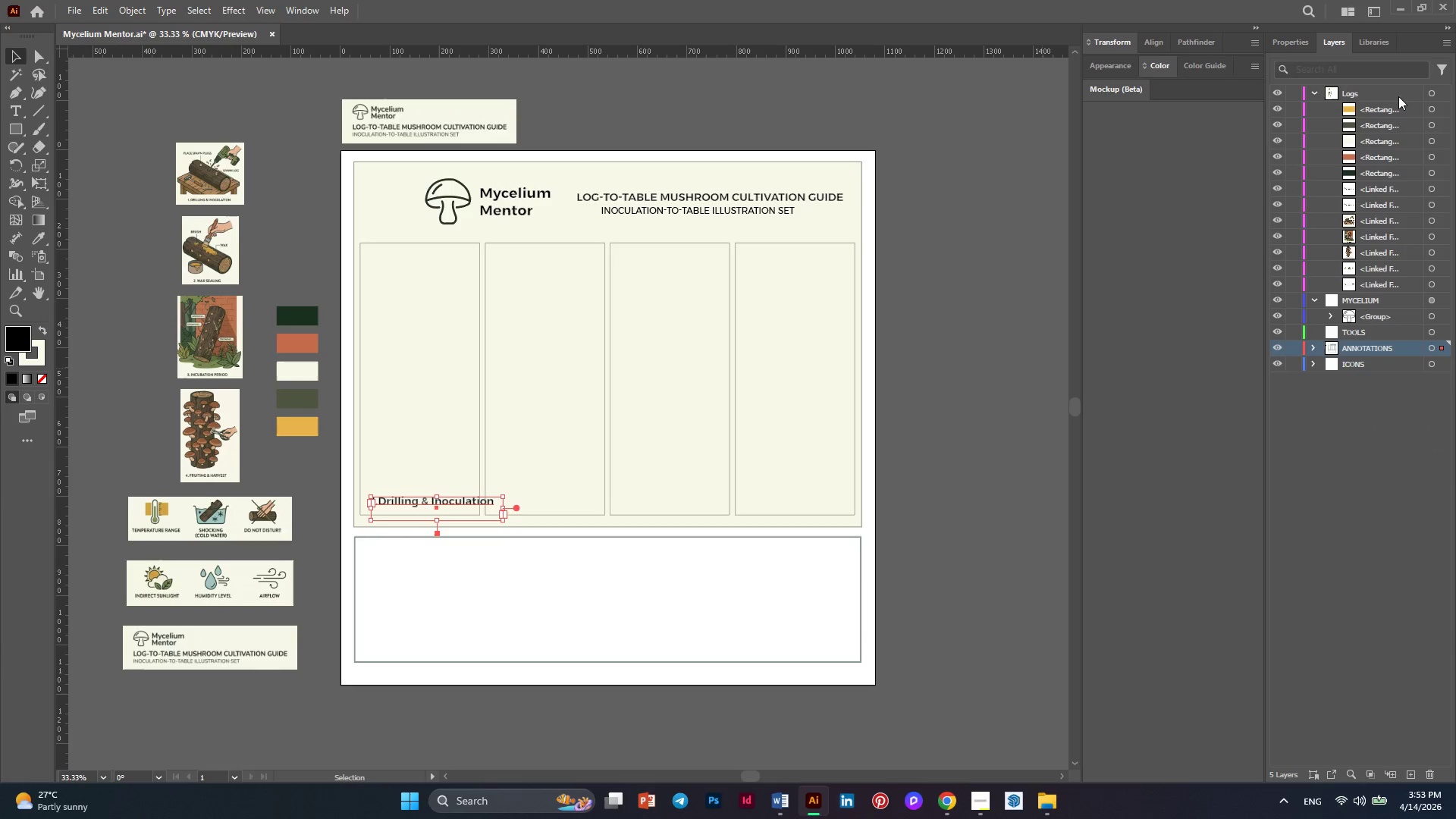 
mouse_move([1443, 144])
 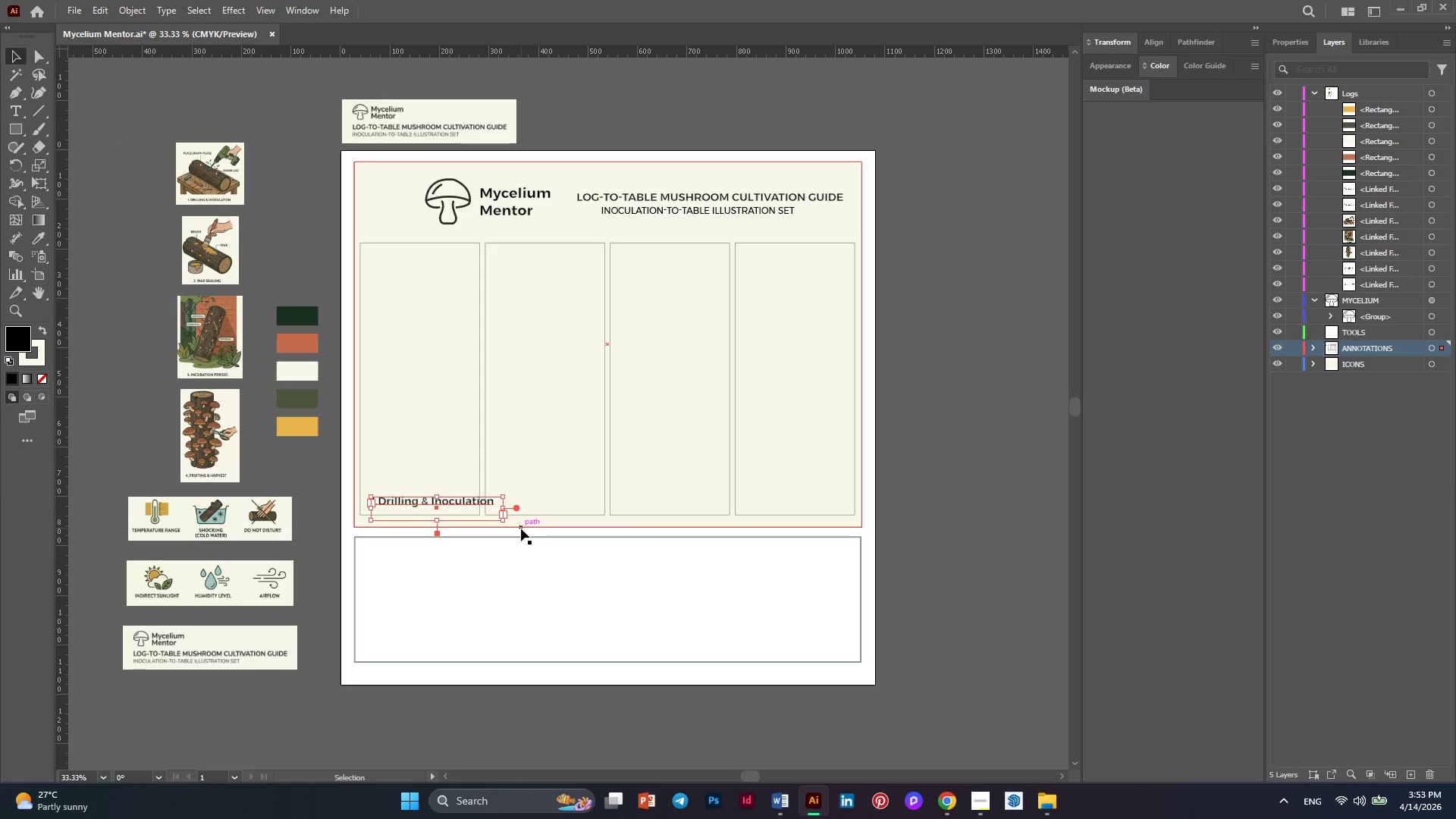 
key(Alt+AltLeft)
 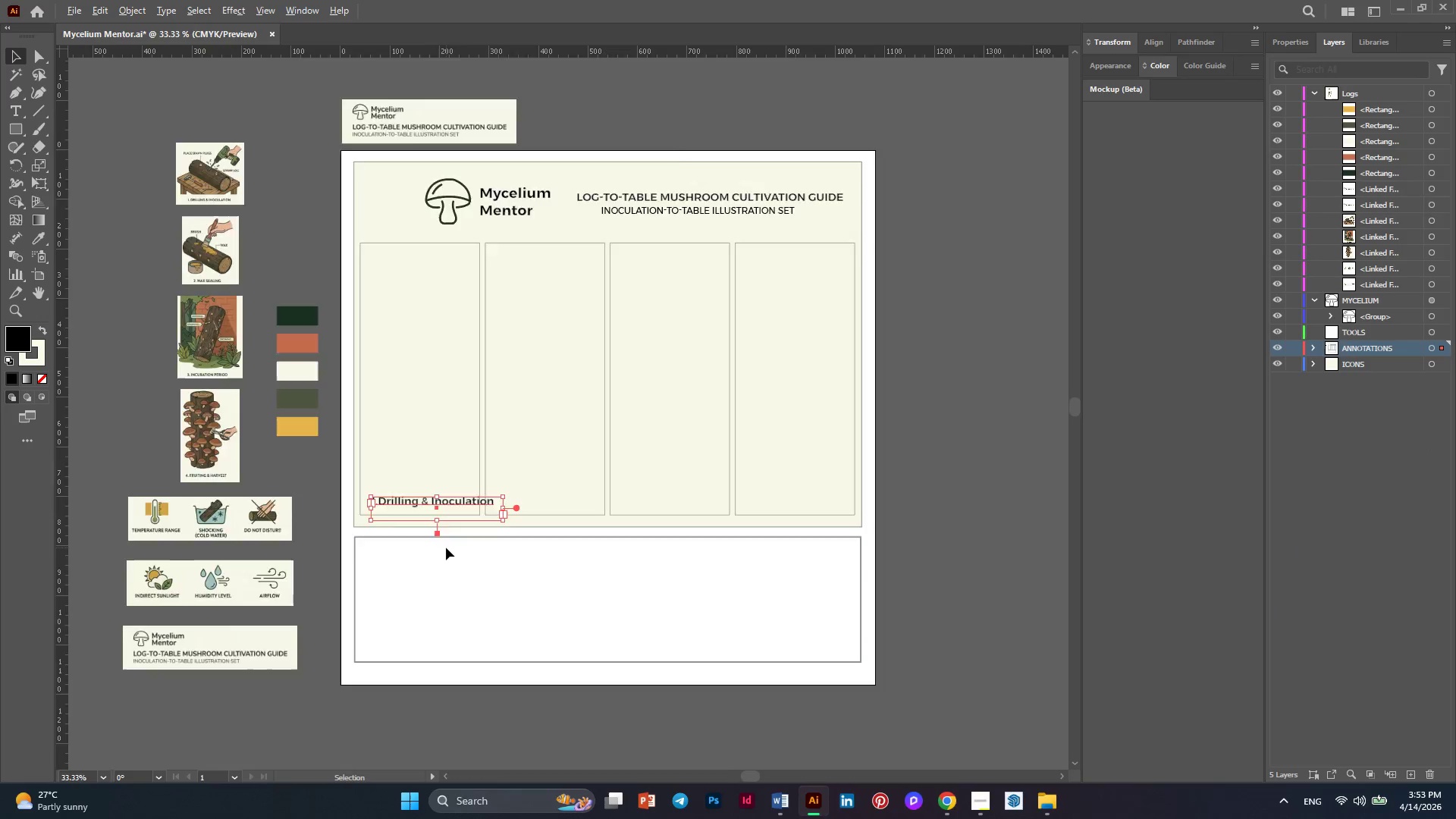 
scroll: coordinate [446, 548], scroll_direction: up, amount: 2.0
 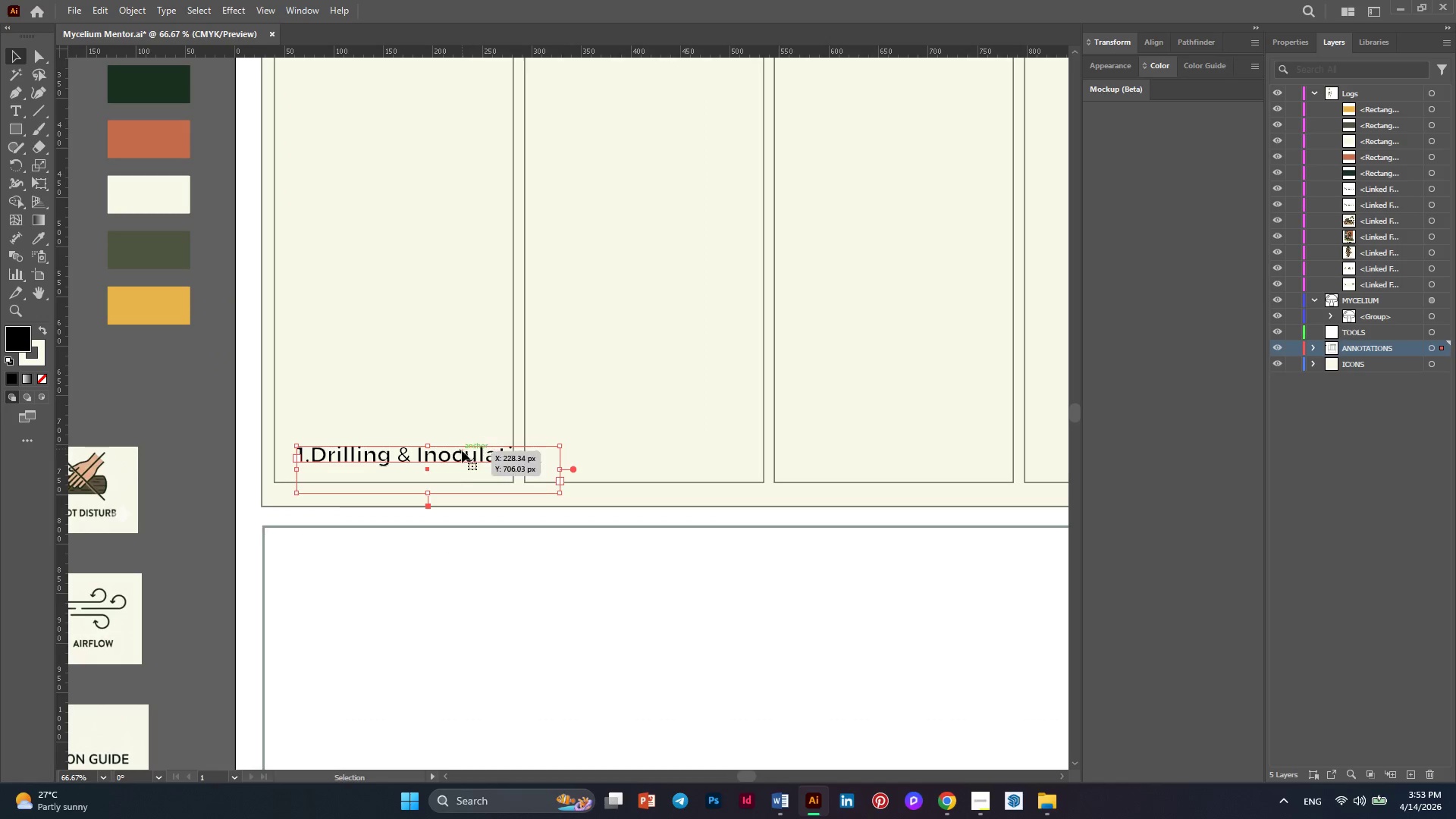 
left_click_drag(start_coordinate=[462, 456], to_coordinate=[444, 465])
 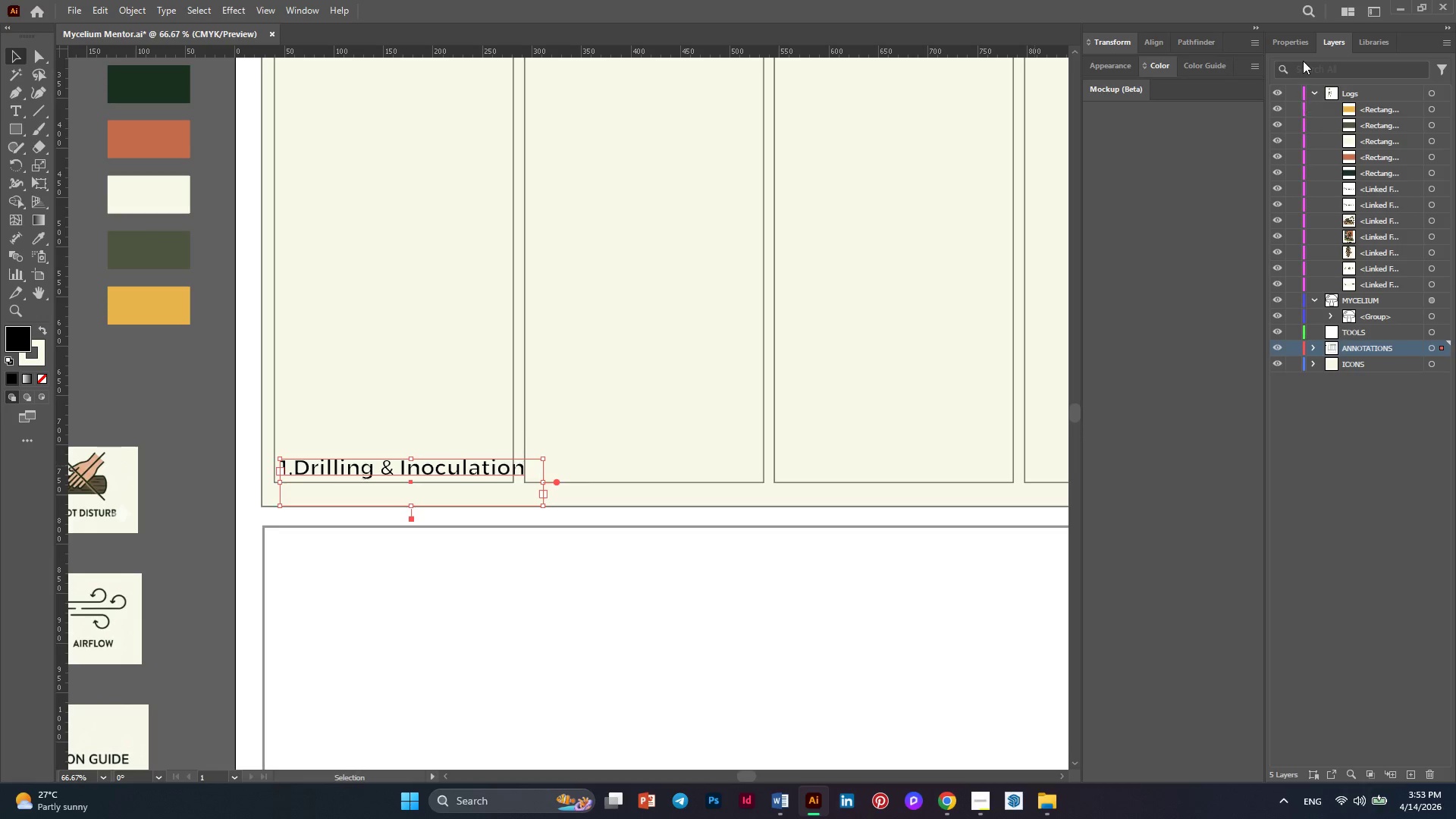 
left_click([1303, 49])
 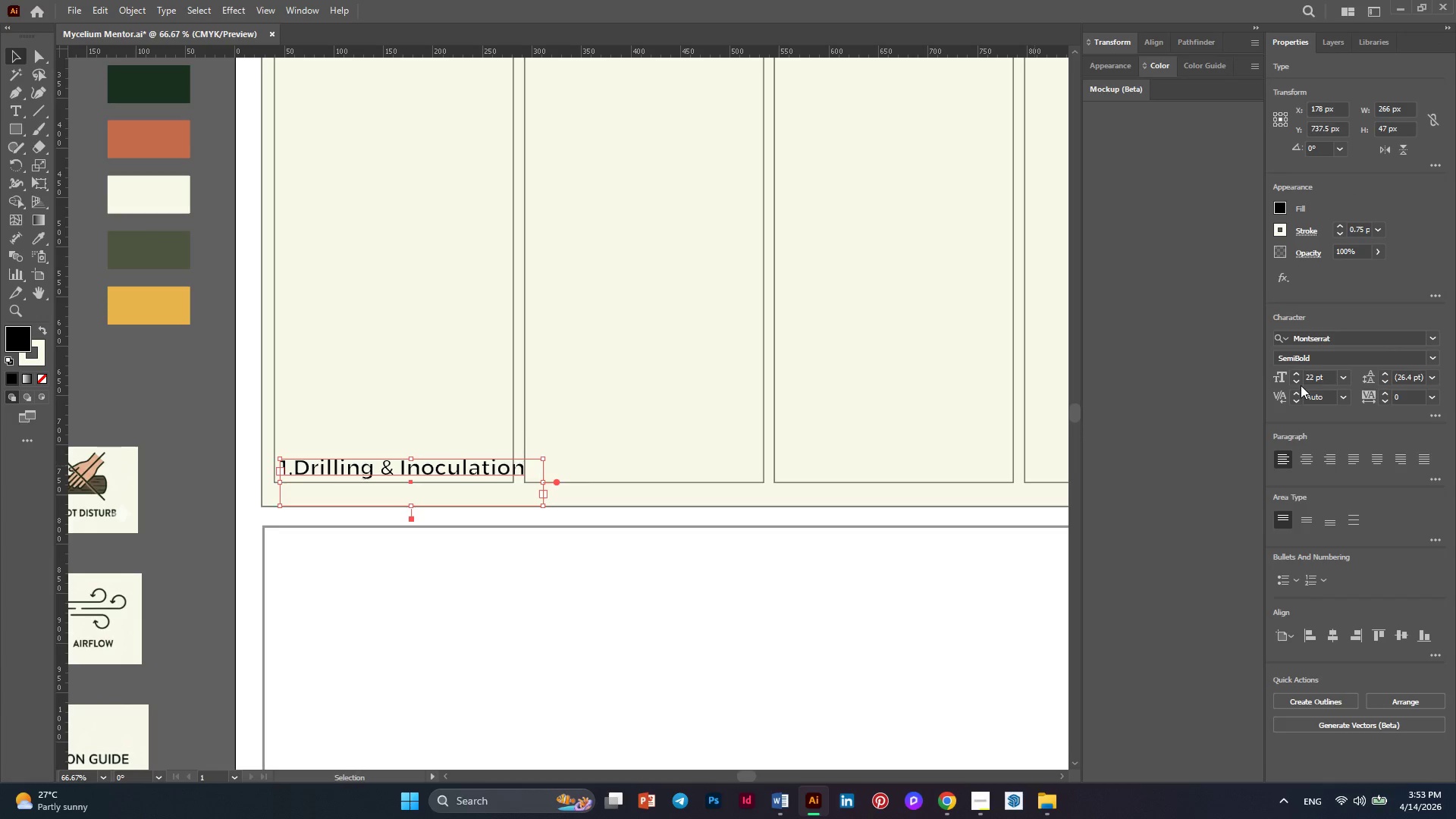 
left_click([1299, 381])
 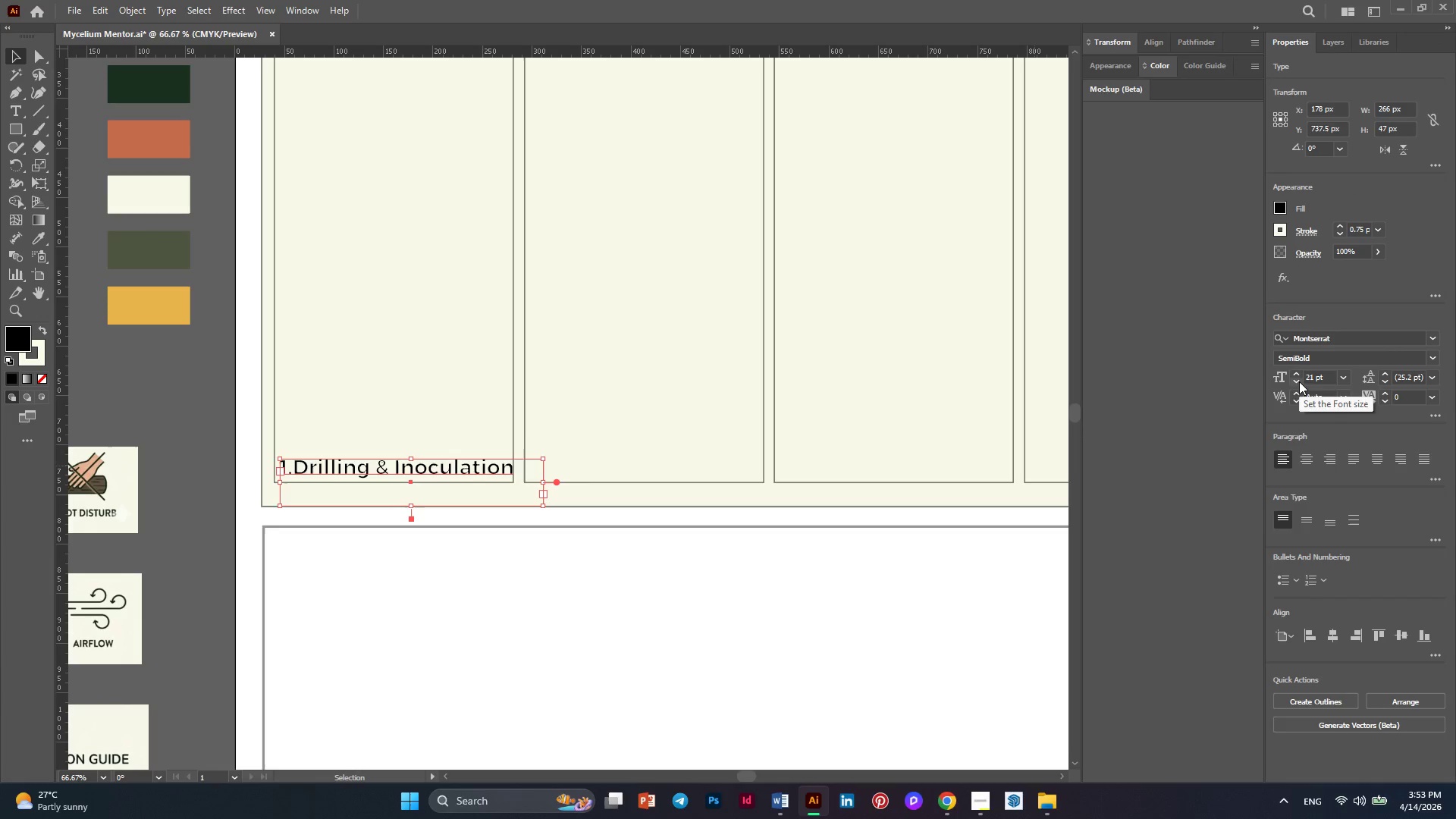 
left_click([1299, 381])
 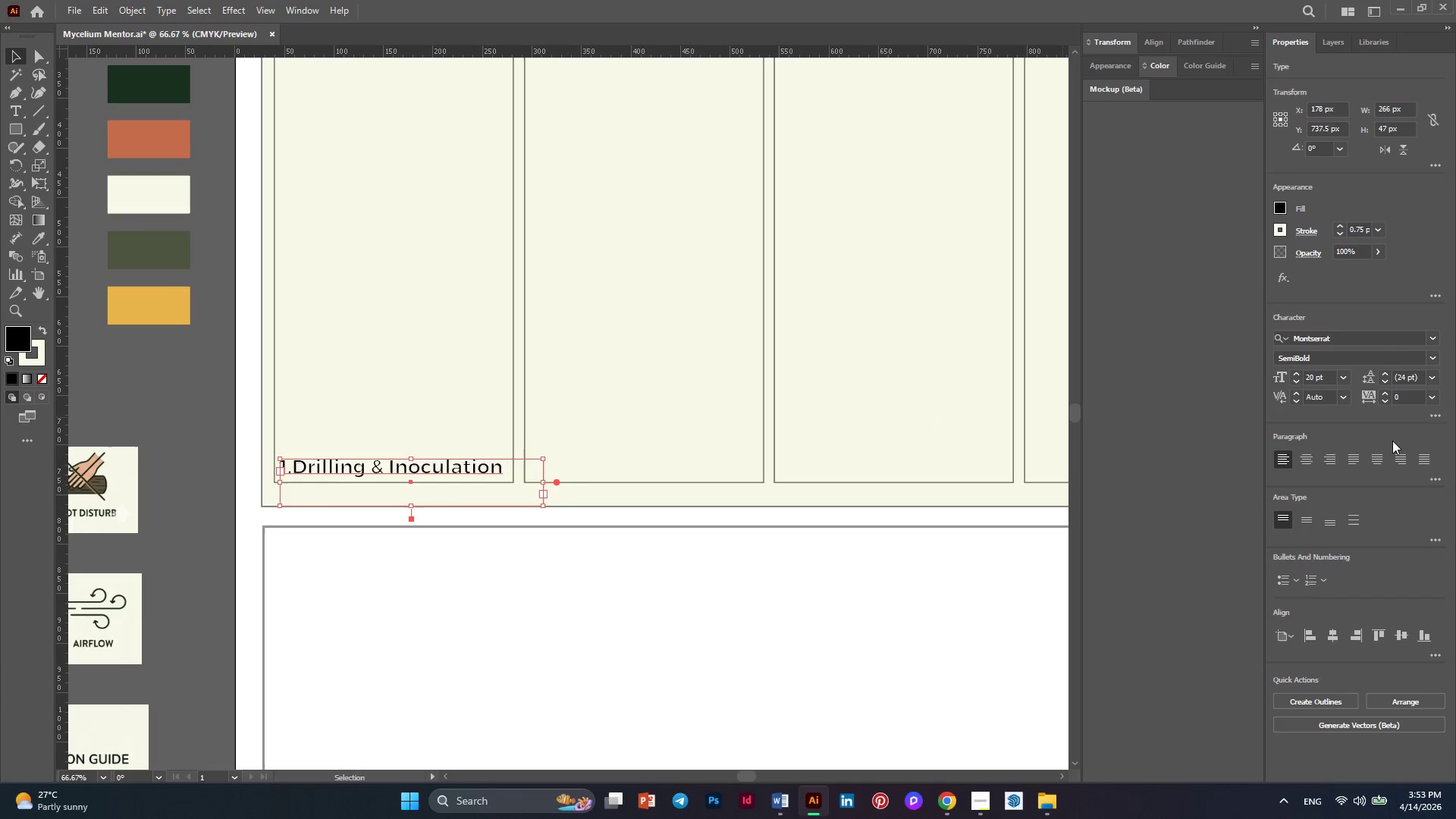 
left_click([1307, 457])
 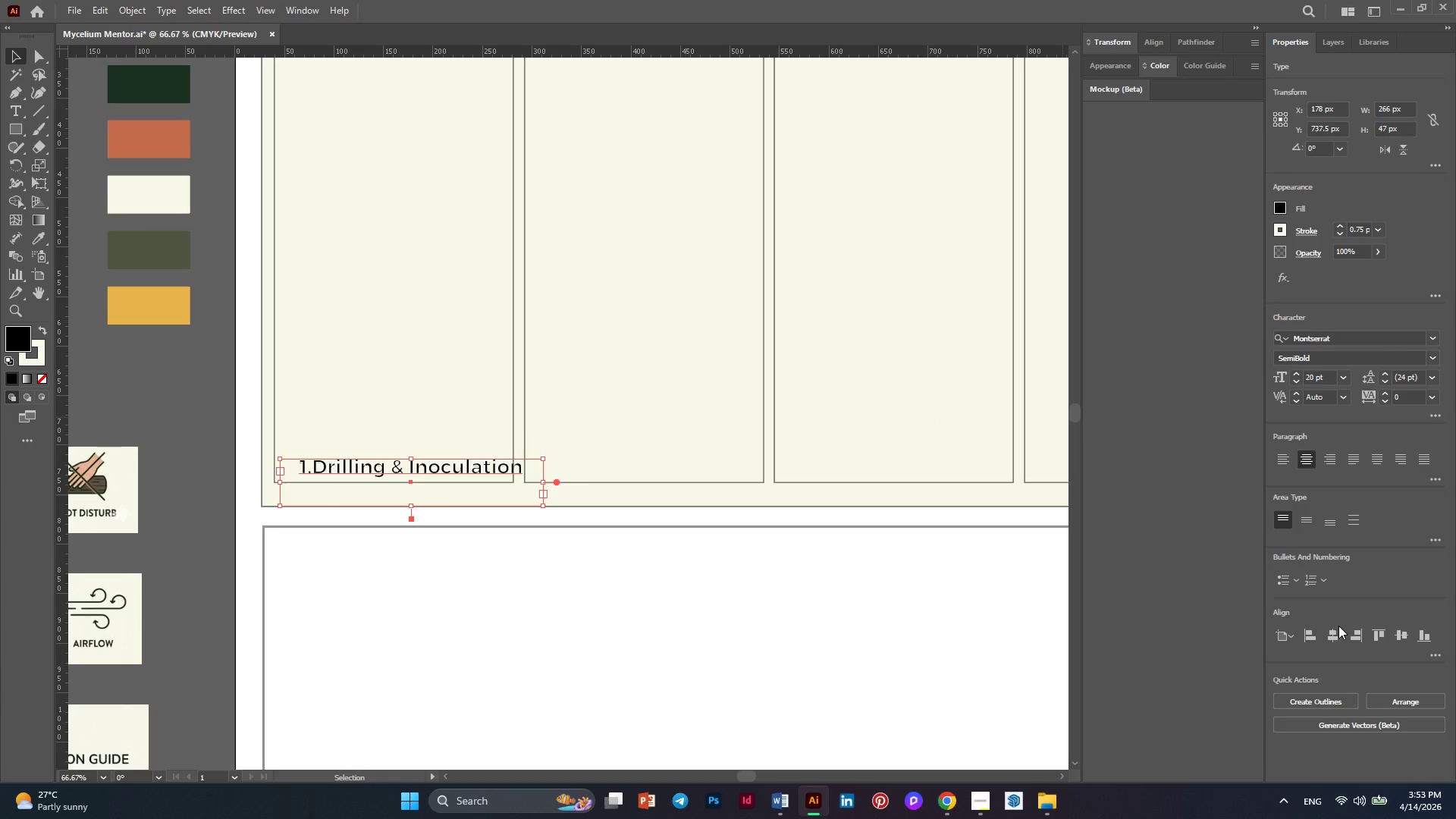 
left_click([1336, 641])
 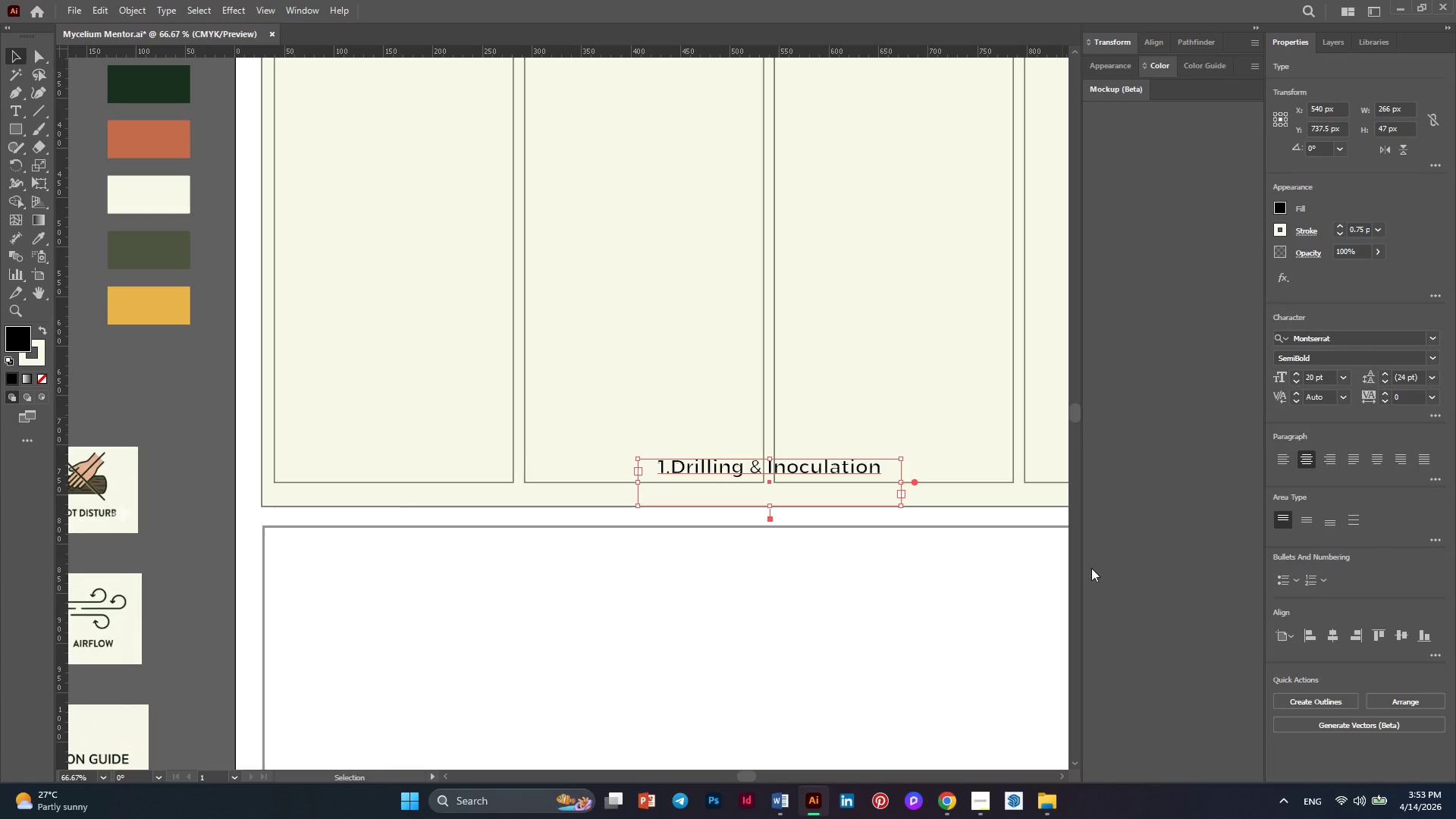 
hold_key(key=AltLeft, duration=0.38)
scroll: coordinate [987, 526], scroll_direction: down, amount: 1.0
 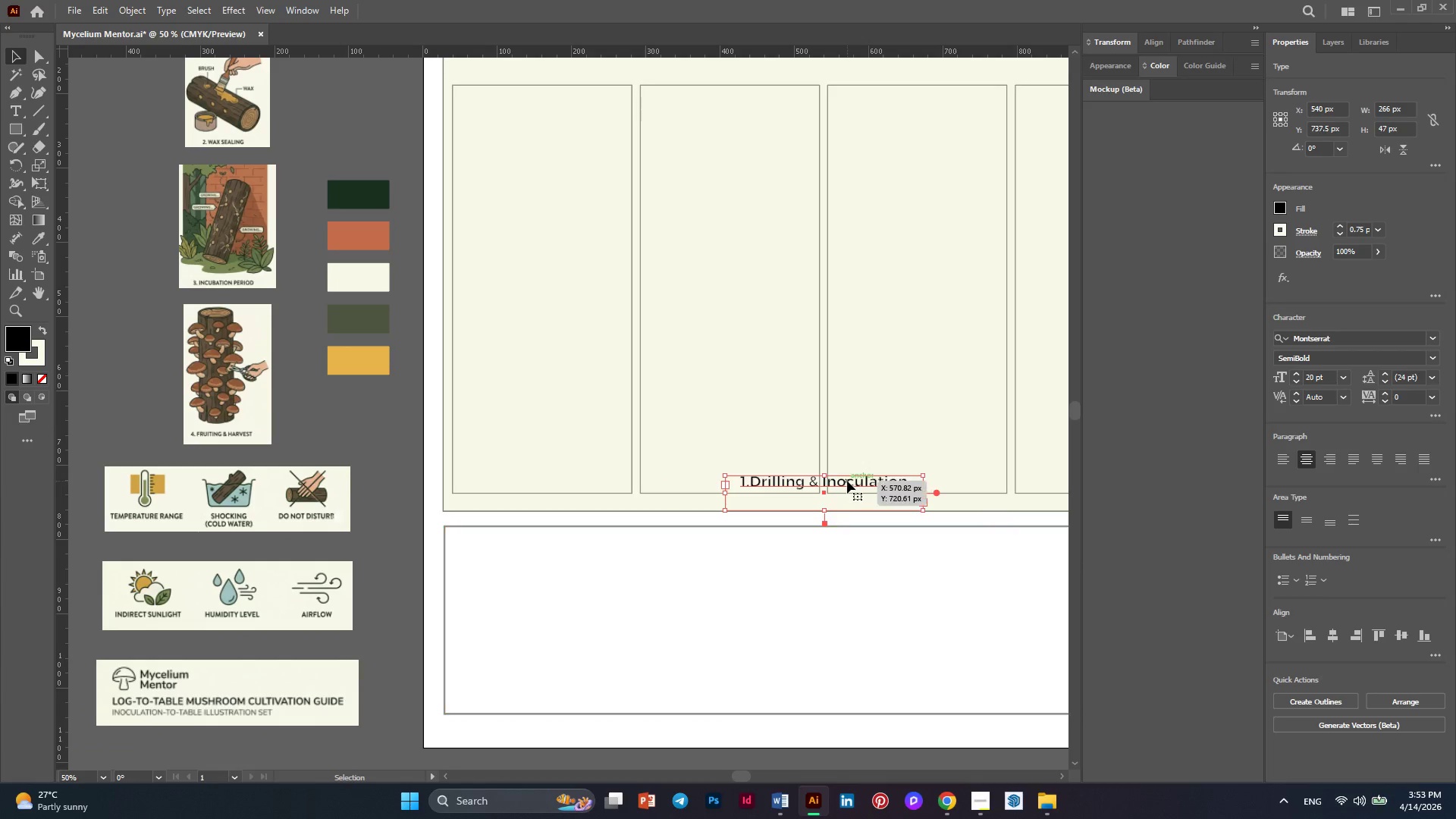 
left_click_drag(start_coordinate=[847, 481], to_coordinate=[575, 477])
 